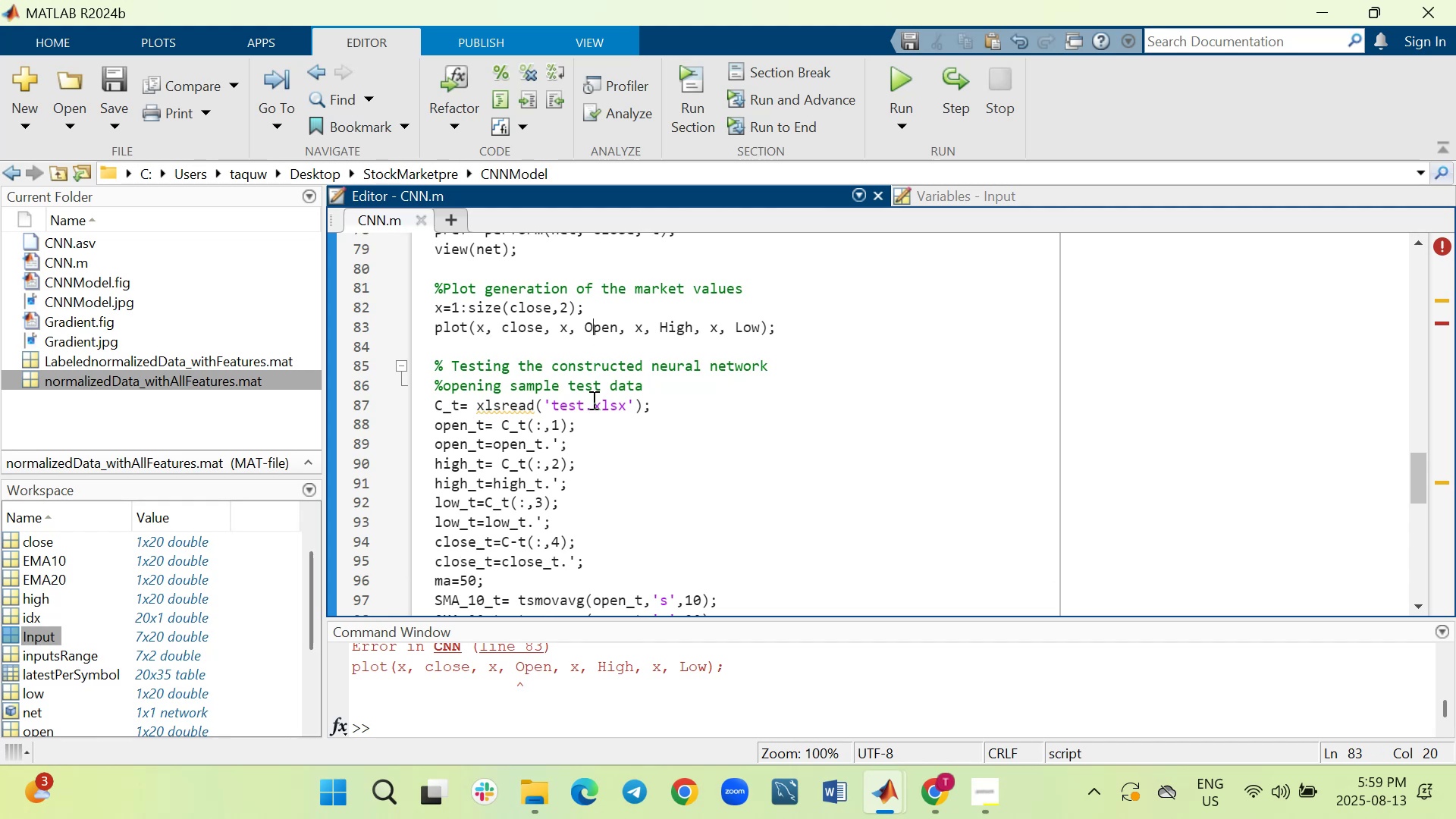 
key(Backspace)
 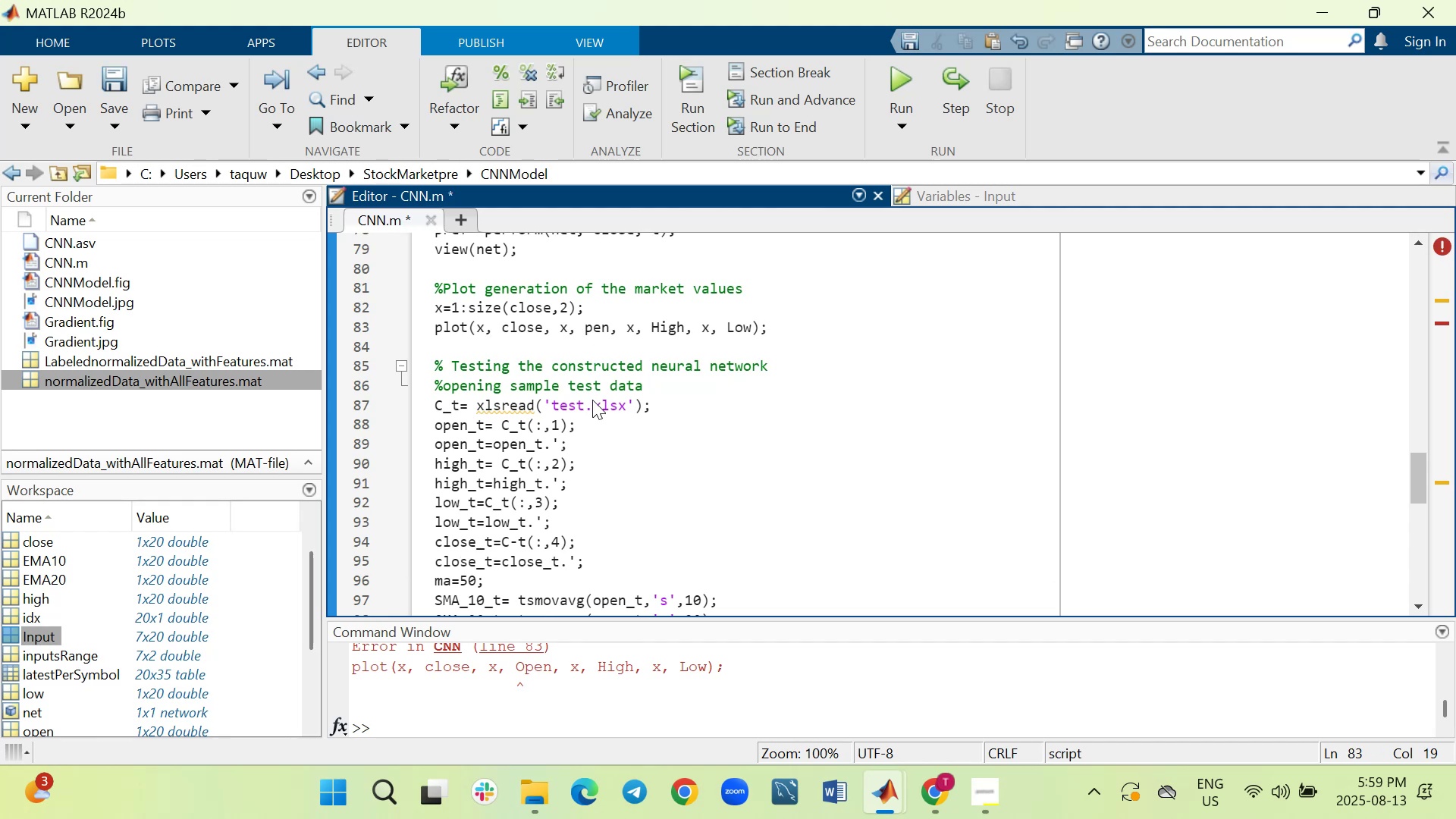 
key(O)
 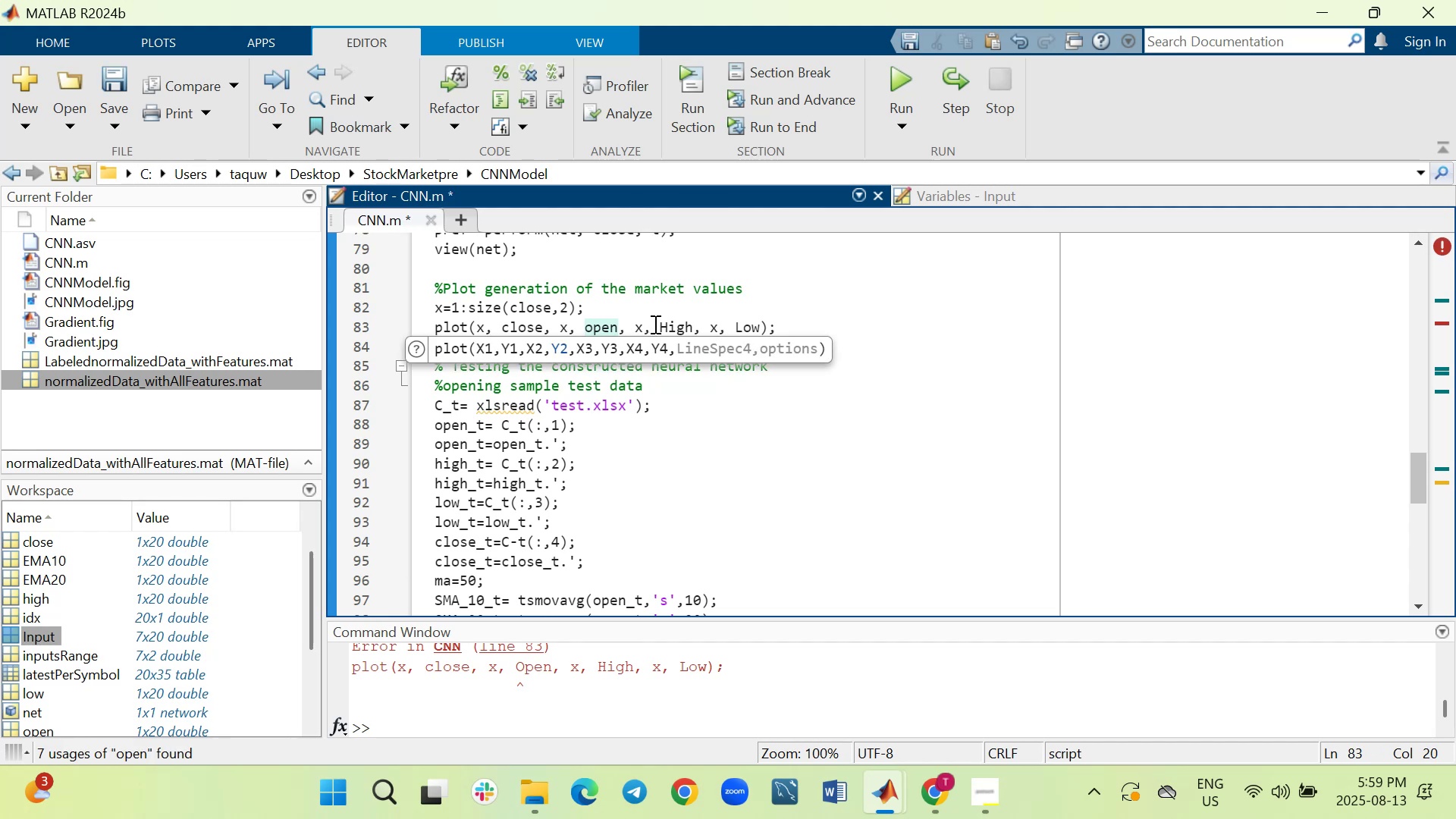 
left_click([672, 332])
 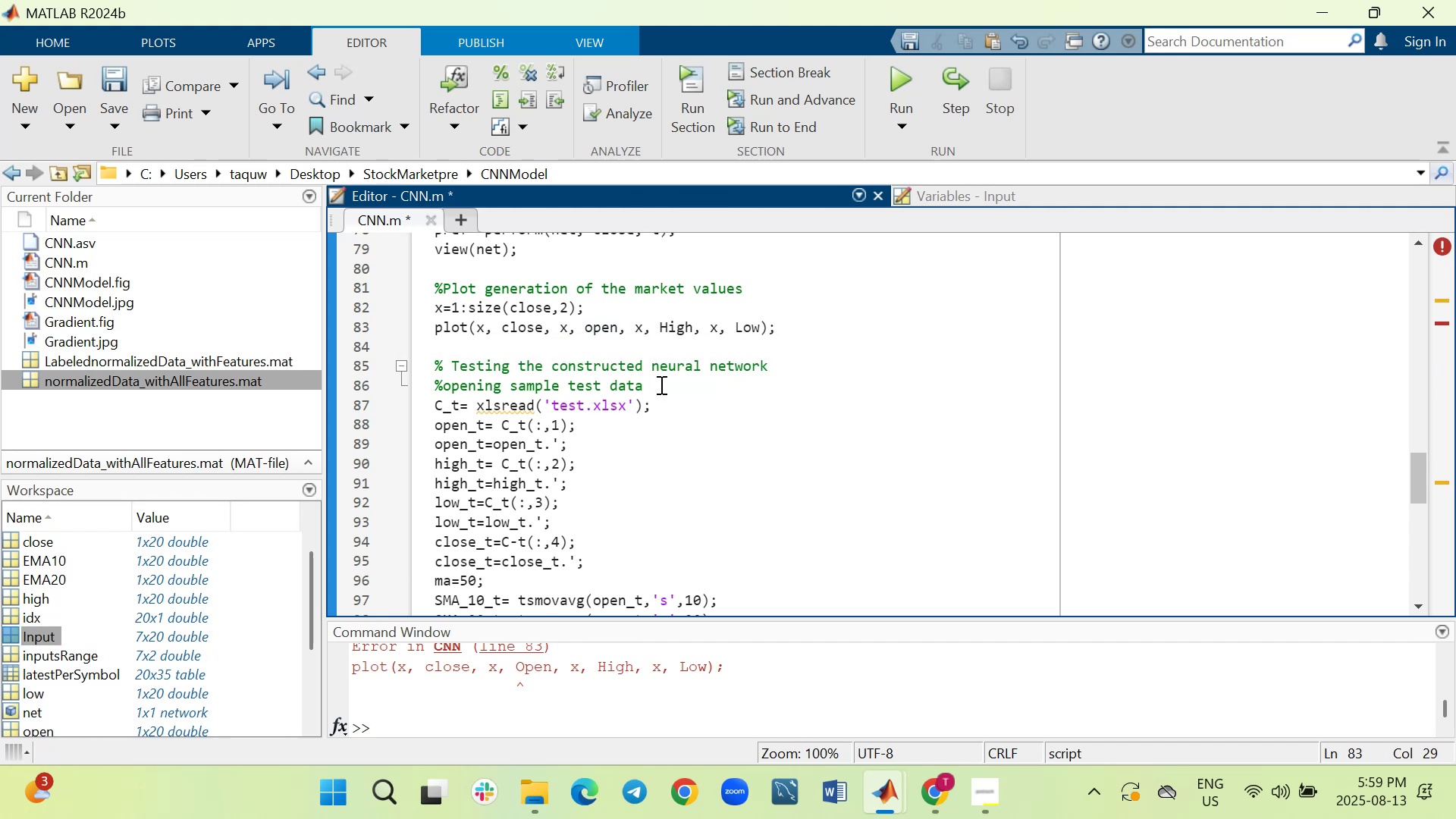 
key(Backspace)
 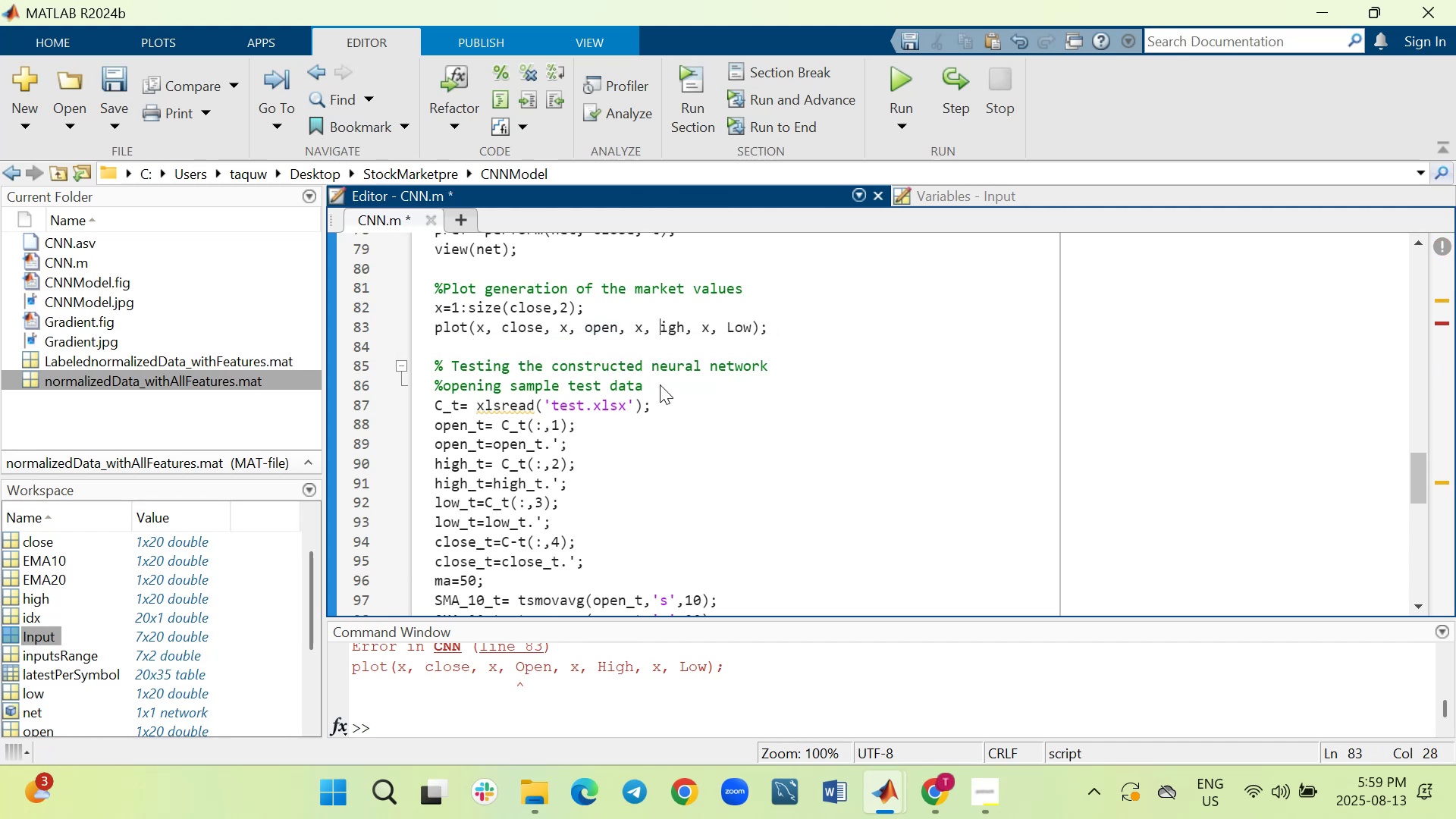 
key(H)
 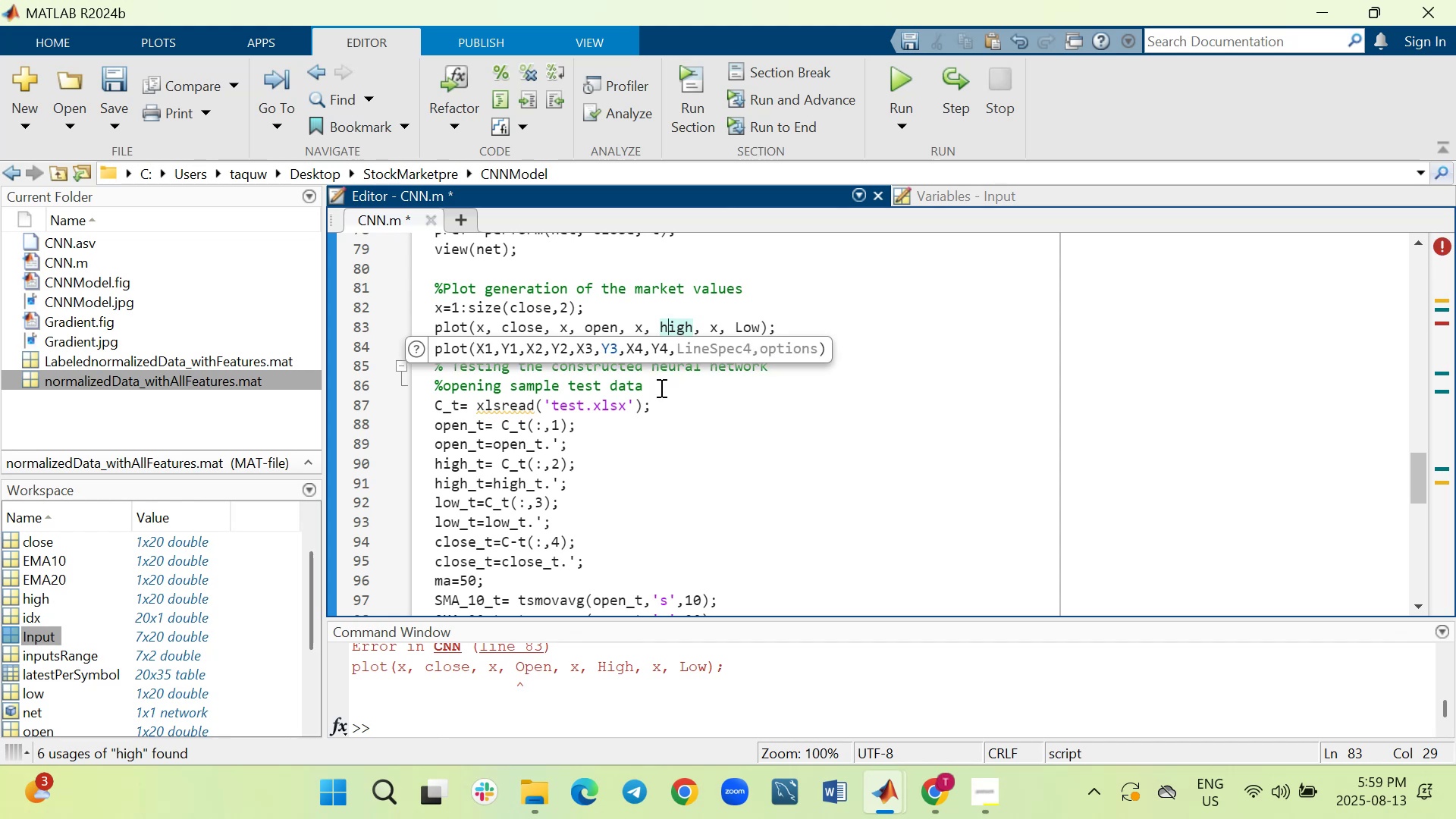 
left_click_drag(start_coordinate=[699, 462], to_coordinate=[701, 466])
 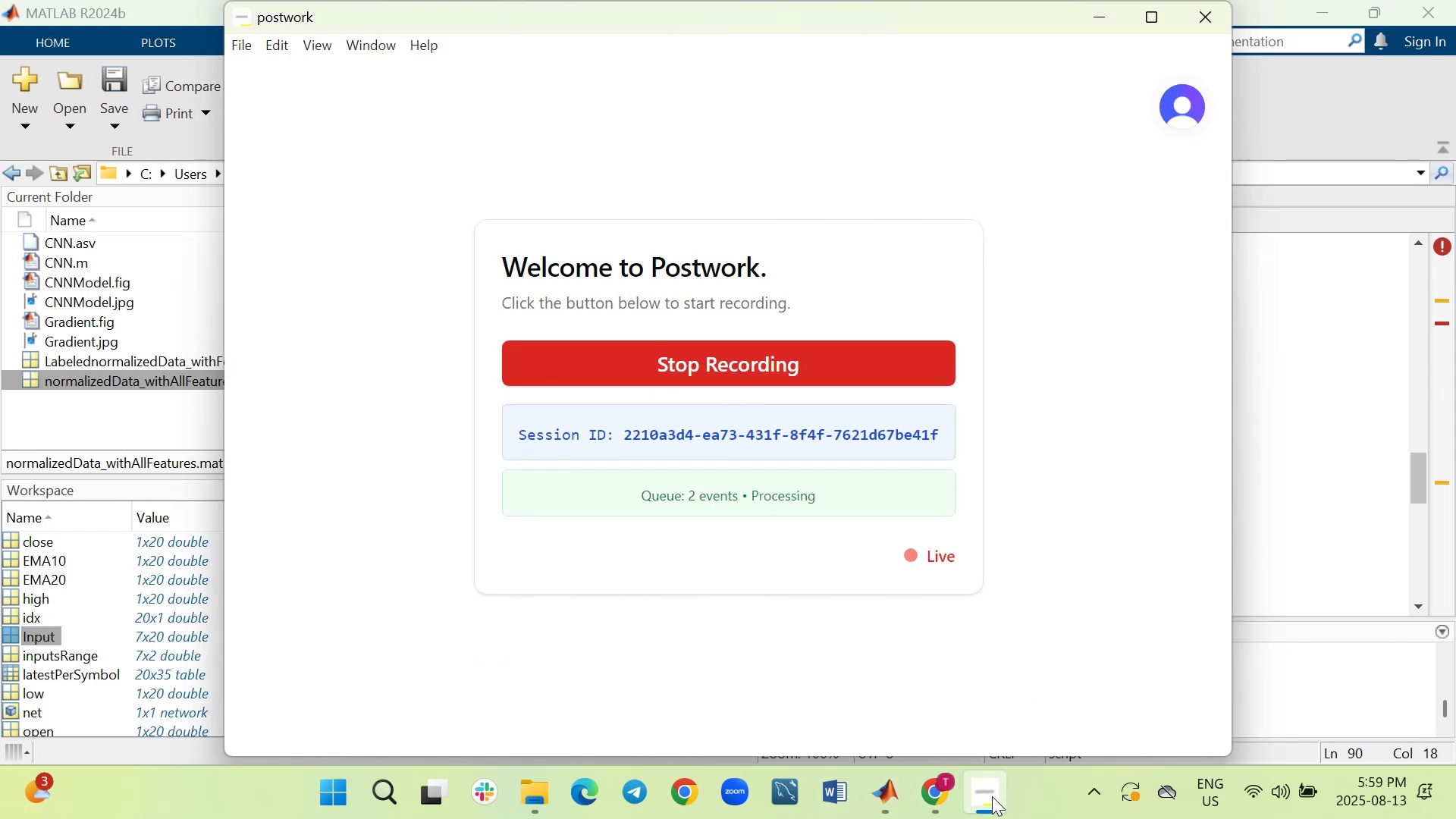 
wait(8.03)
 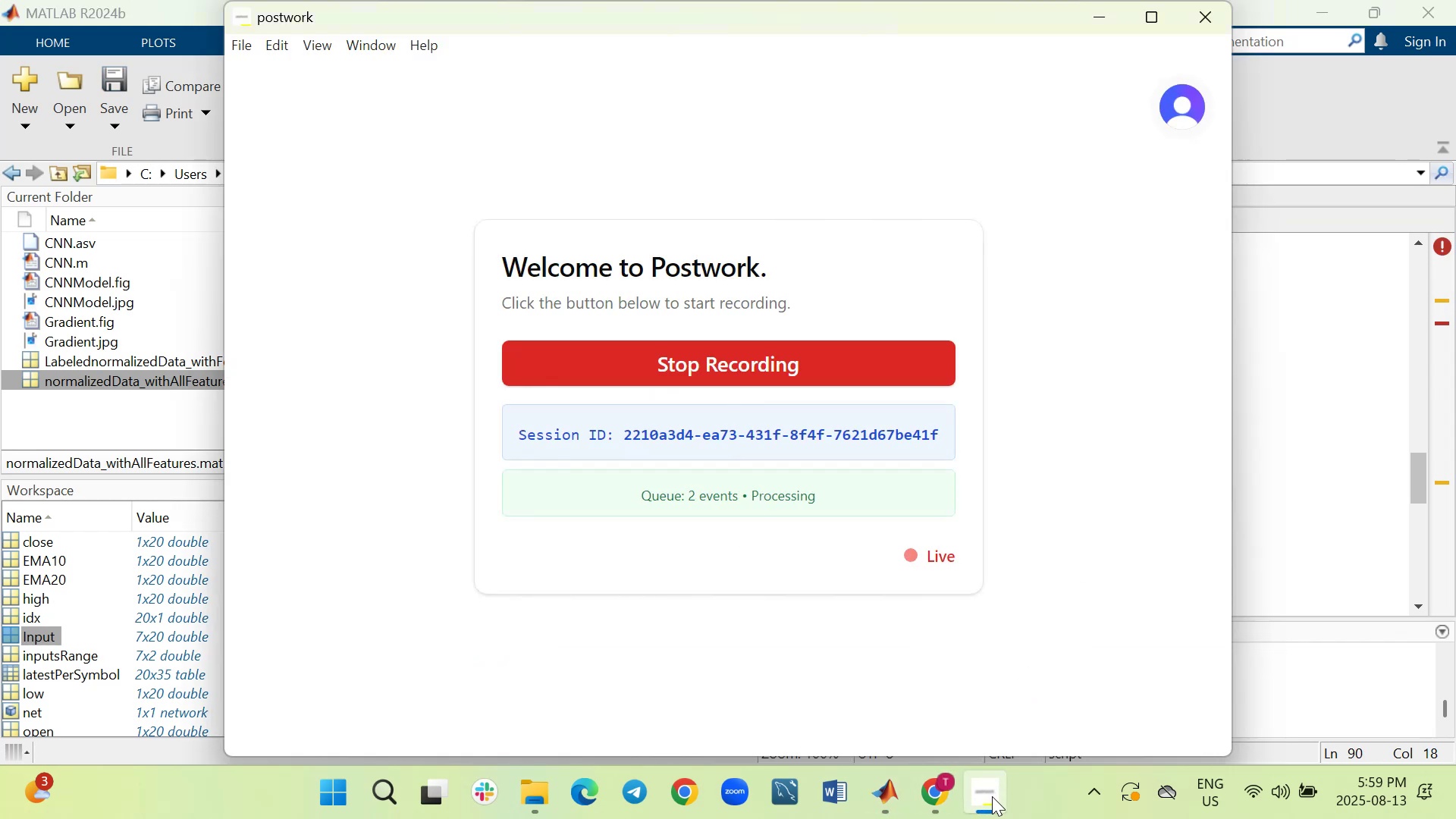 
scroll: coordinate [795, 500], scroll_direction: up, amount: 4.0
 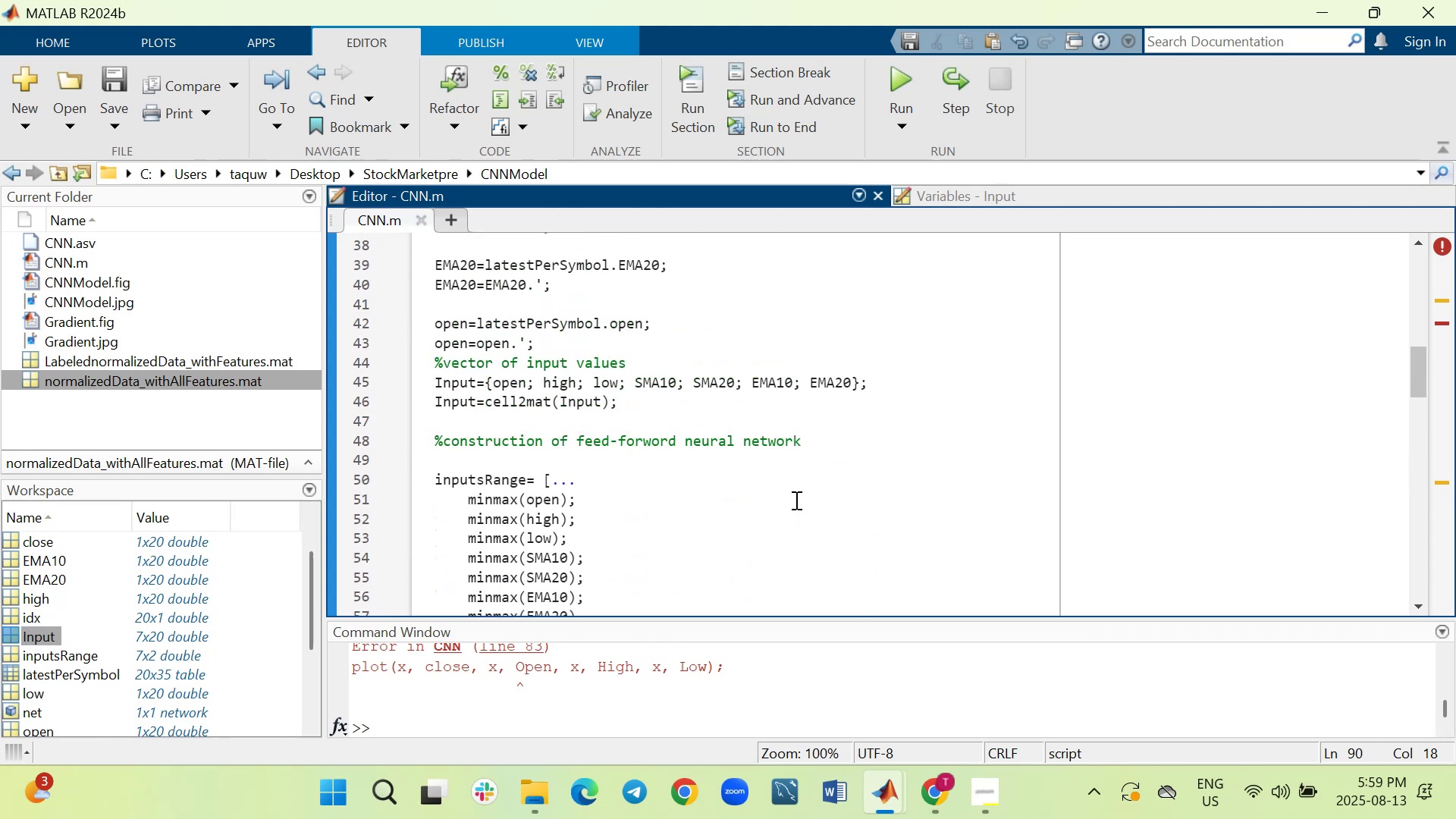 
key(Control+F)
 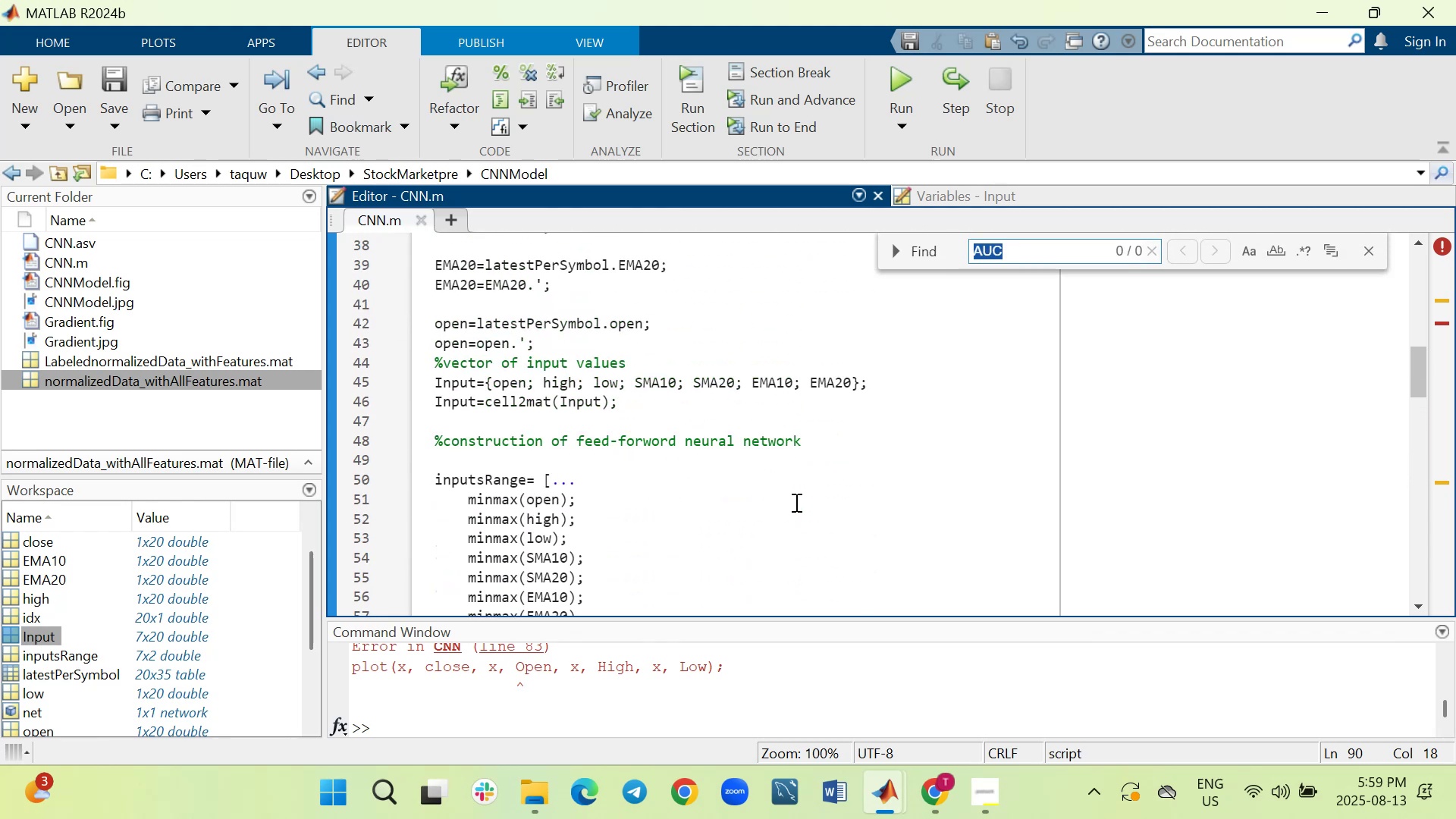 
type(stop)
 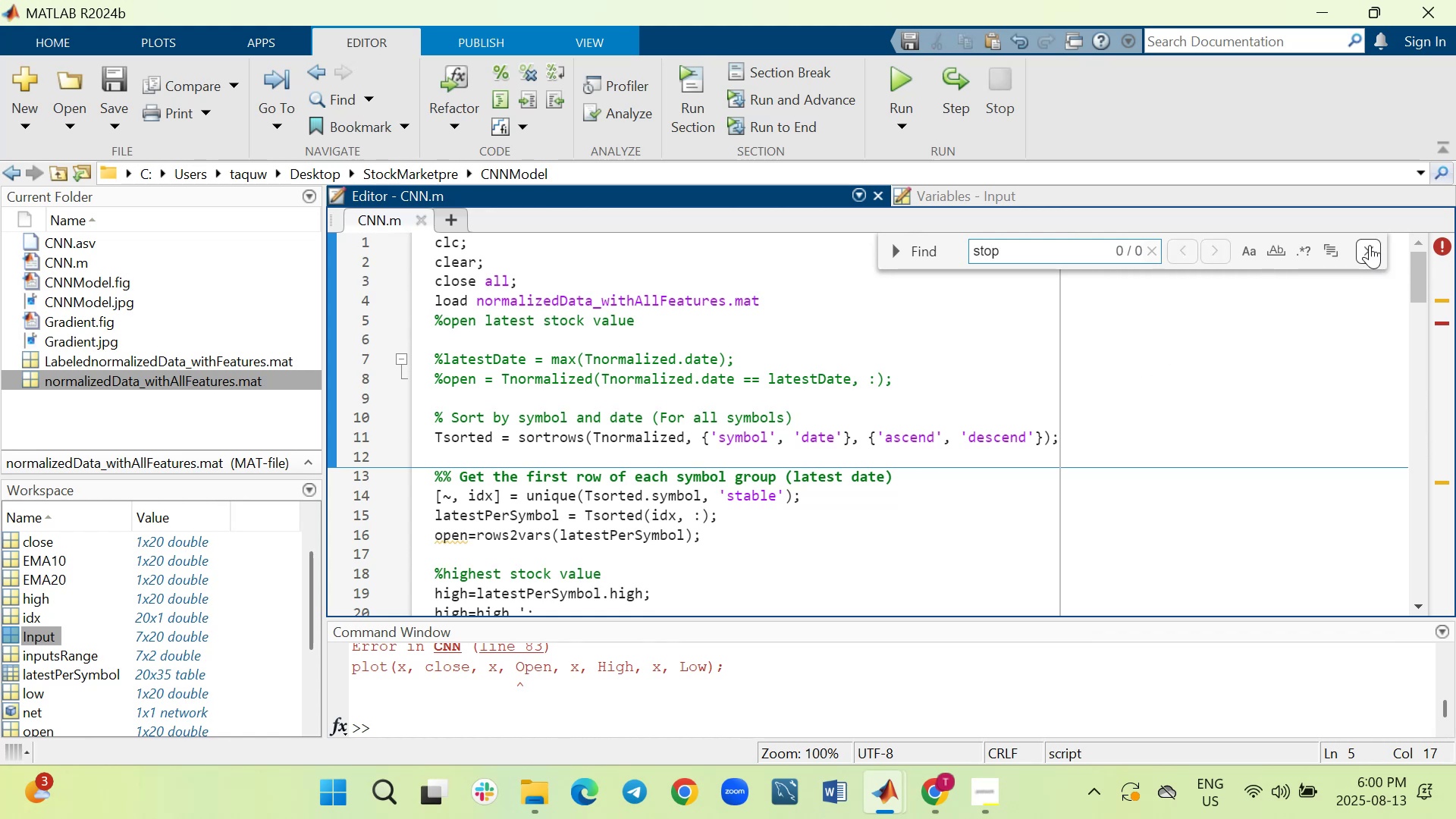 
scroll: coordinate [1022, 438], scroll_direction: down, amount: 9.0
 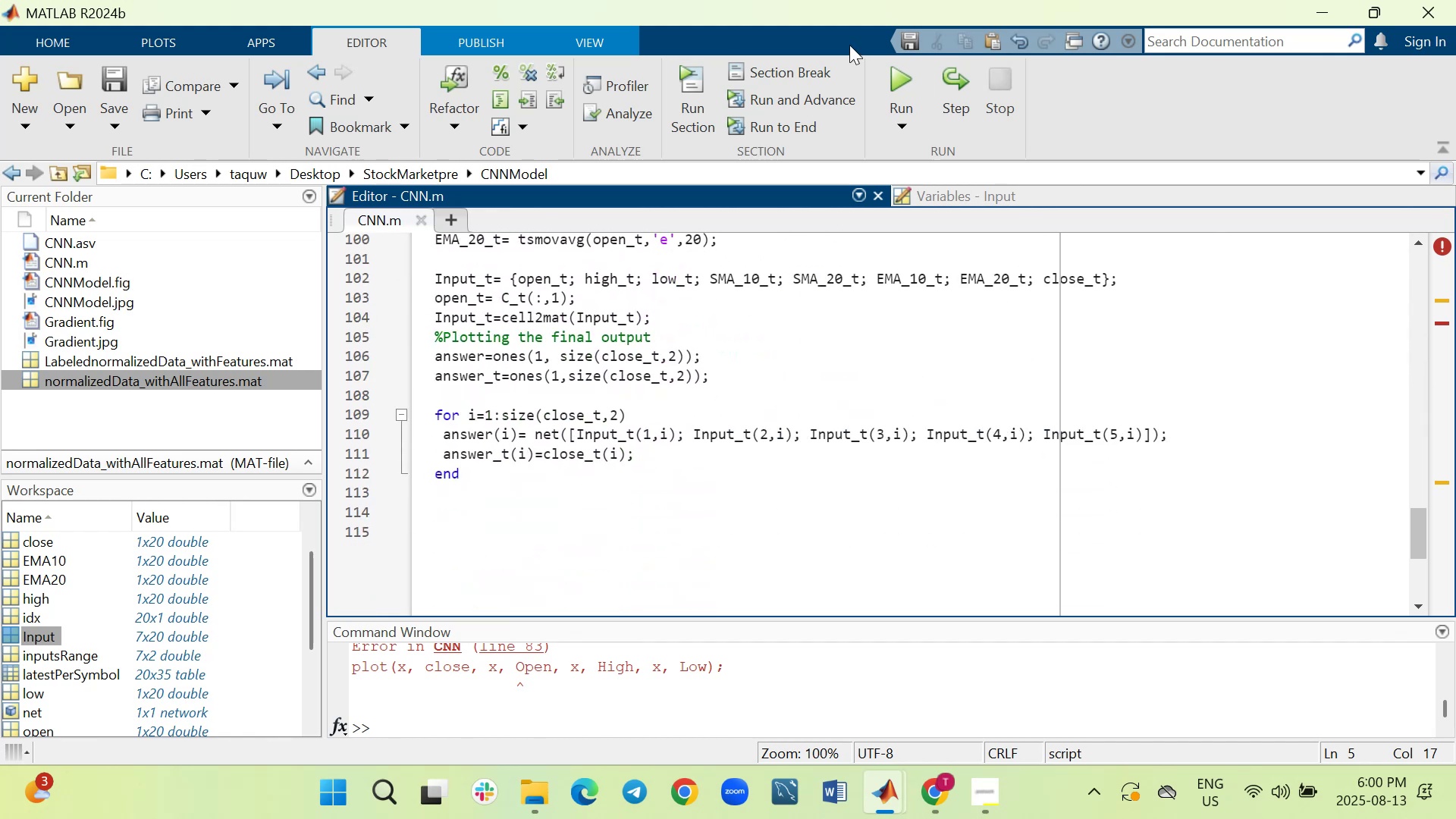 
left_click([908, 71])
 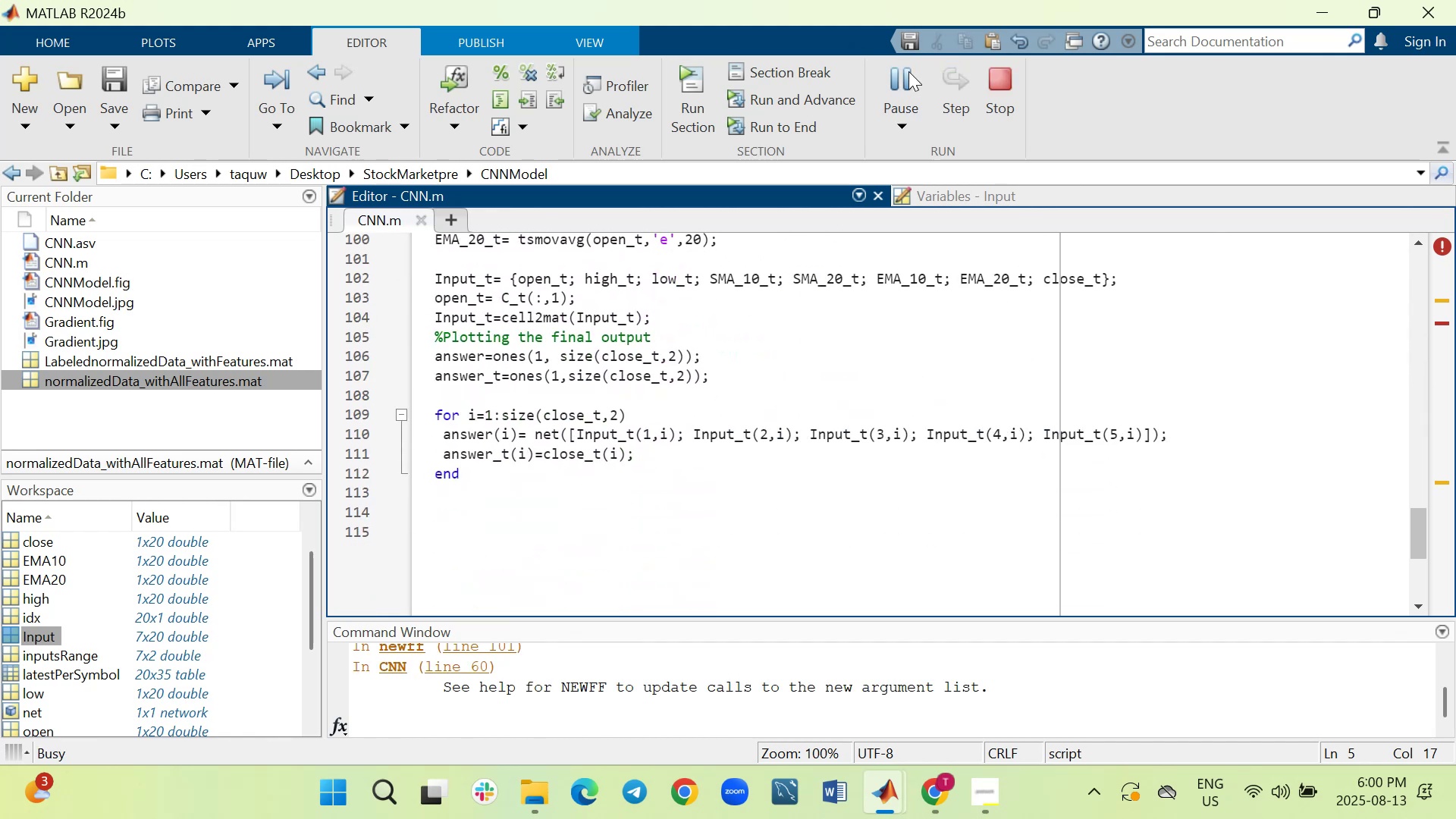 
mouse_move([858, 36])
 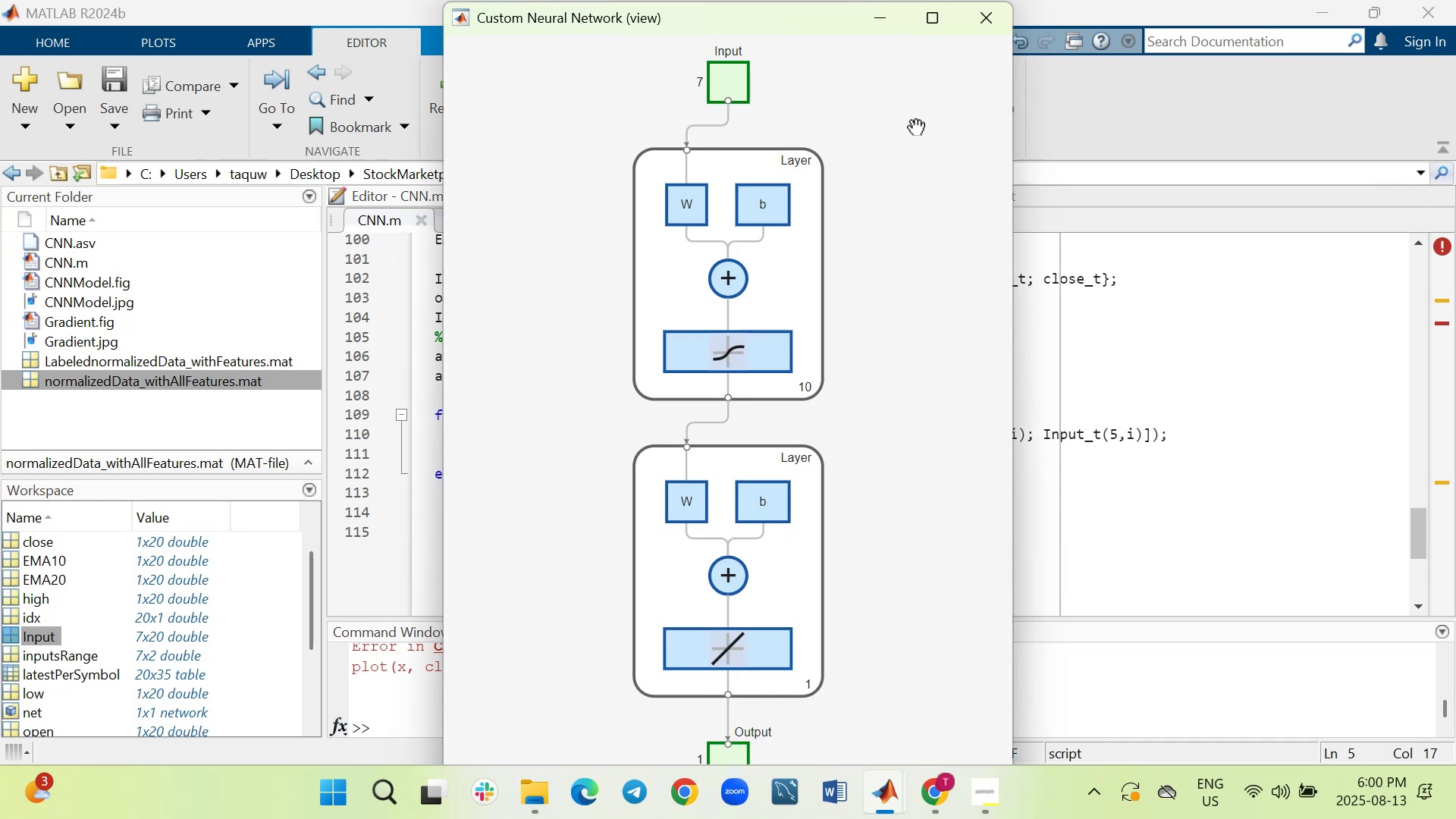 
left_click([877, 14])
 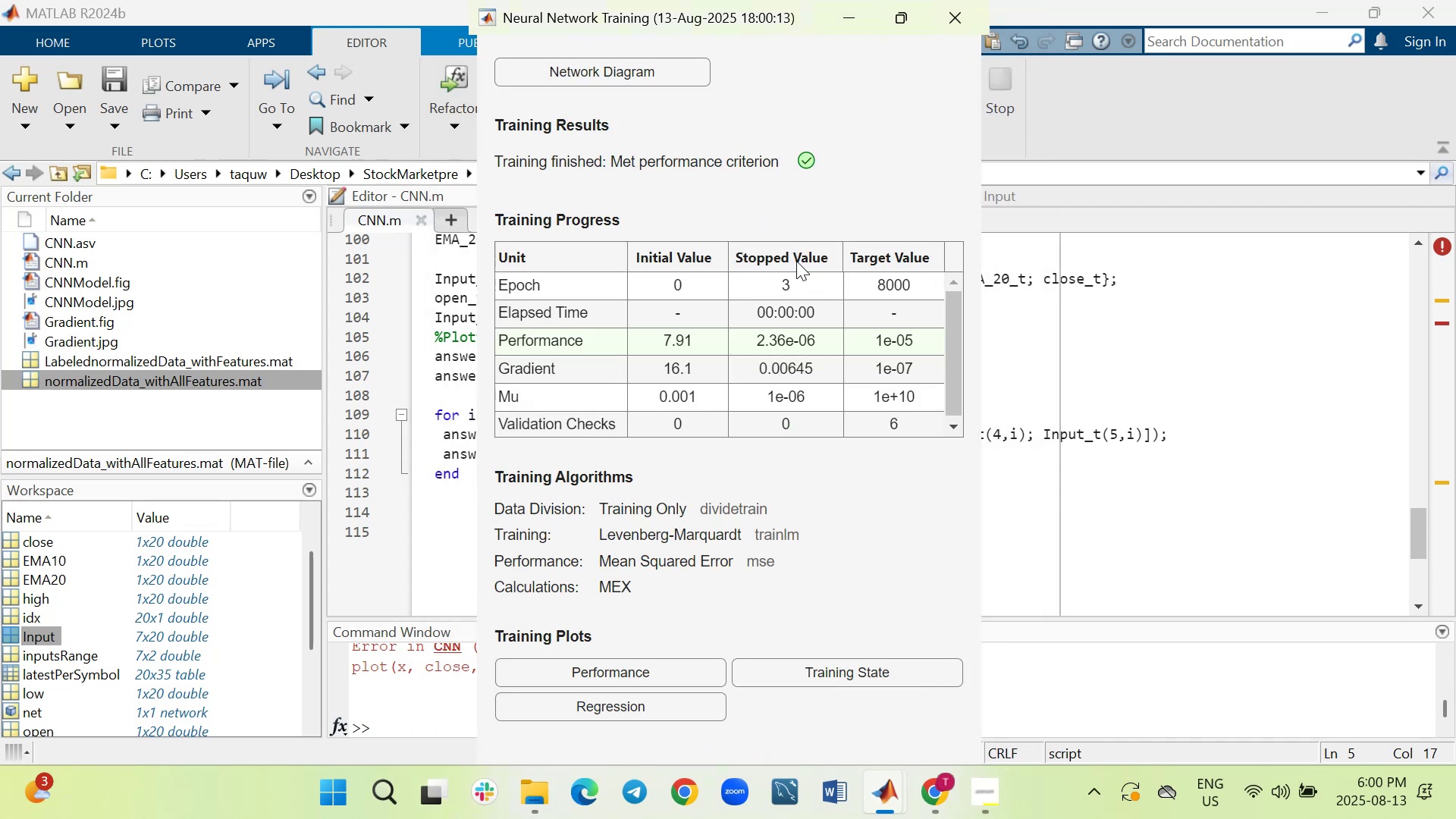 
left_click([896, 27])
 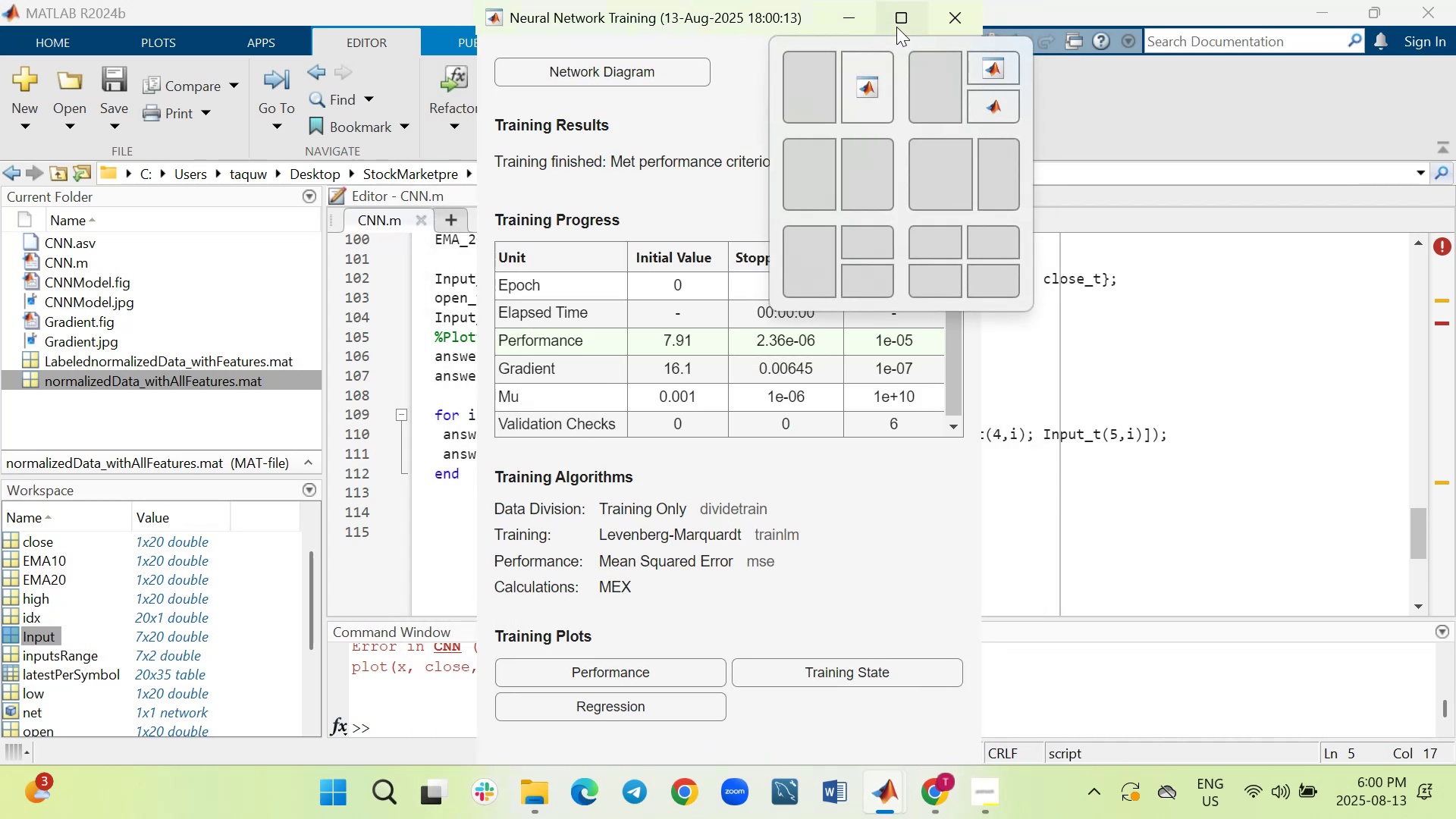 
left_click([896, 25])
 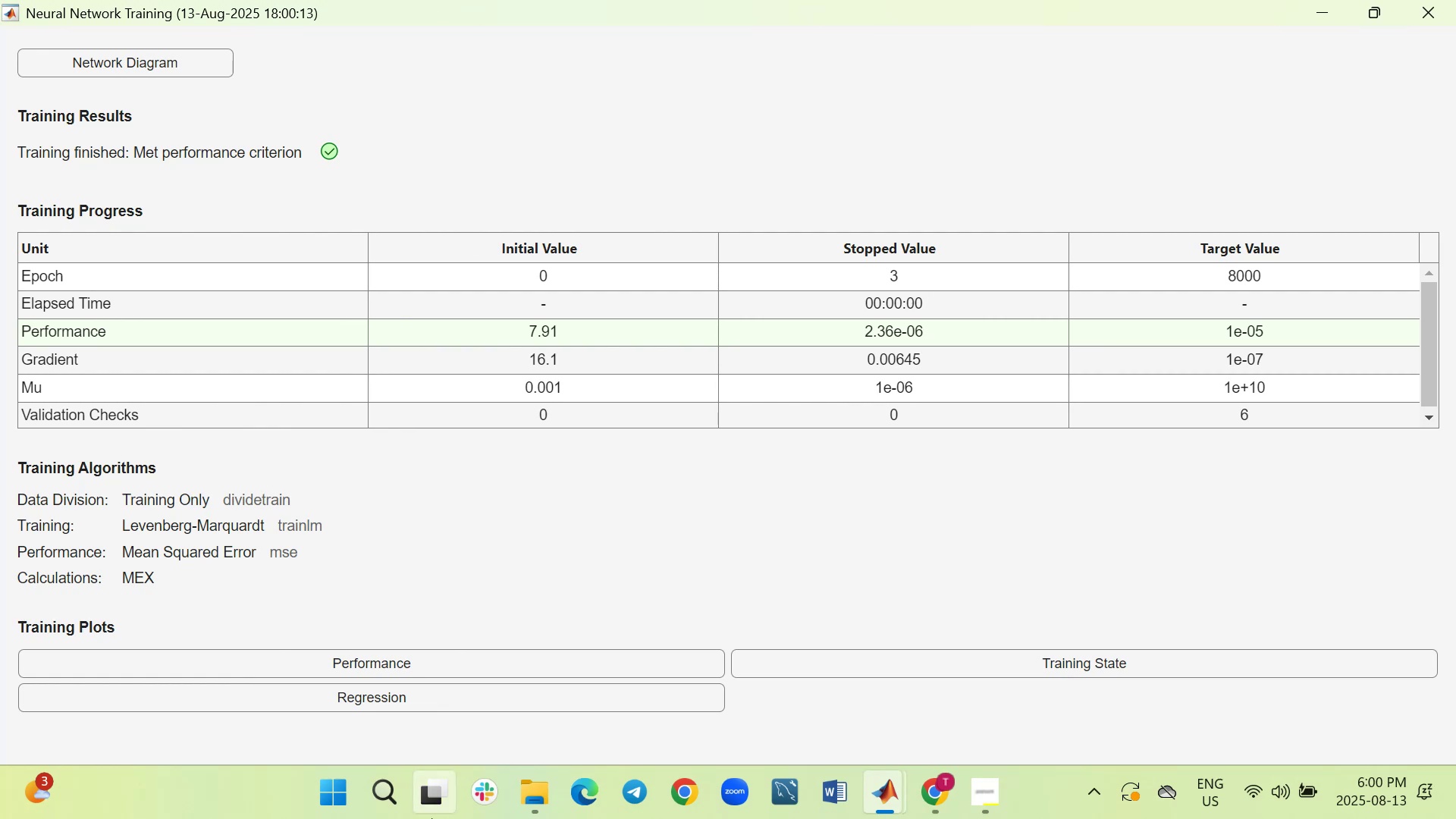 
wait(18.76)
 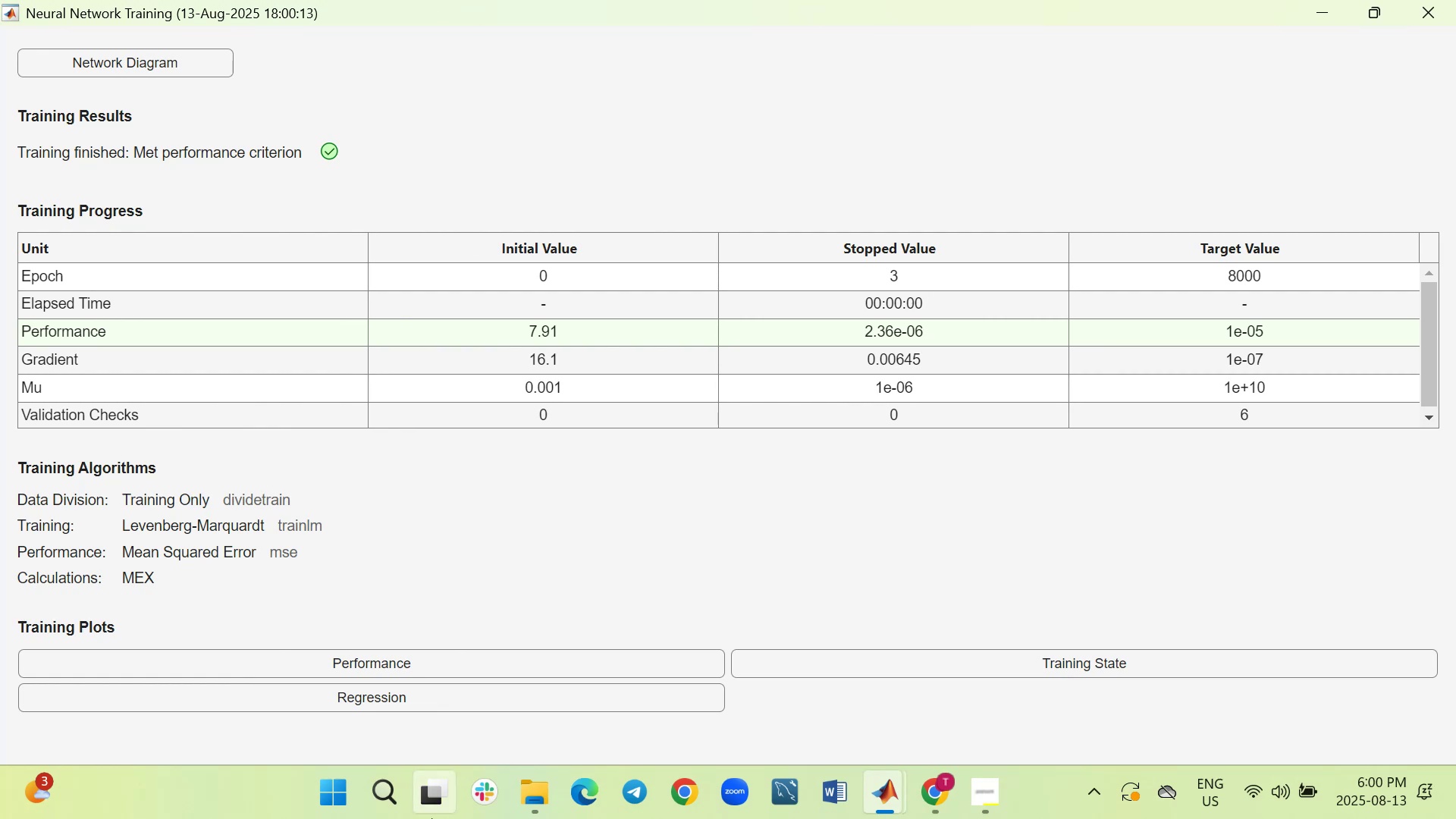 
left_click([182, 66])
 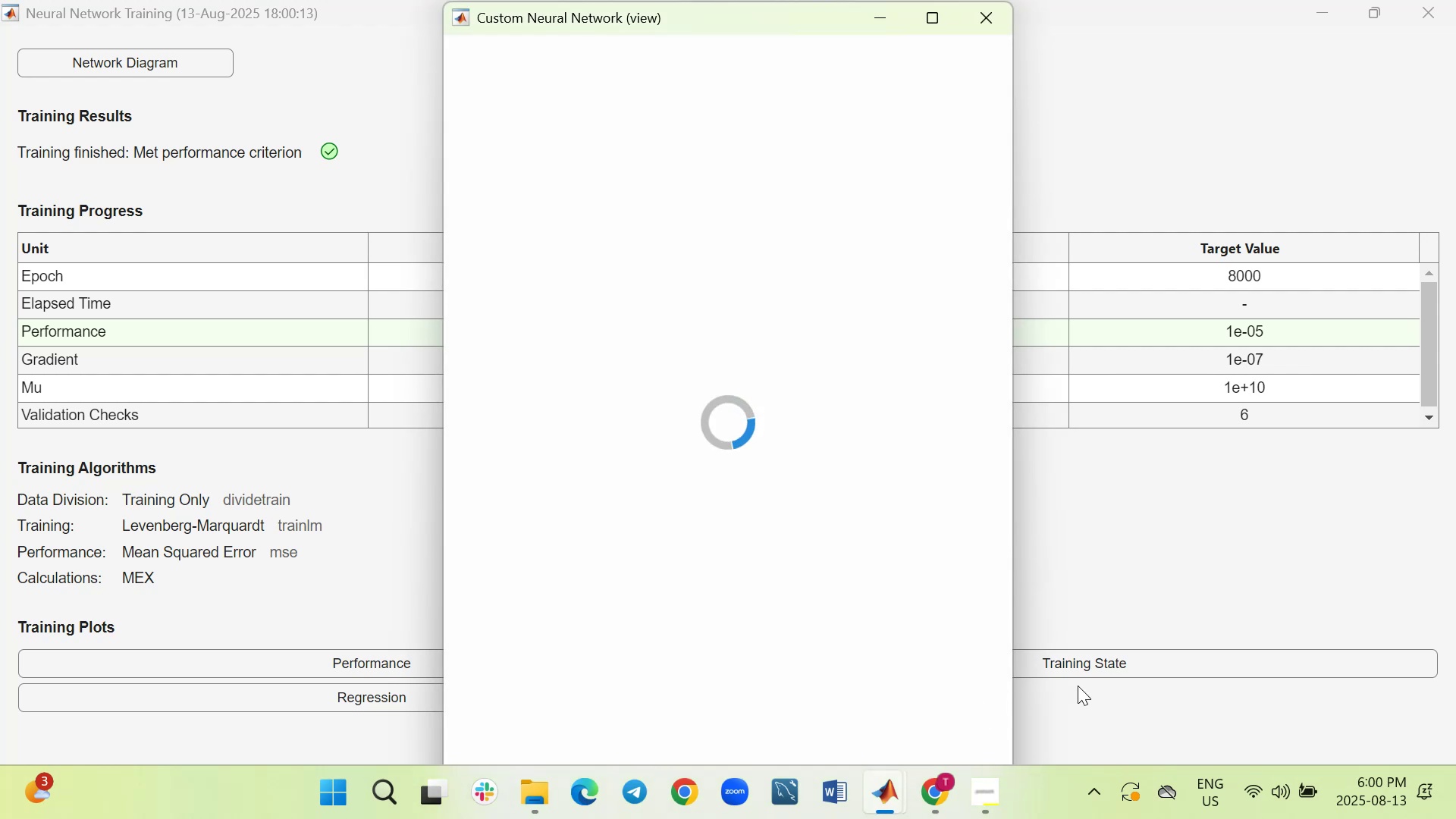 
left_click([1084, 708])
 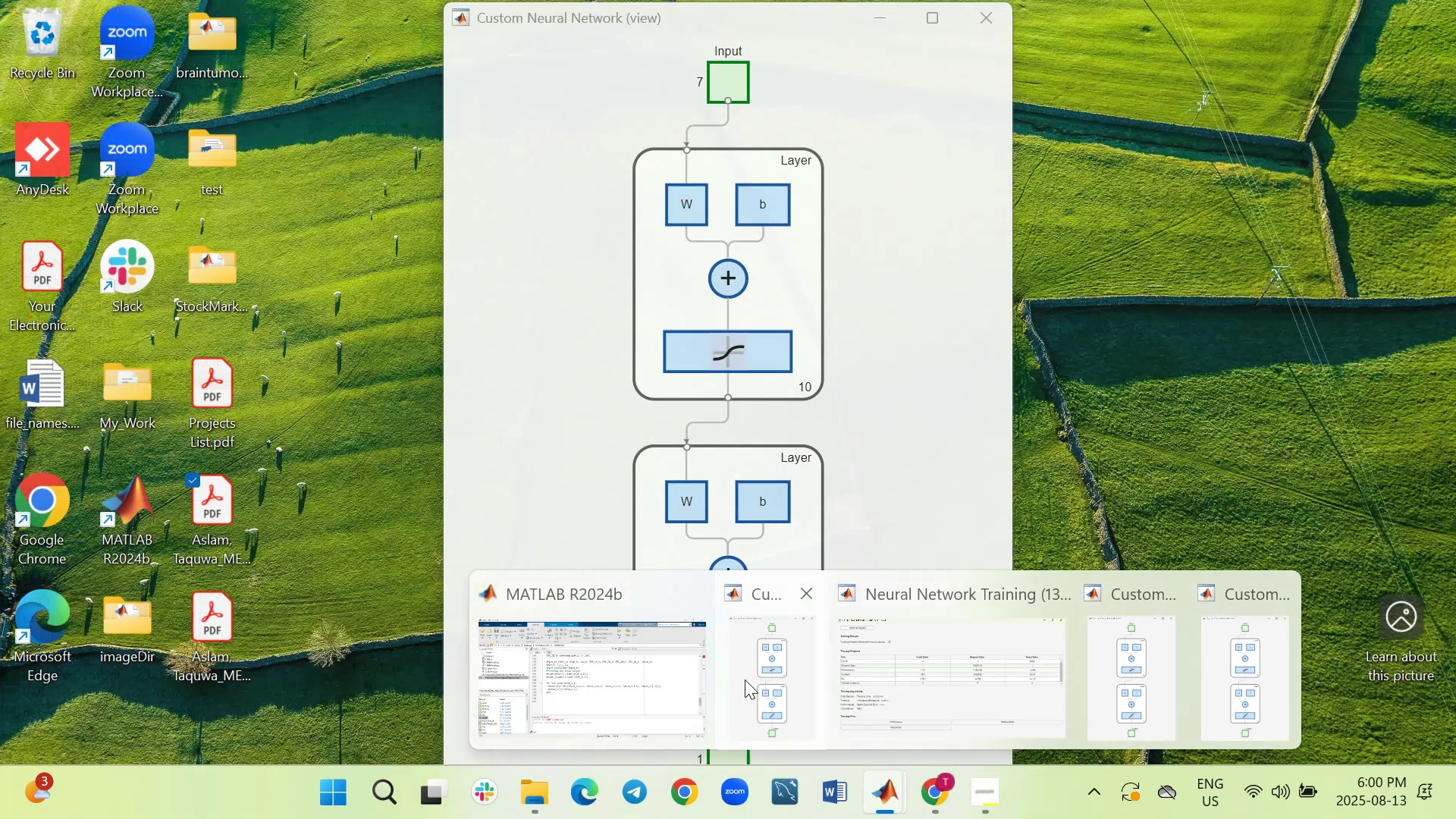 
left_click([803, 591])
 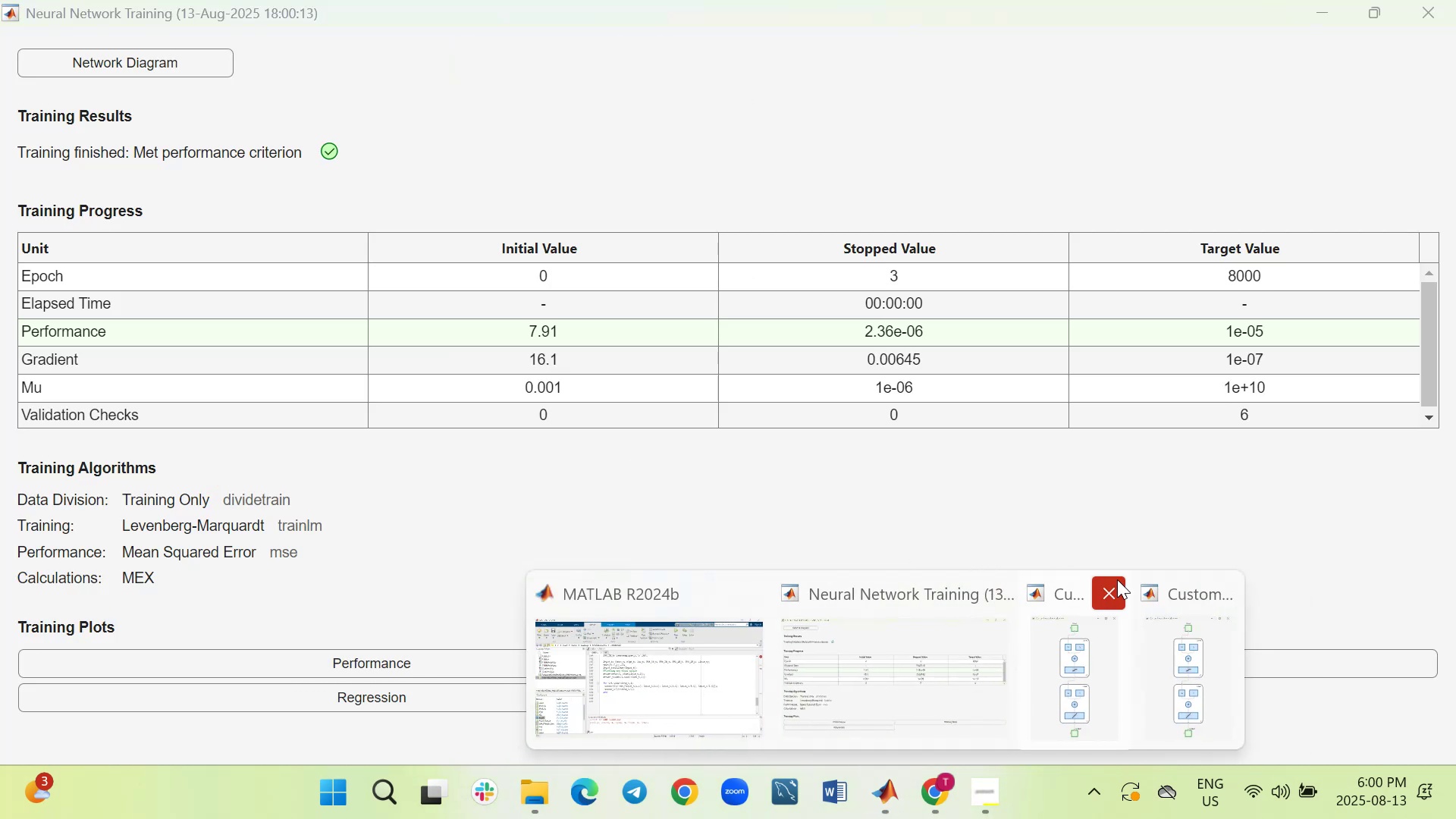 
left_click([1118, 583])
 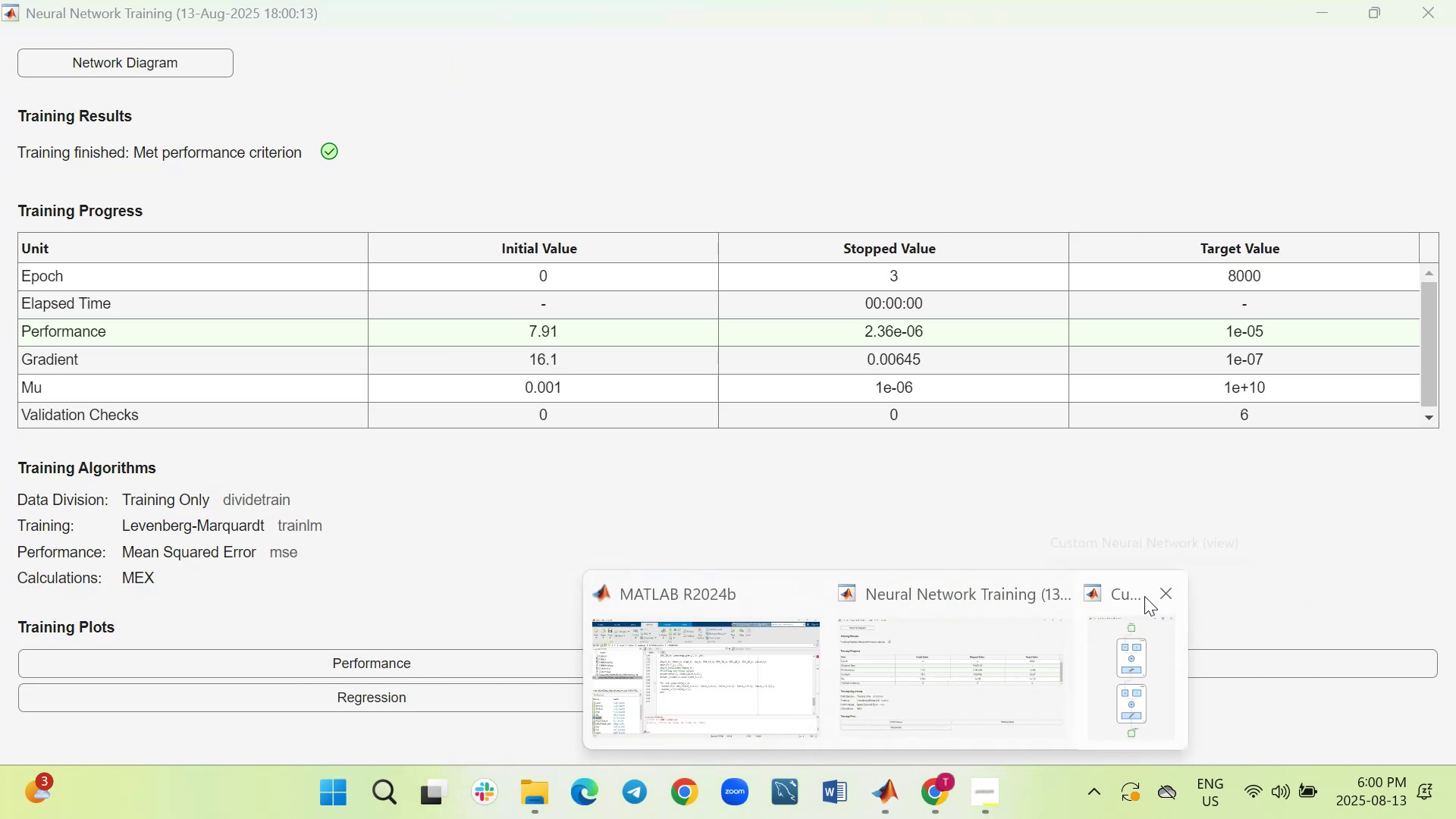 
left_click([1169, 588])
 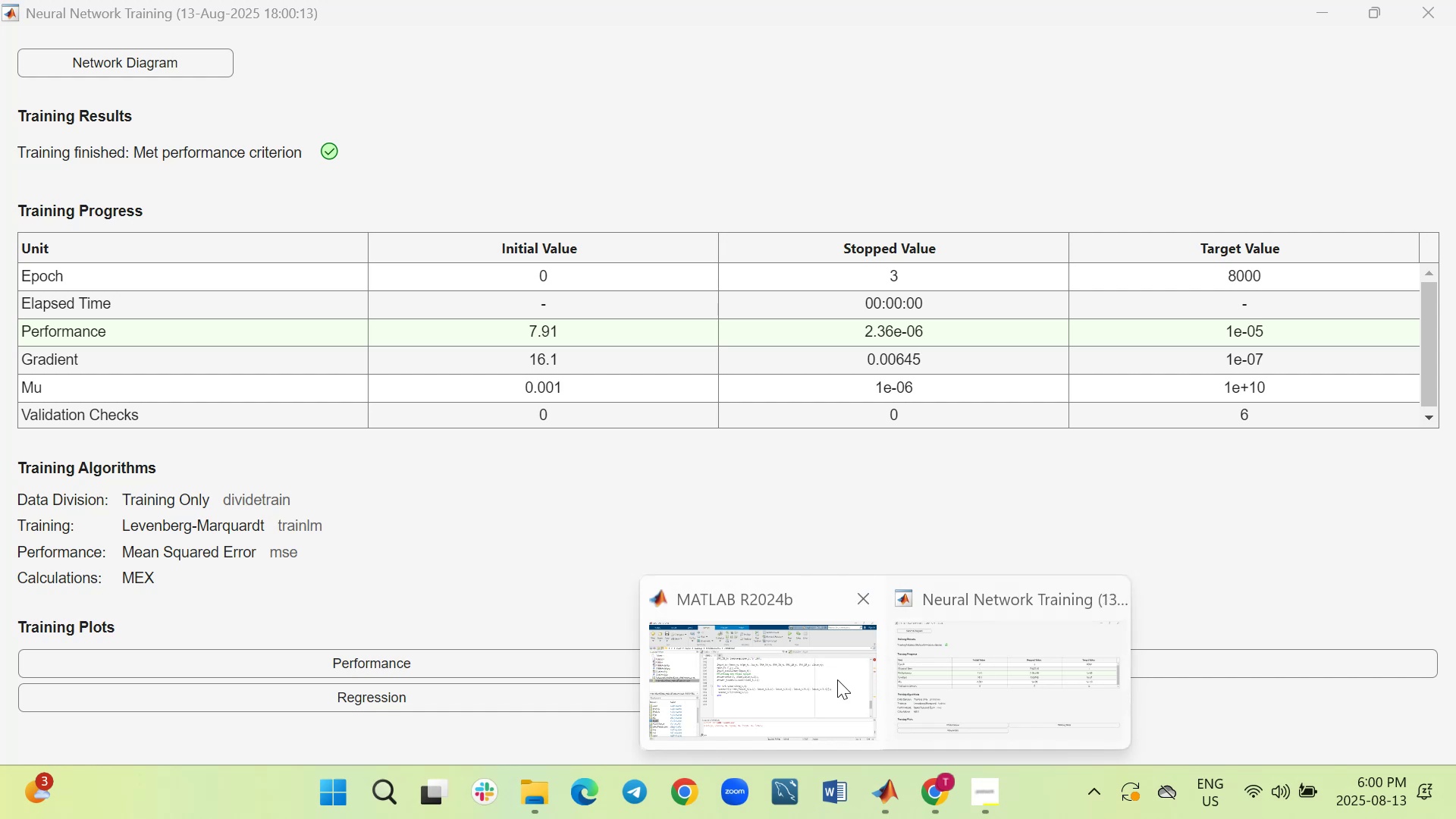 
left_click([811, 704])
 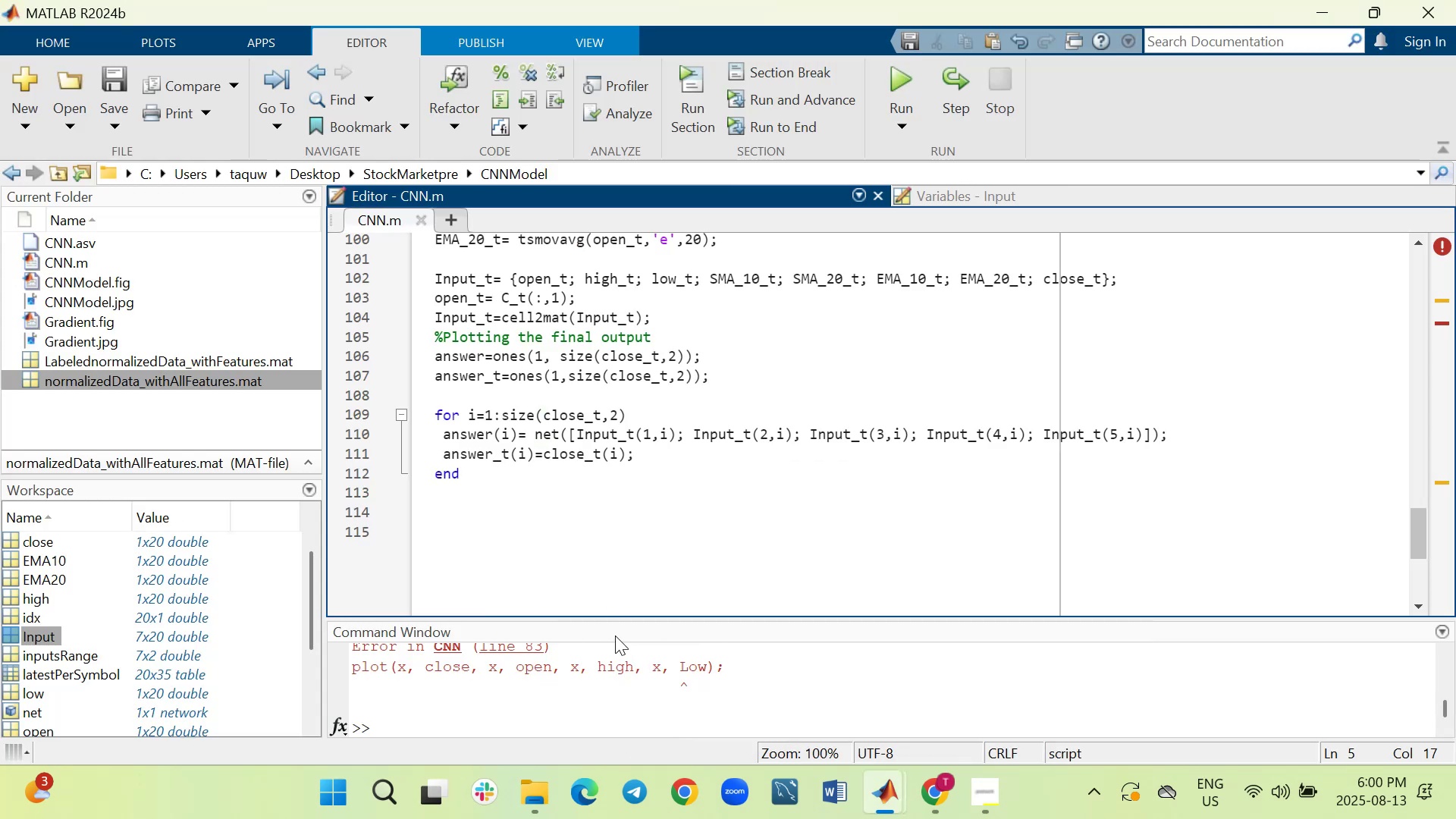 
left_click_drag(start_coordinate=[631, 619], to_coordinate=[649, 626])
 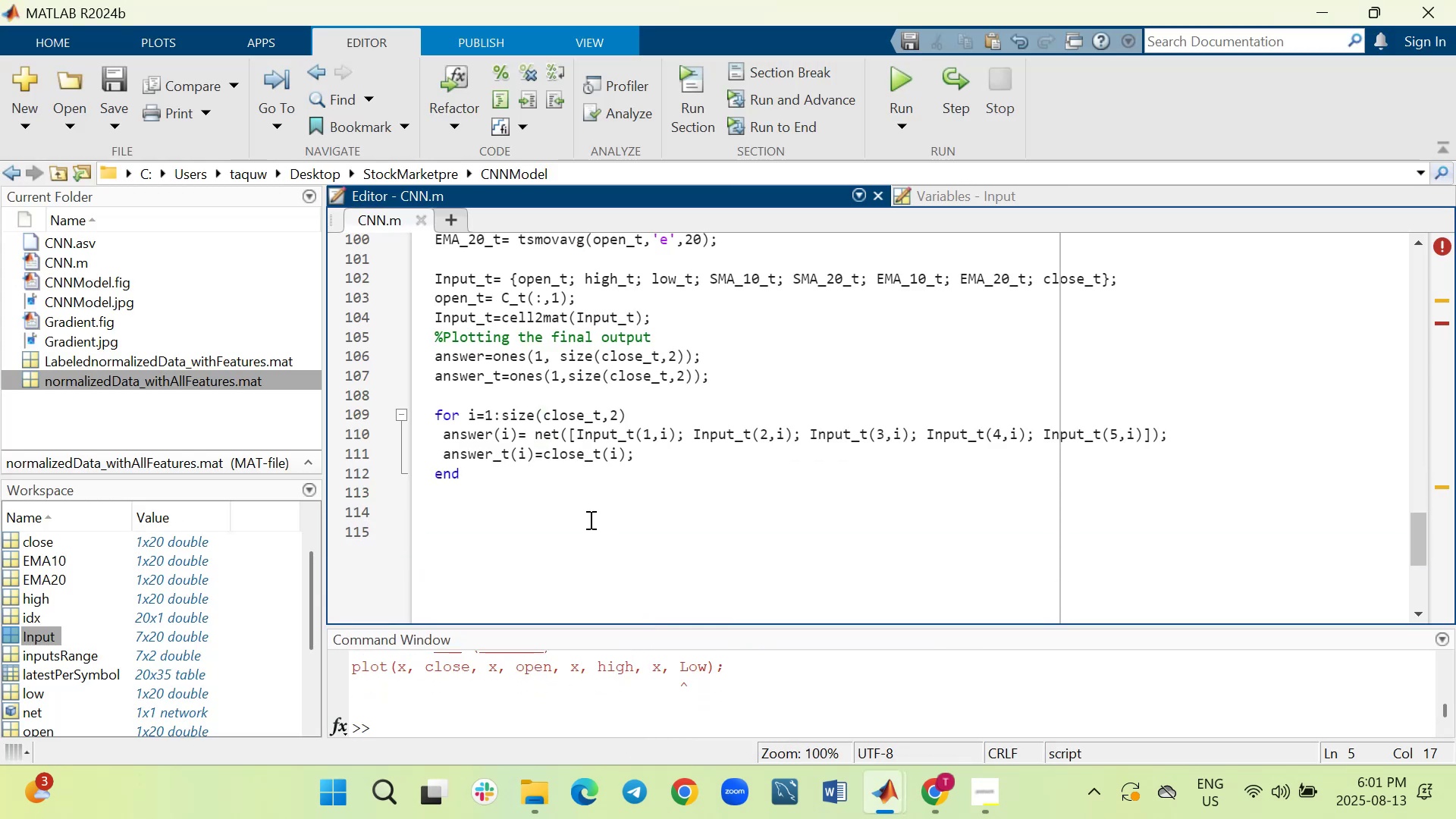 
scroll: coordinate [589, 519], scroll_direction: up, amount: 1.0
 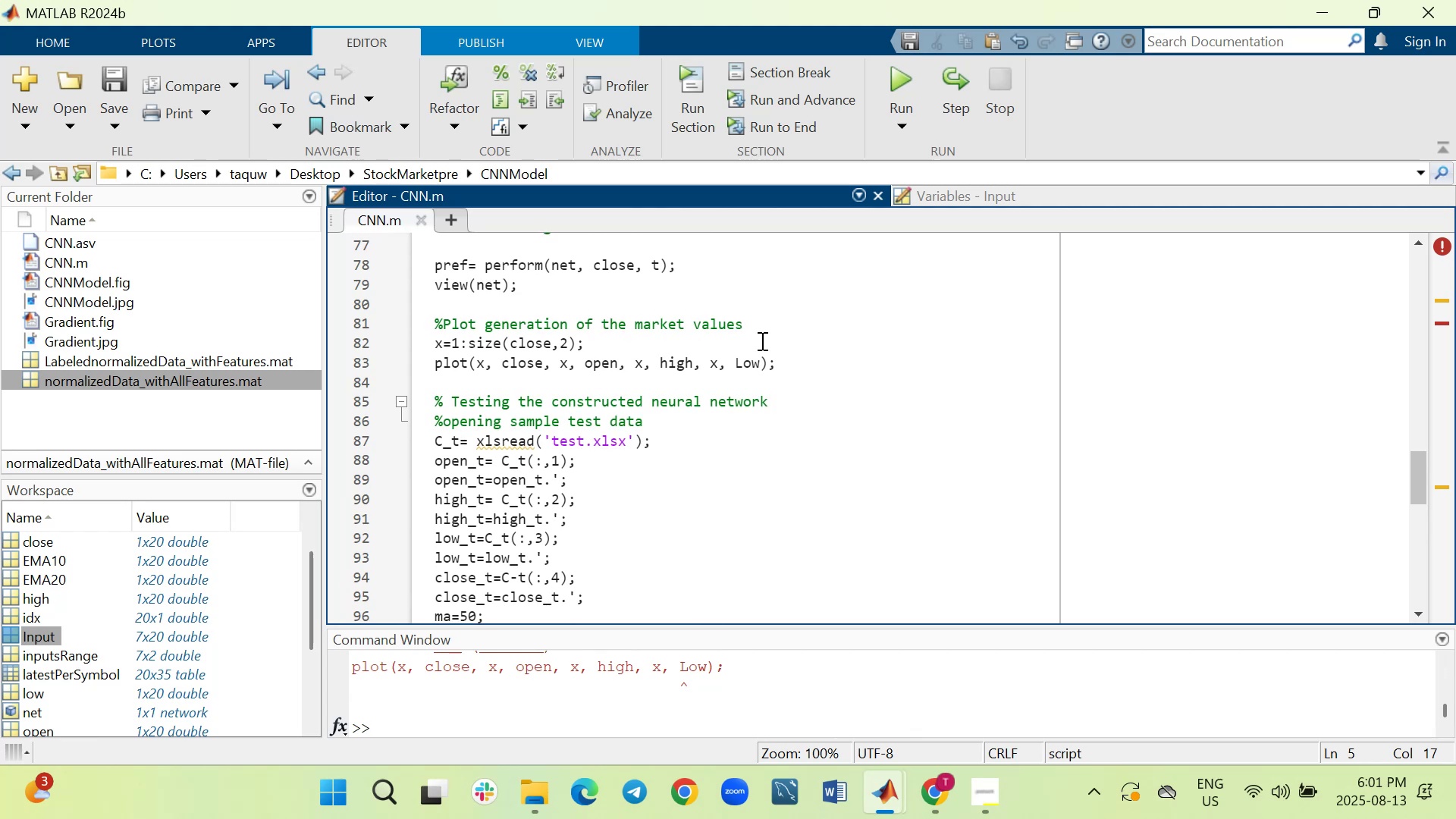 
left_click([745, 362])
 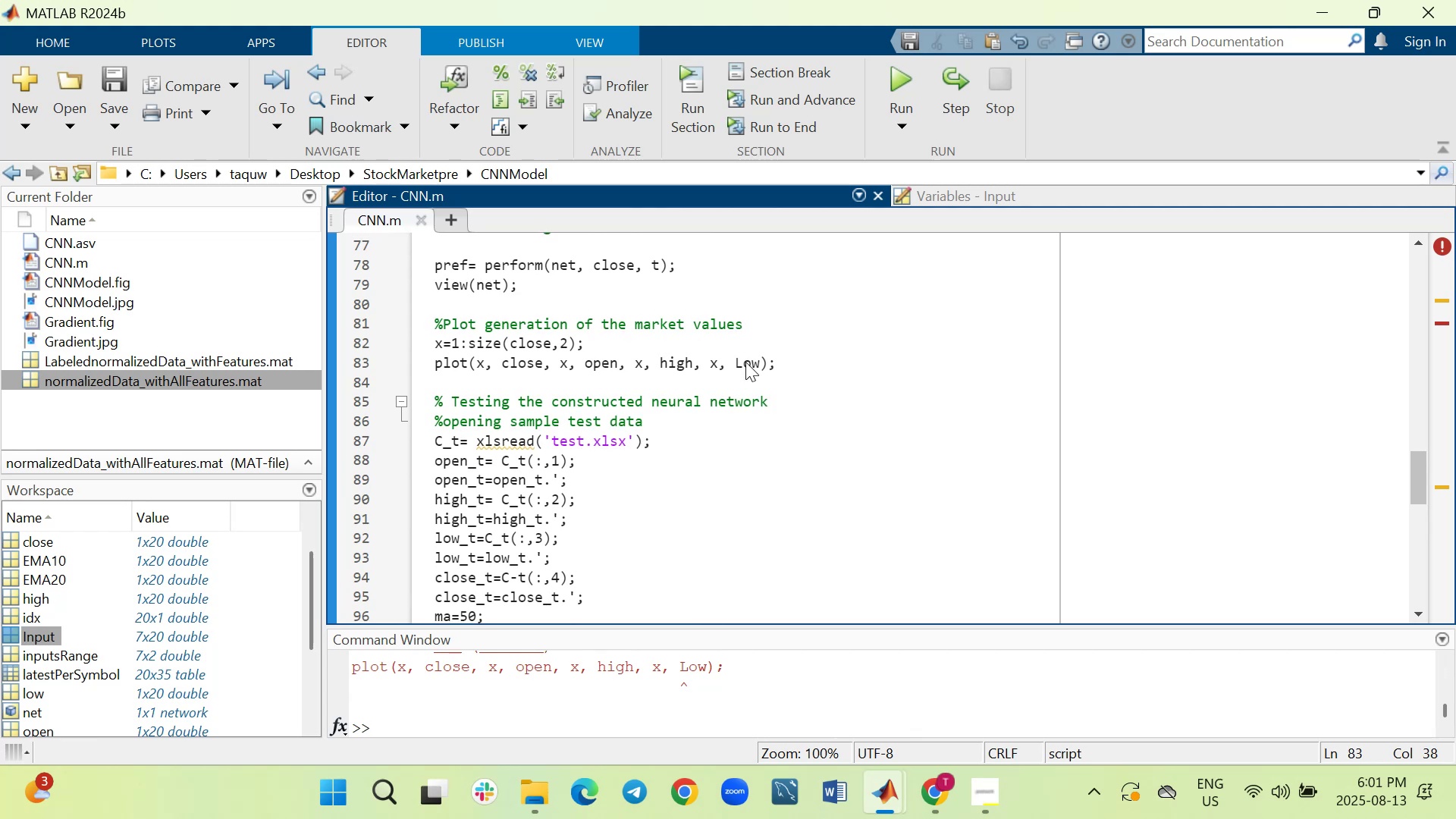 
key(Backspace)
 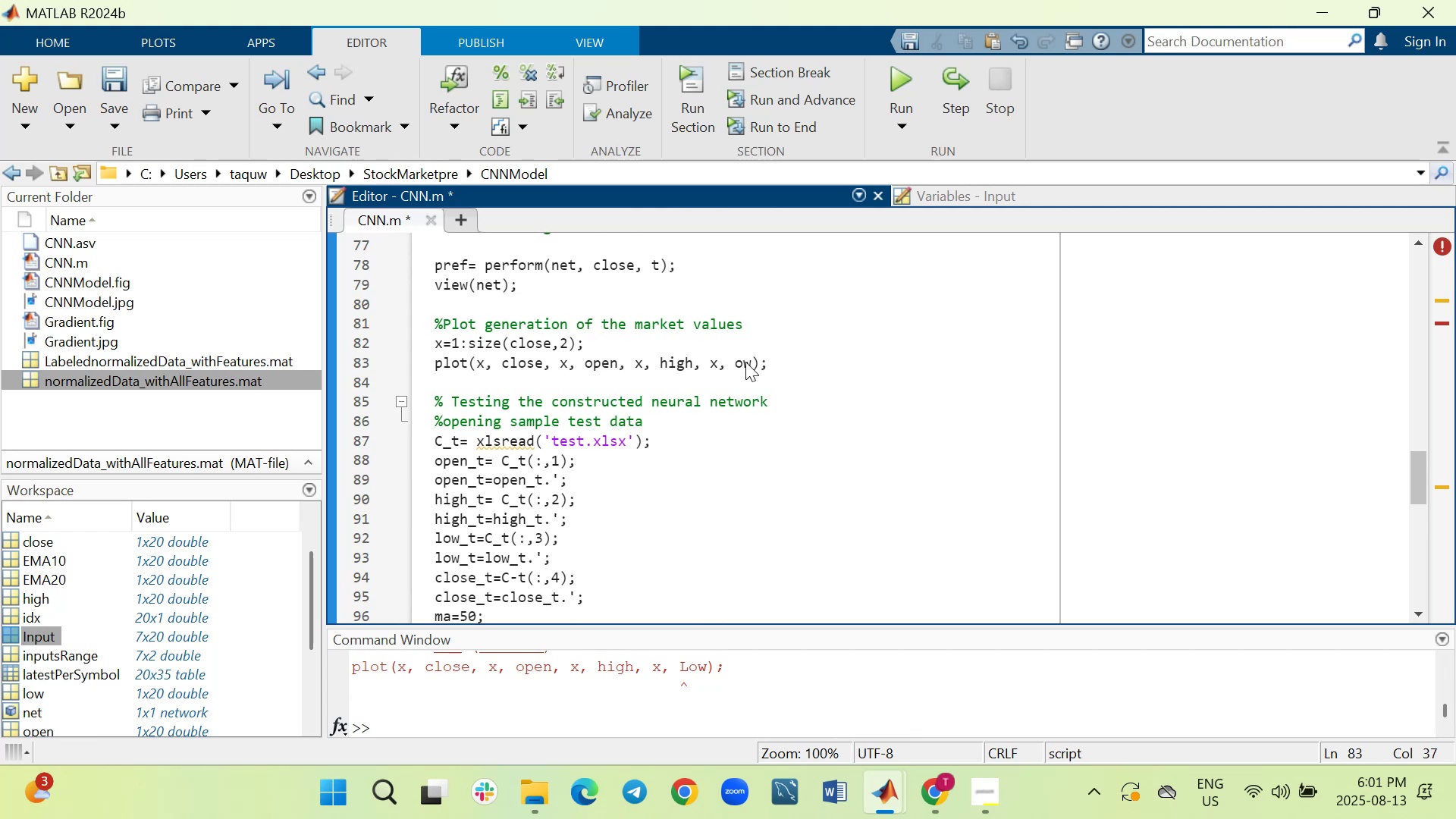 
key(L)
 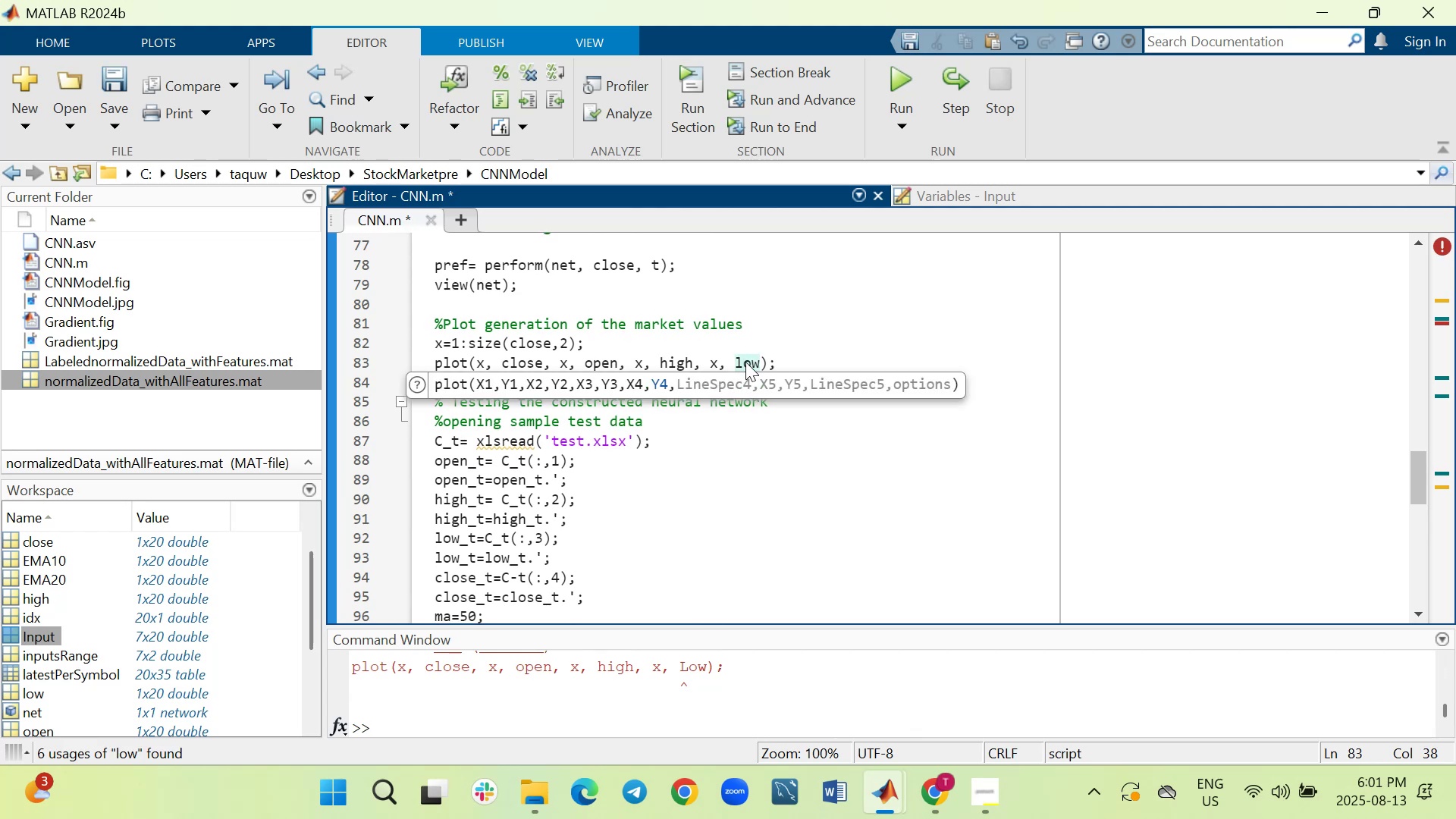 
key(Control+ControlLeft)
 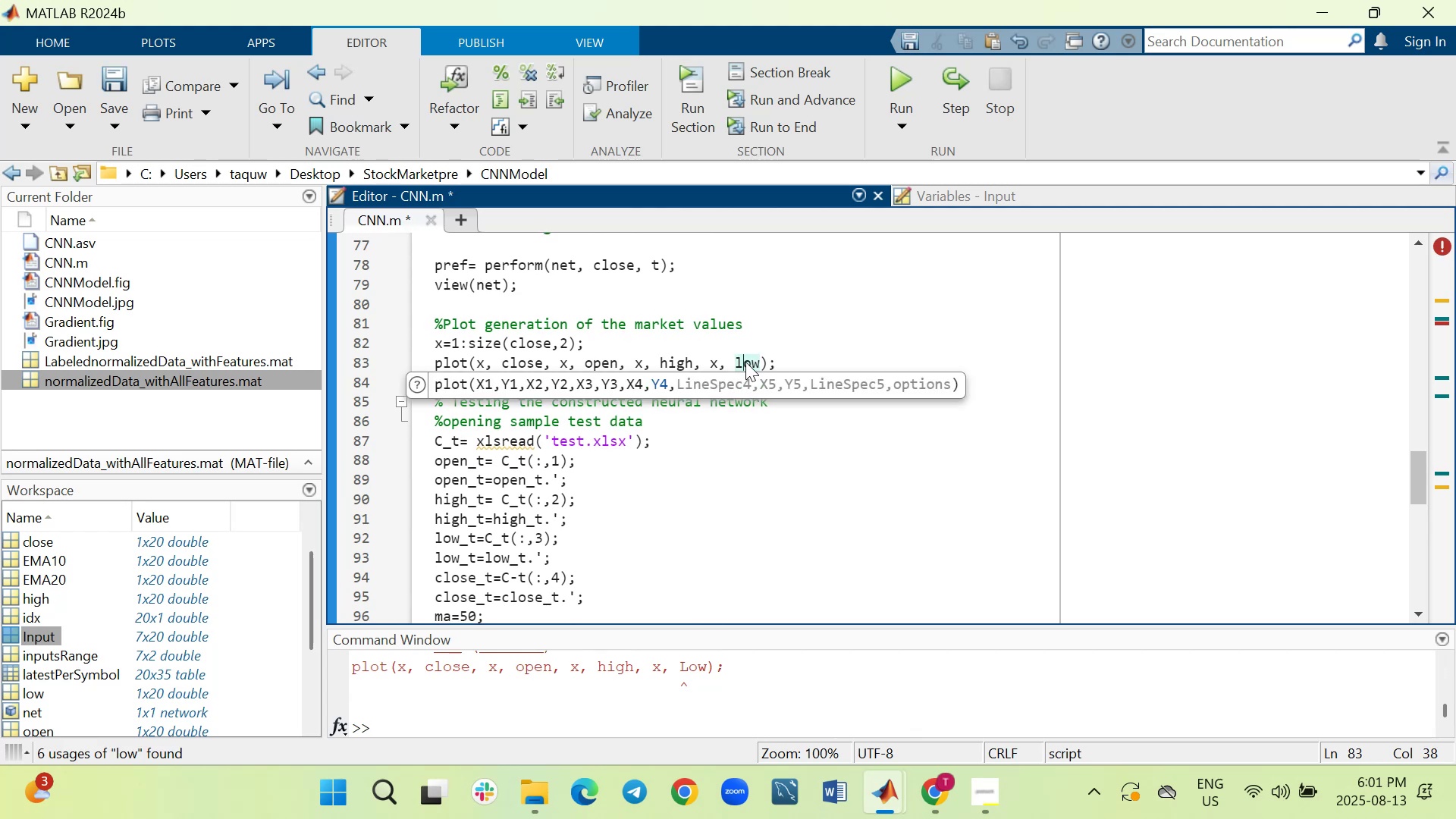 
key(Control+S)
 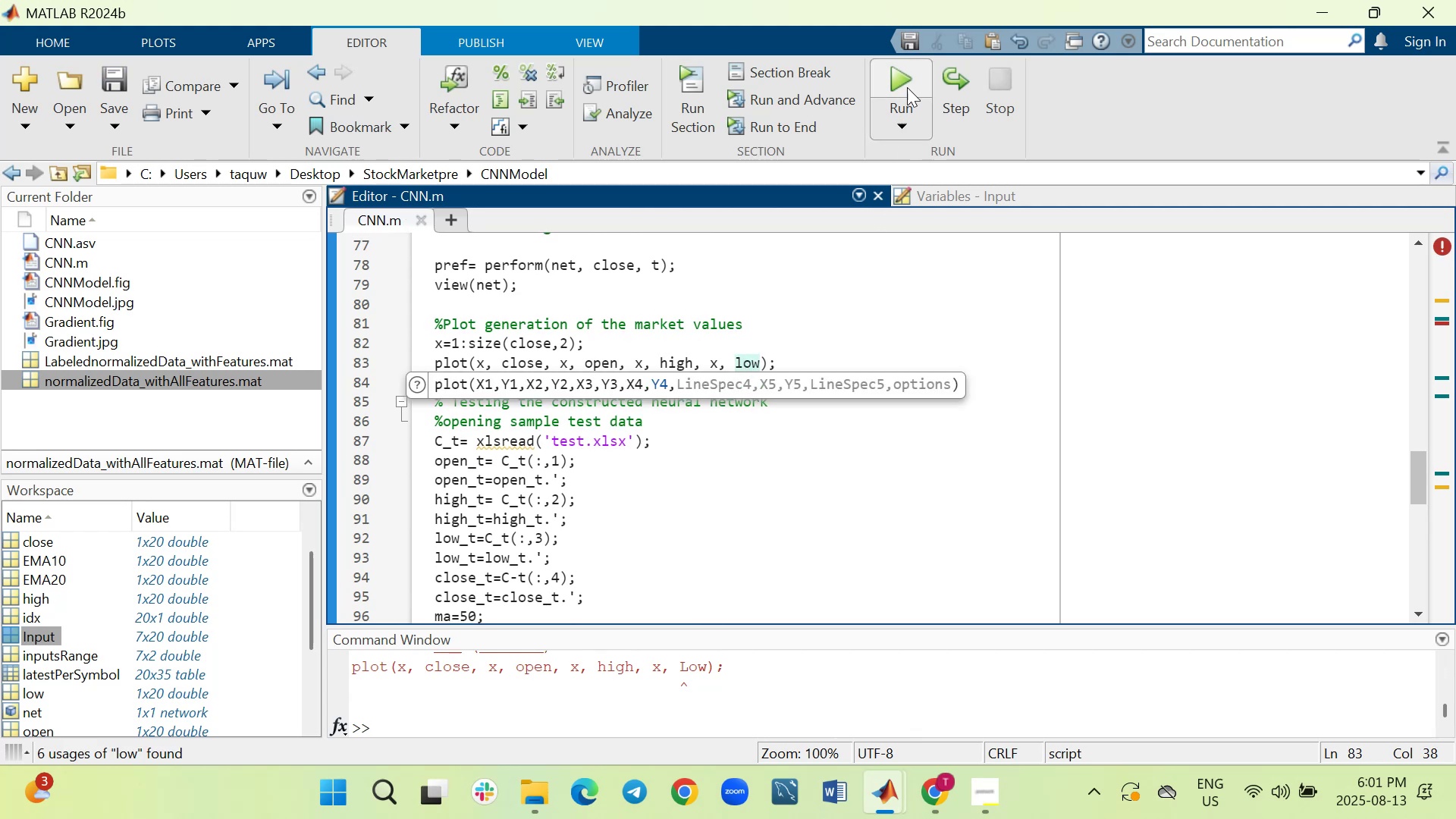 
left_click([909, 67])
 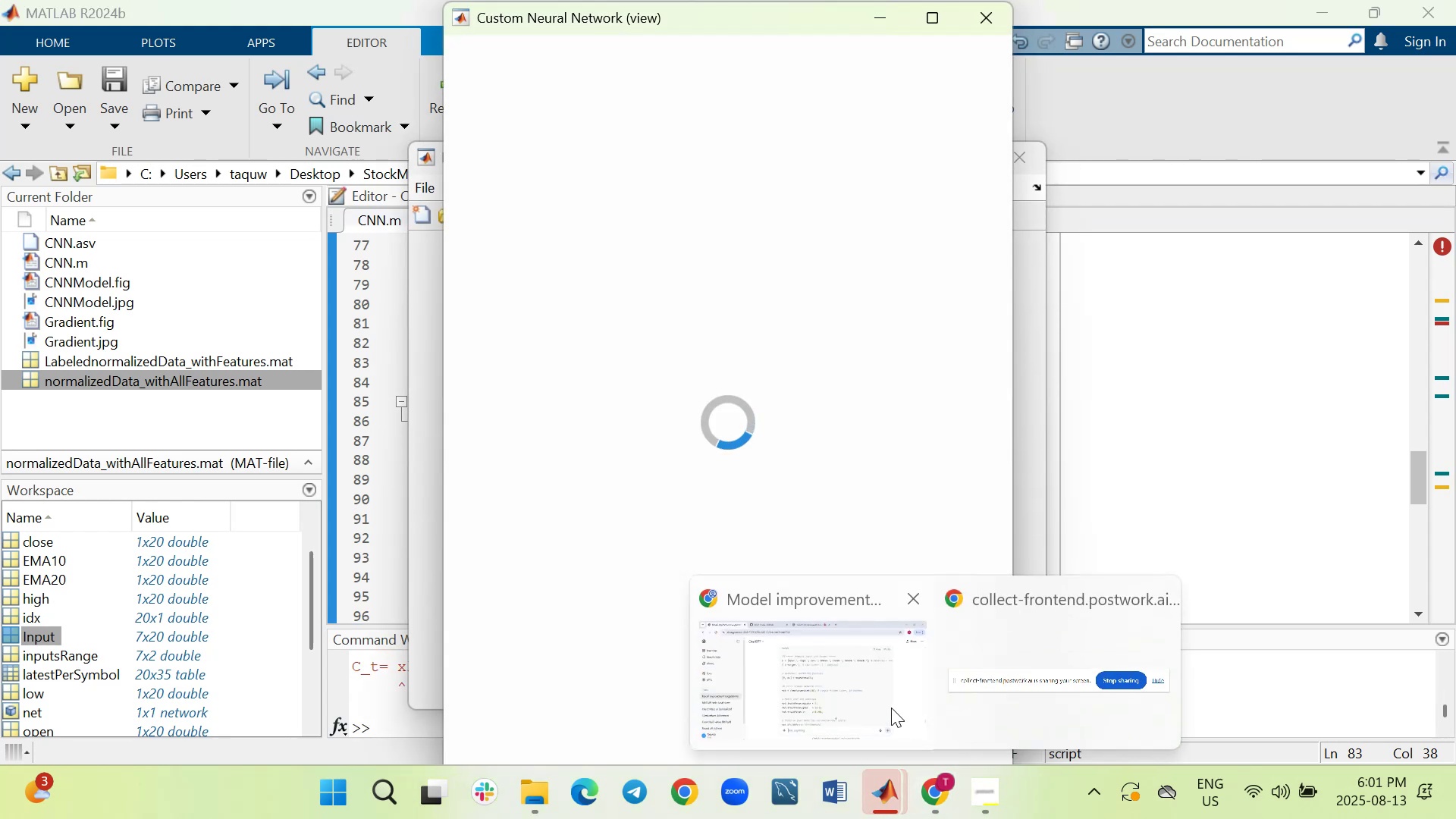 
wait(6.09)
 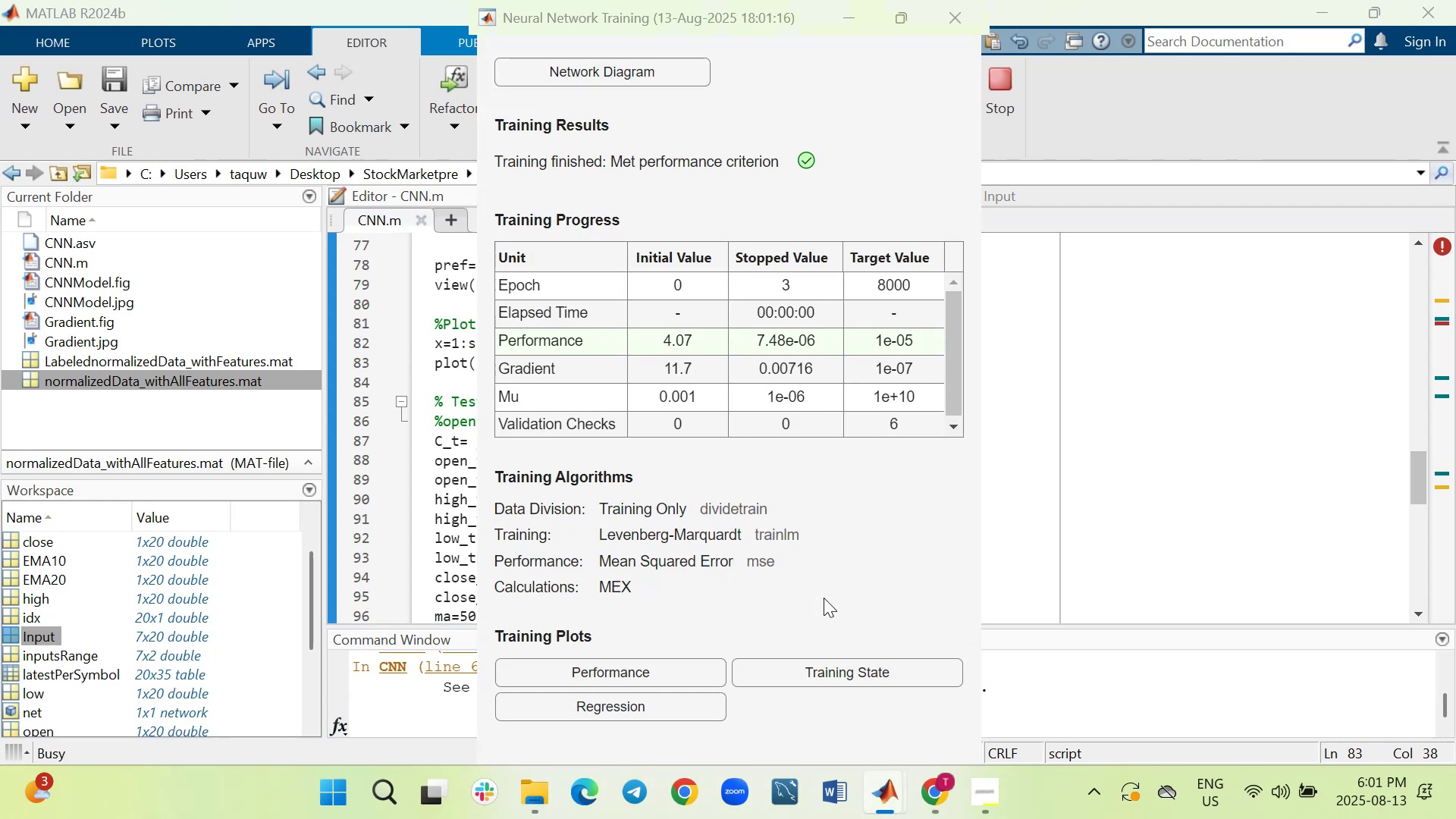 
mouse_move([871, 764])
 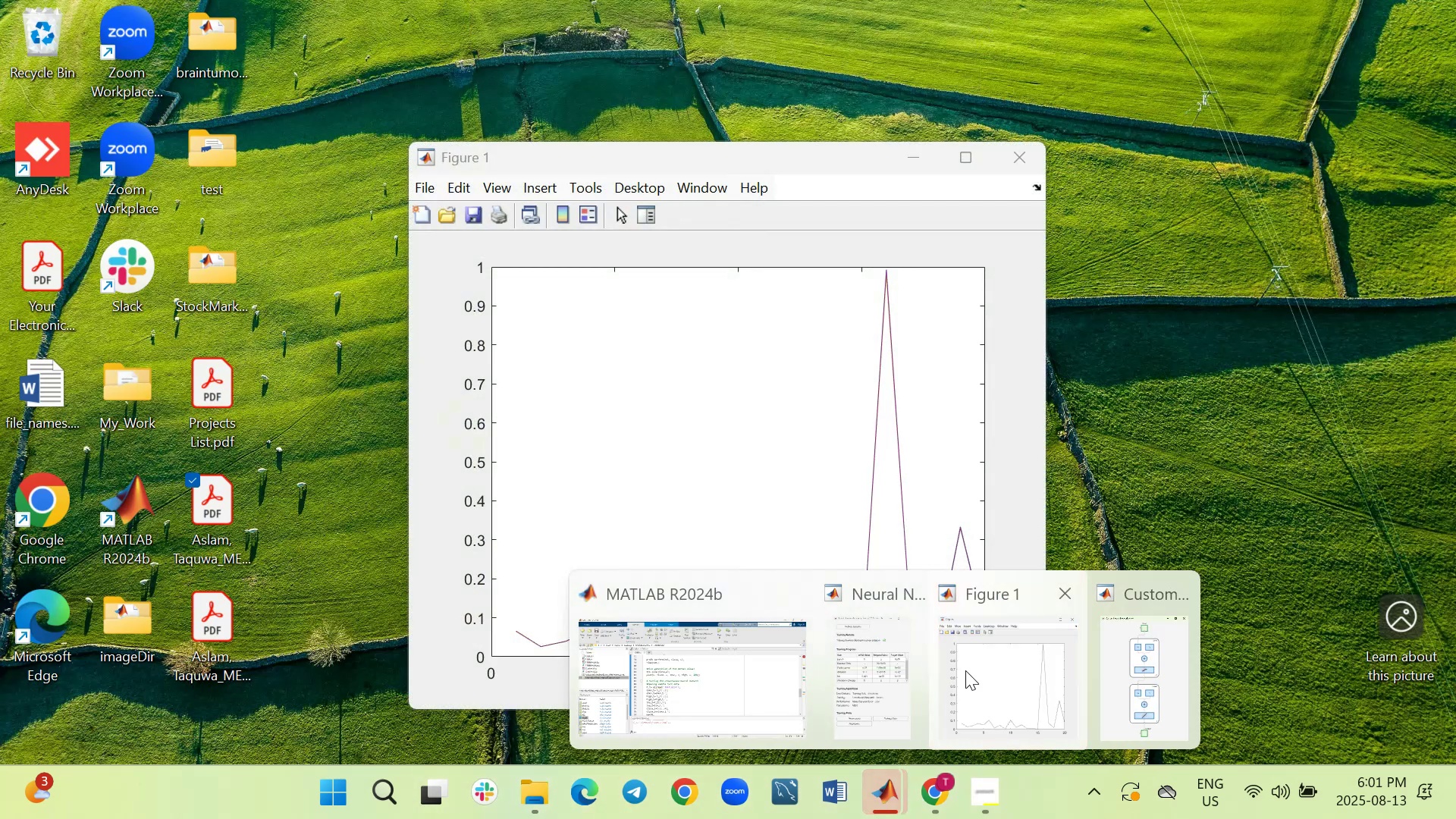 
left_click([967, 670])
 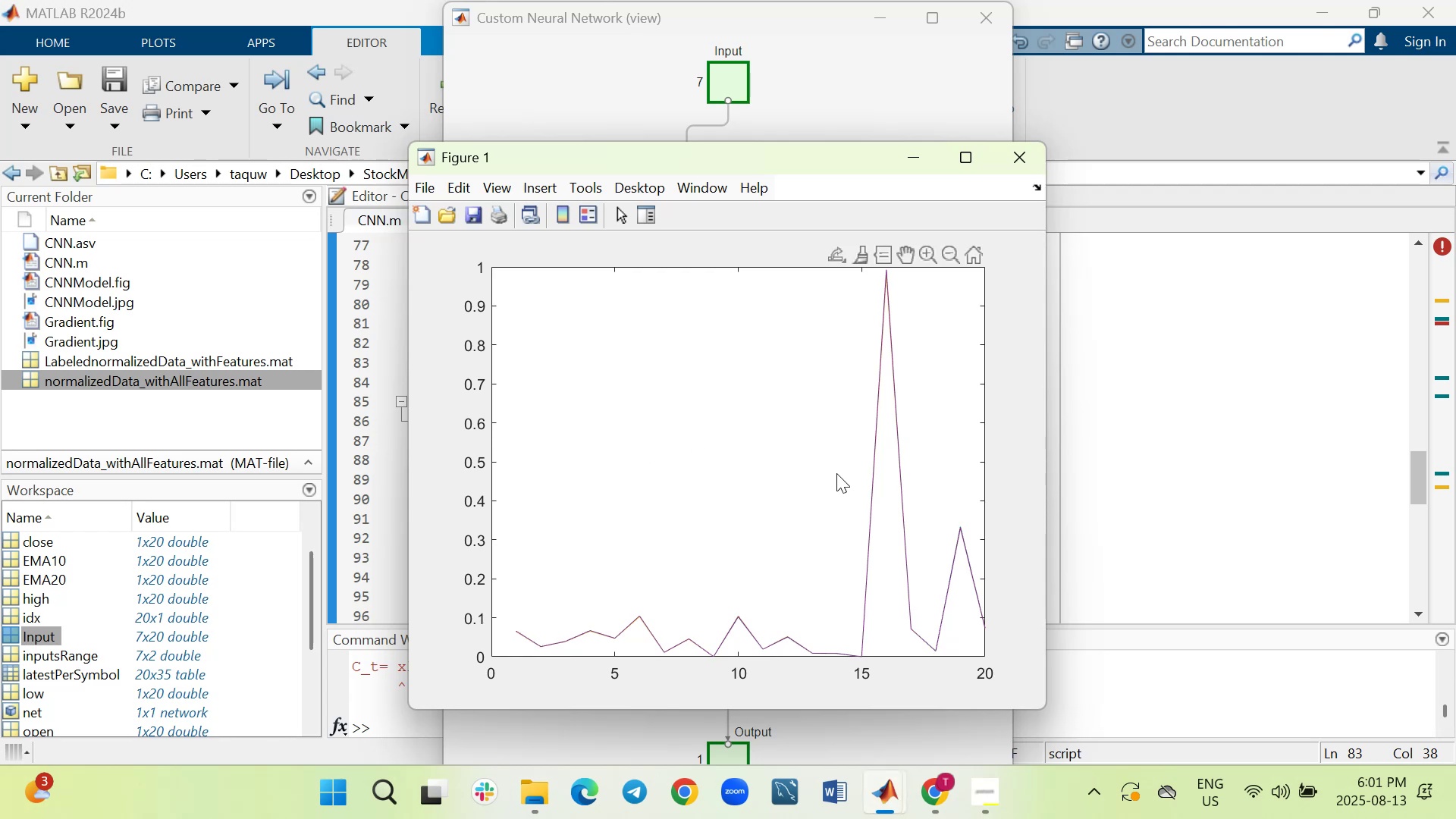 
wait(7.77)
 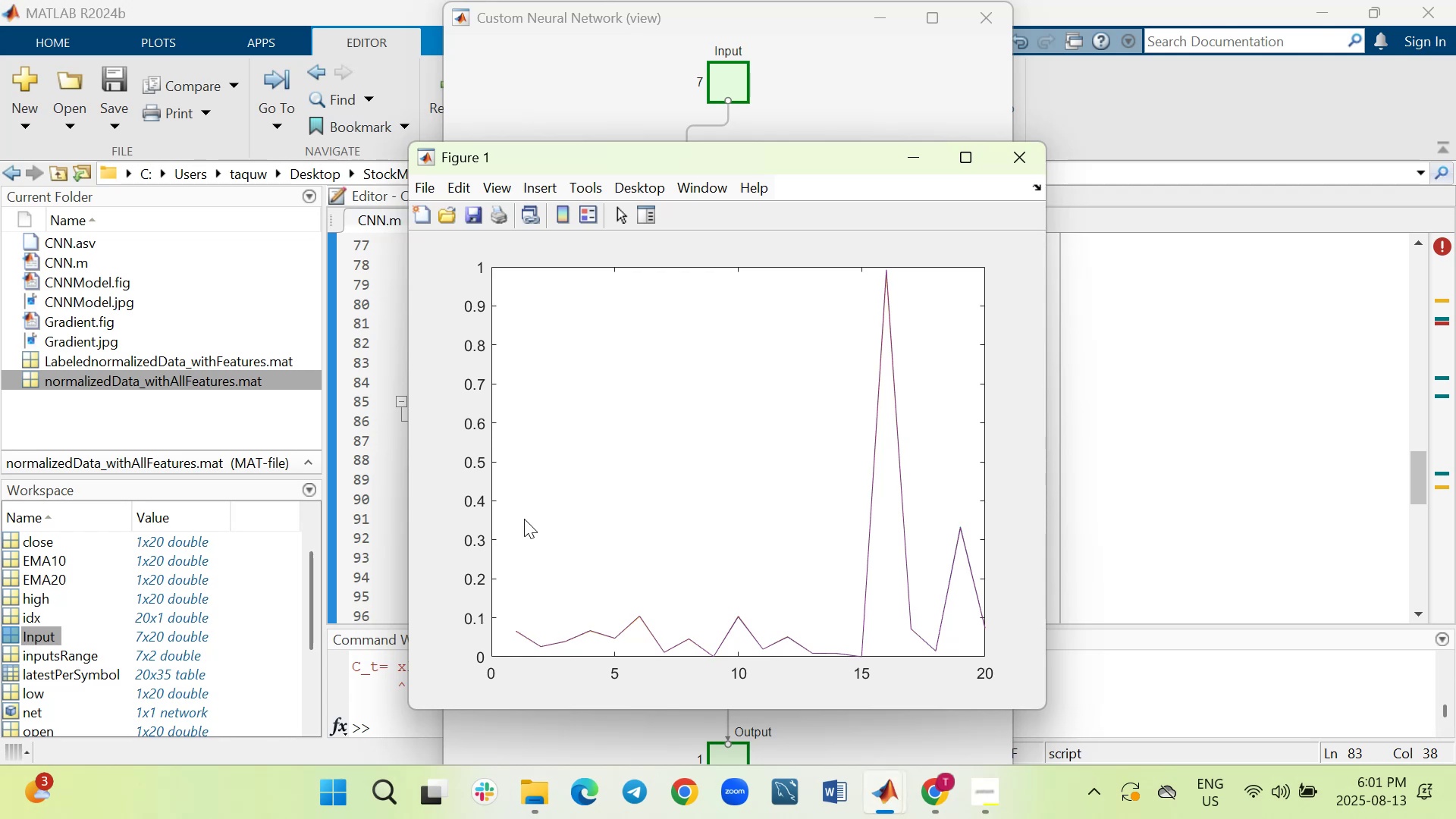 
left_click([1006, 160])
 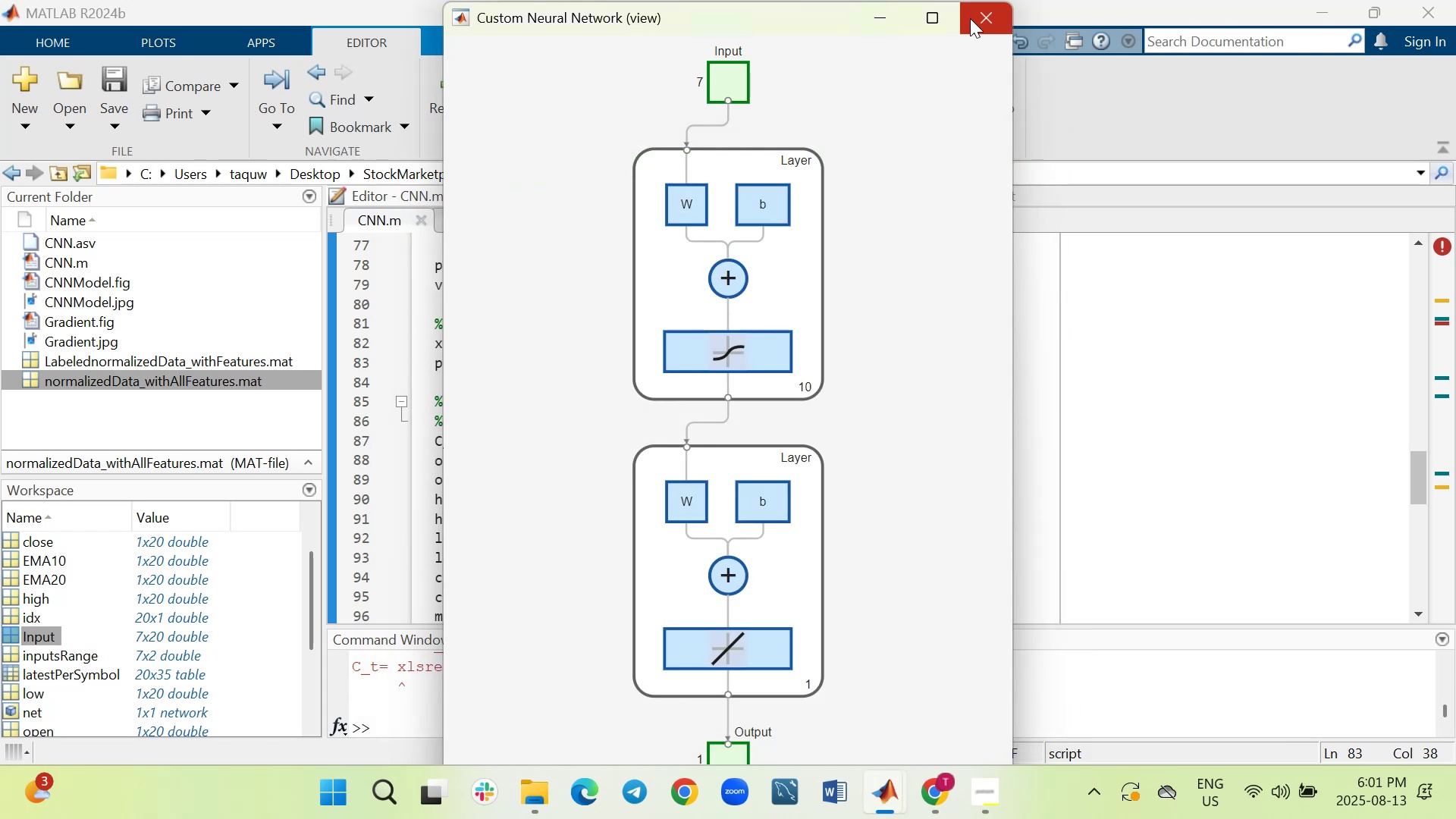 
left_click([970, 18])
 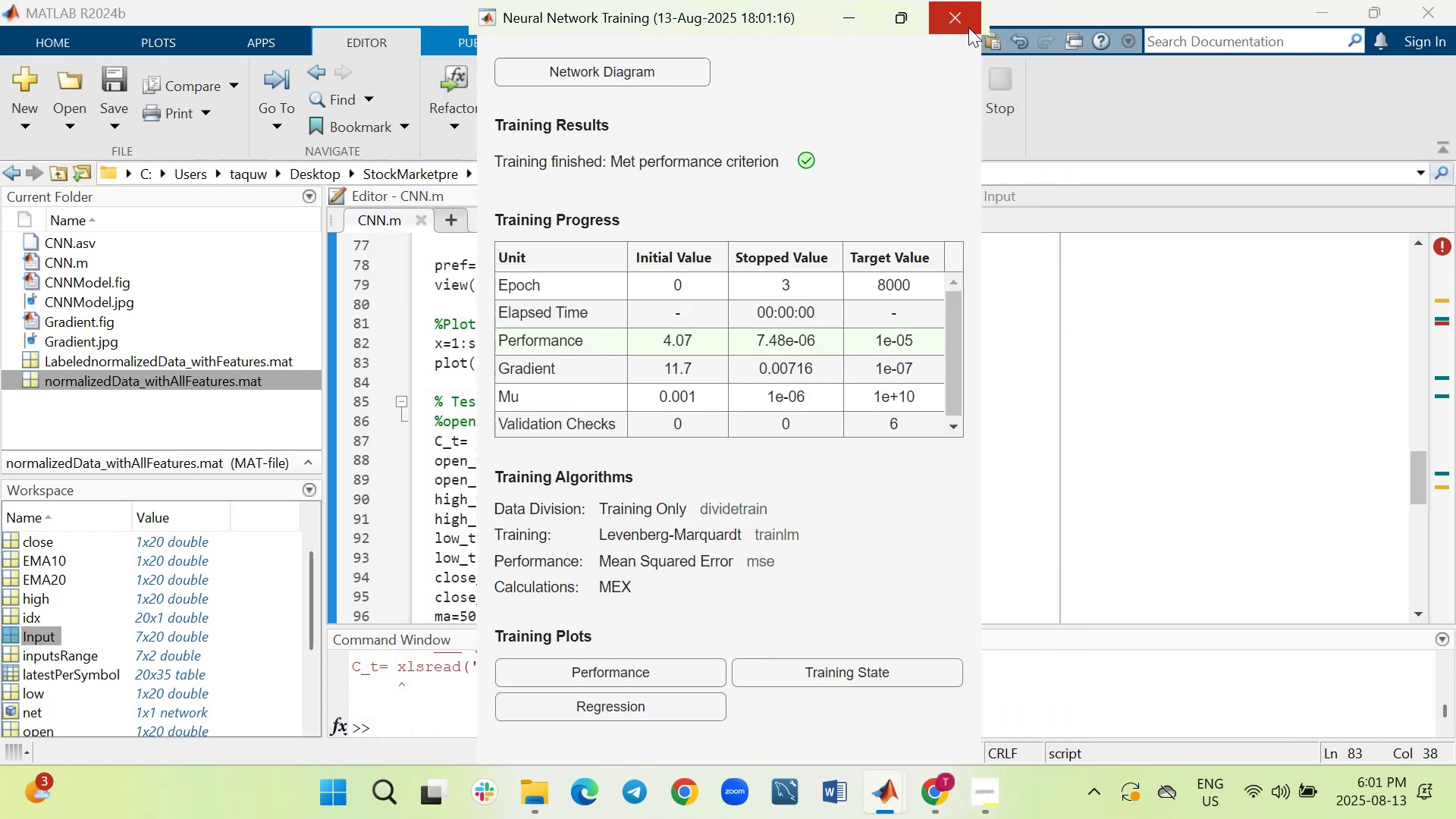 
left_click([968, 25])
 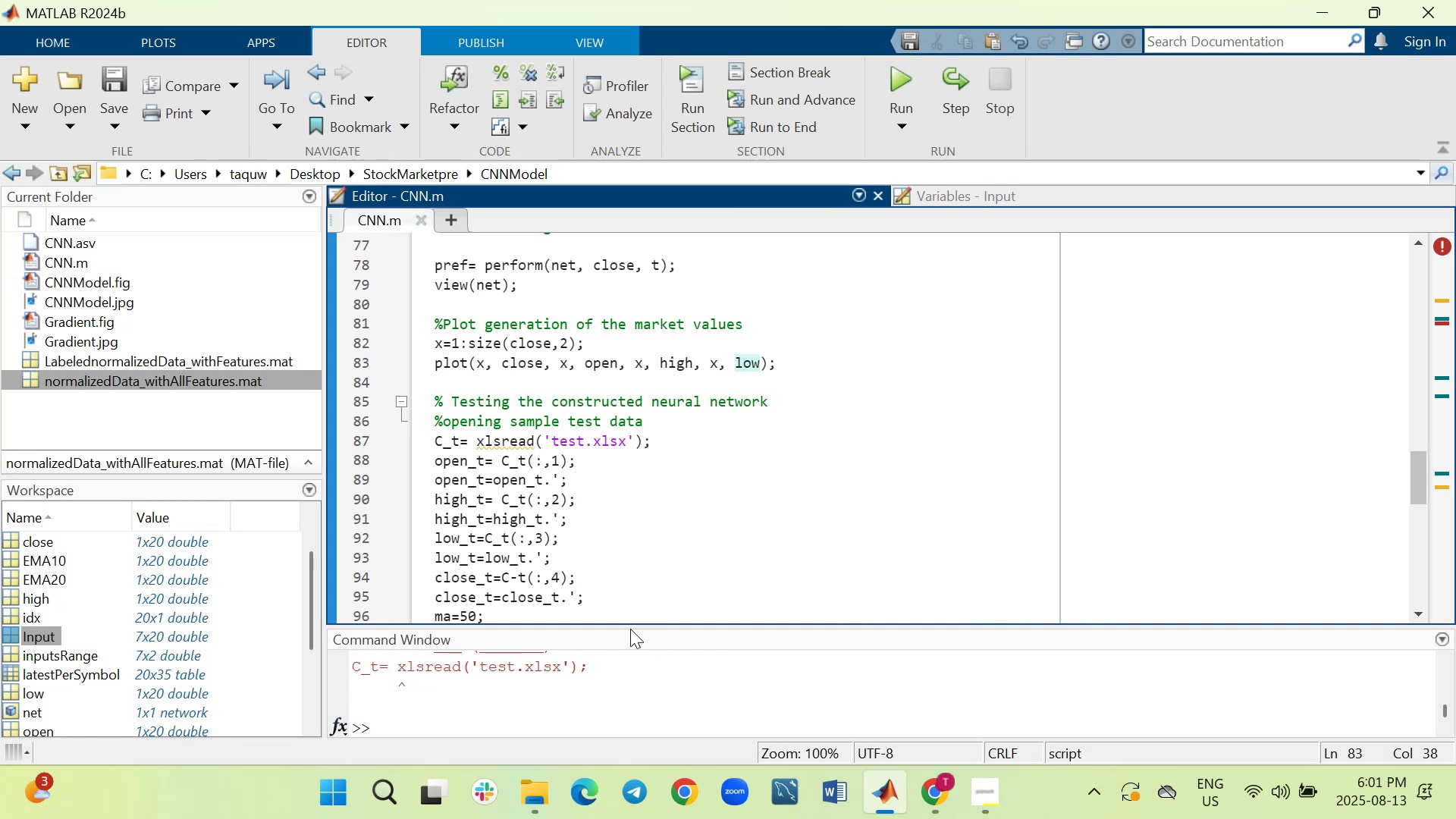 
wait(6.33)
 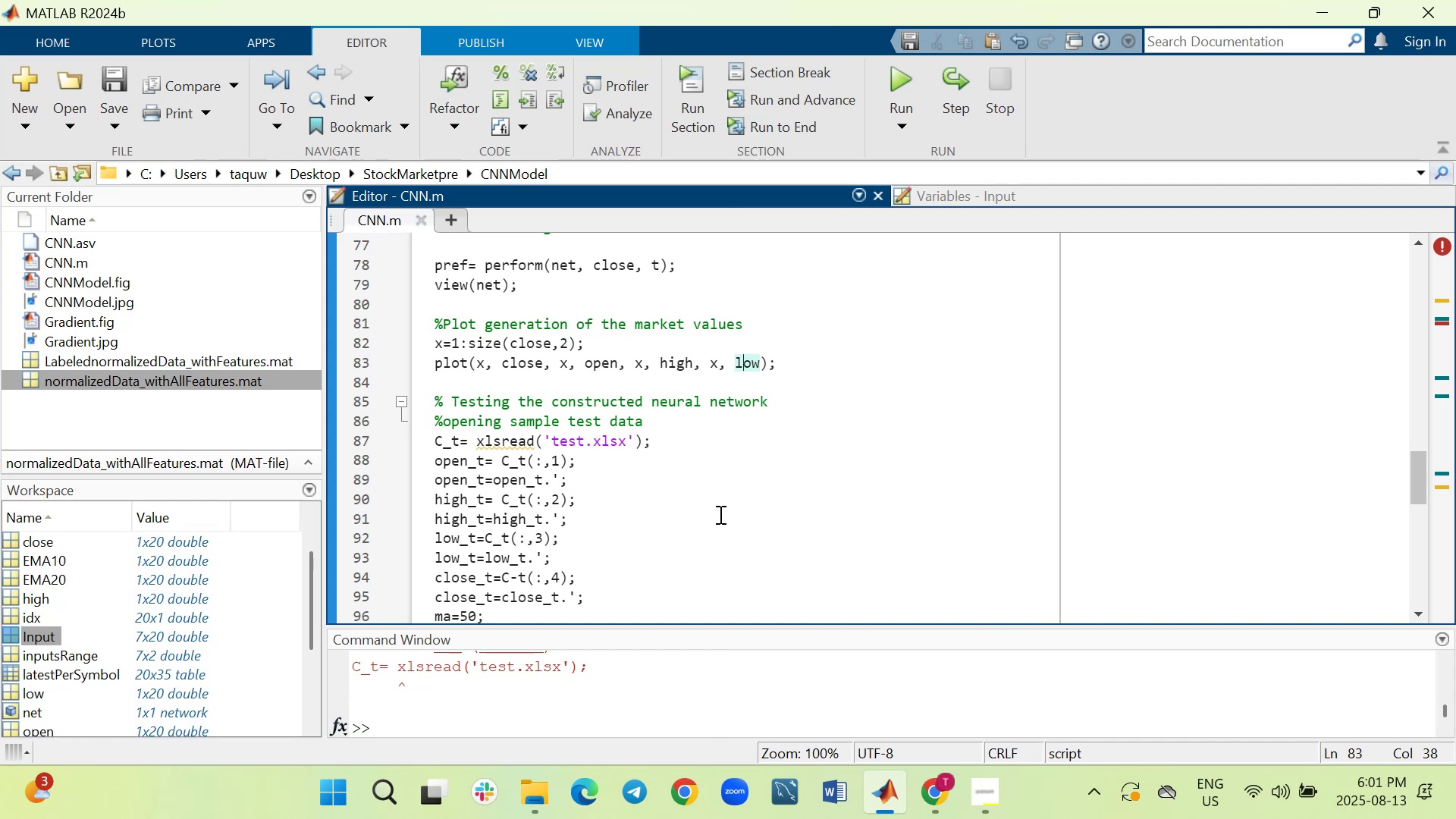 
left_click_drag(start_coordinate=[684, 625], to_coordinate=[690, 421])
 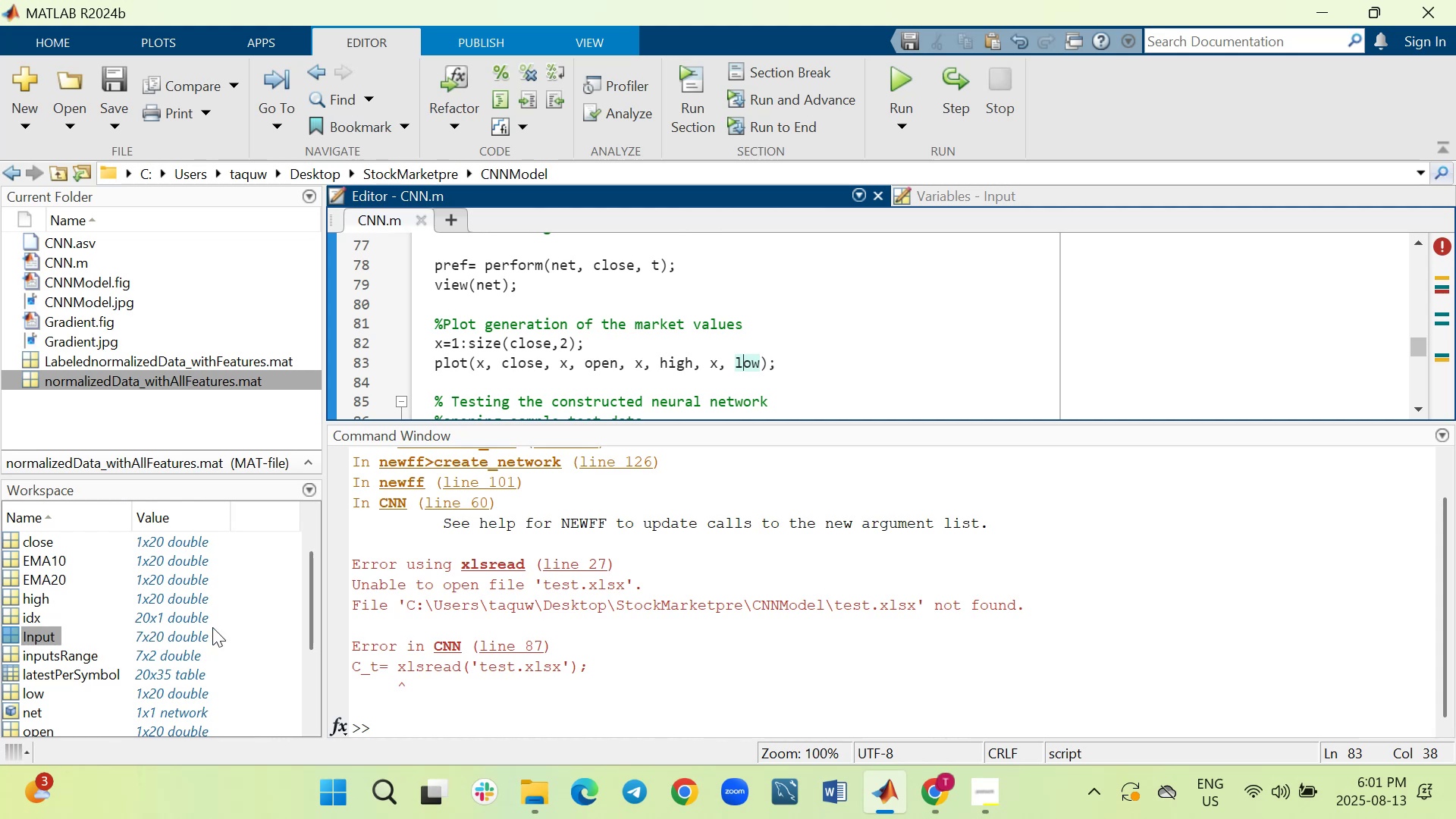 
wait(16.86)
 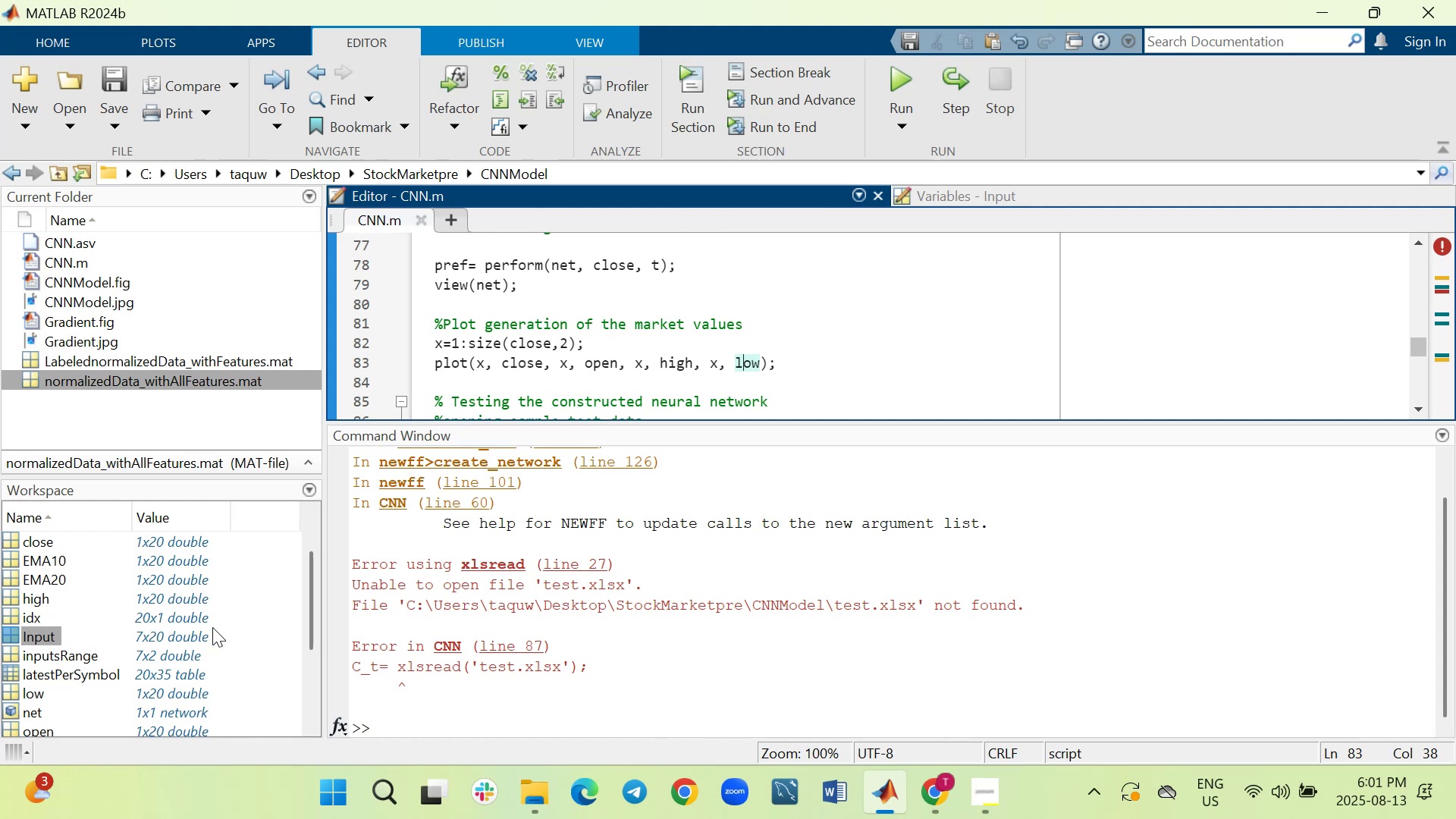 
left_click_drag(start_coordinate=[650, 422], to_coordinate=[665, 687])
 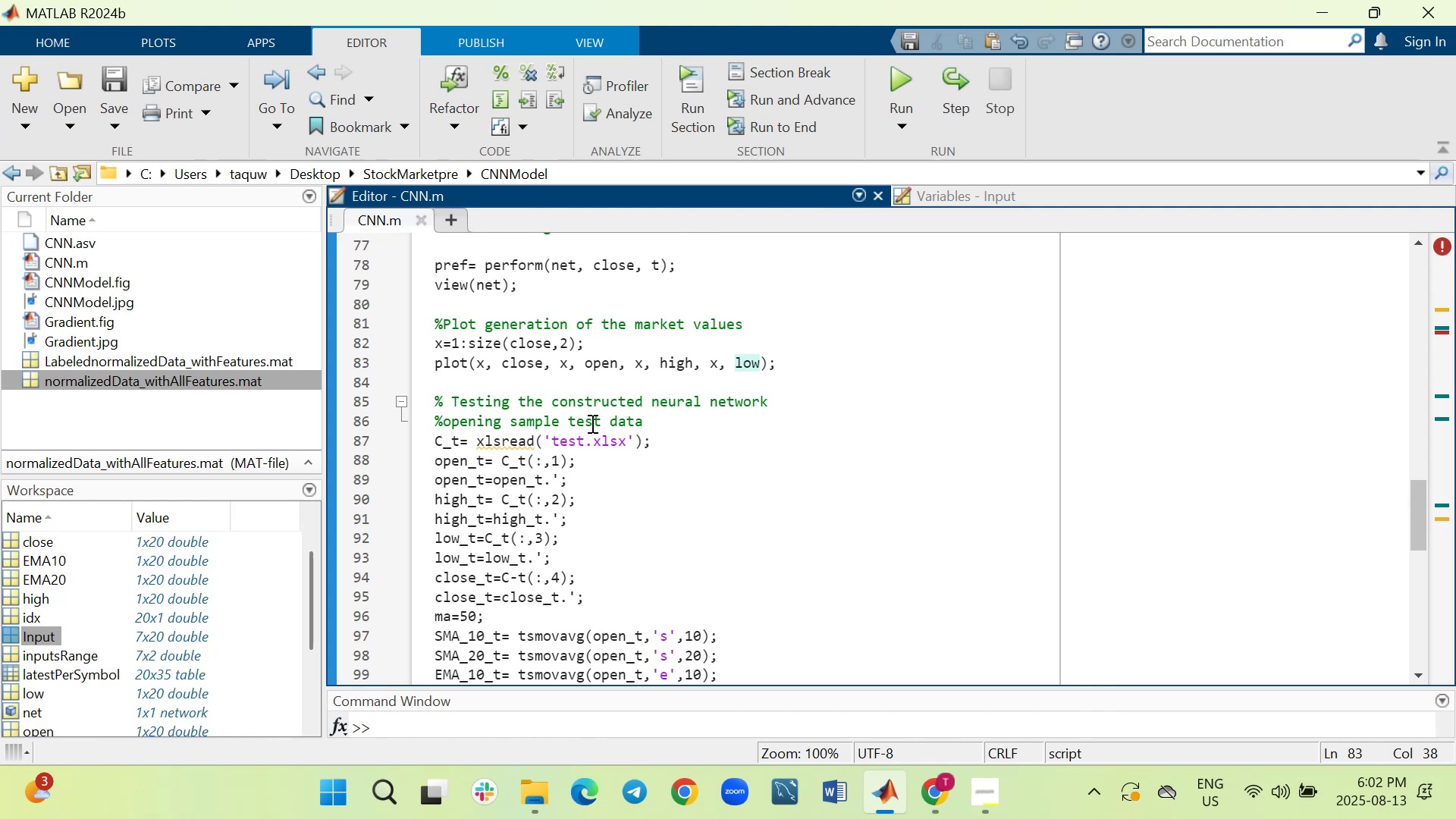 
wait(8.45)
 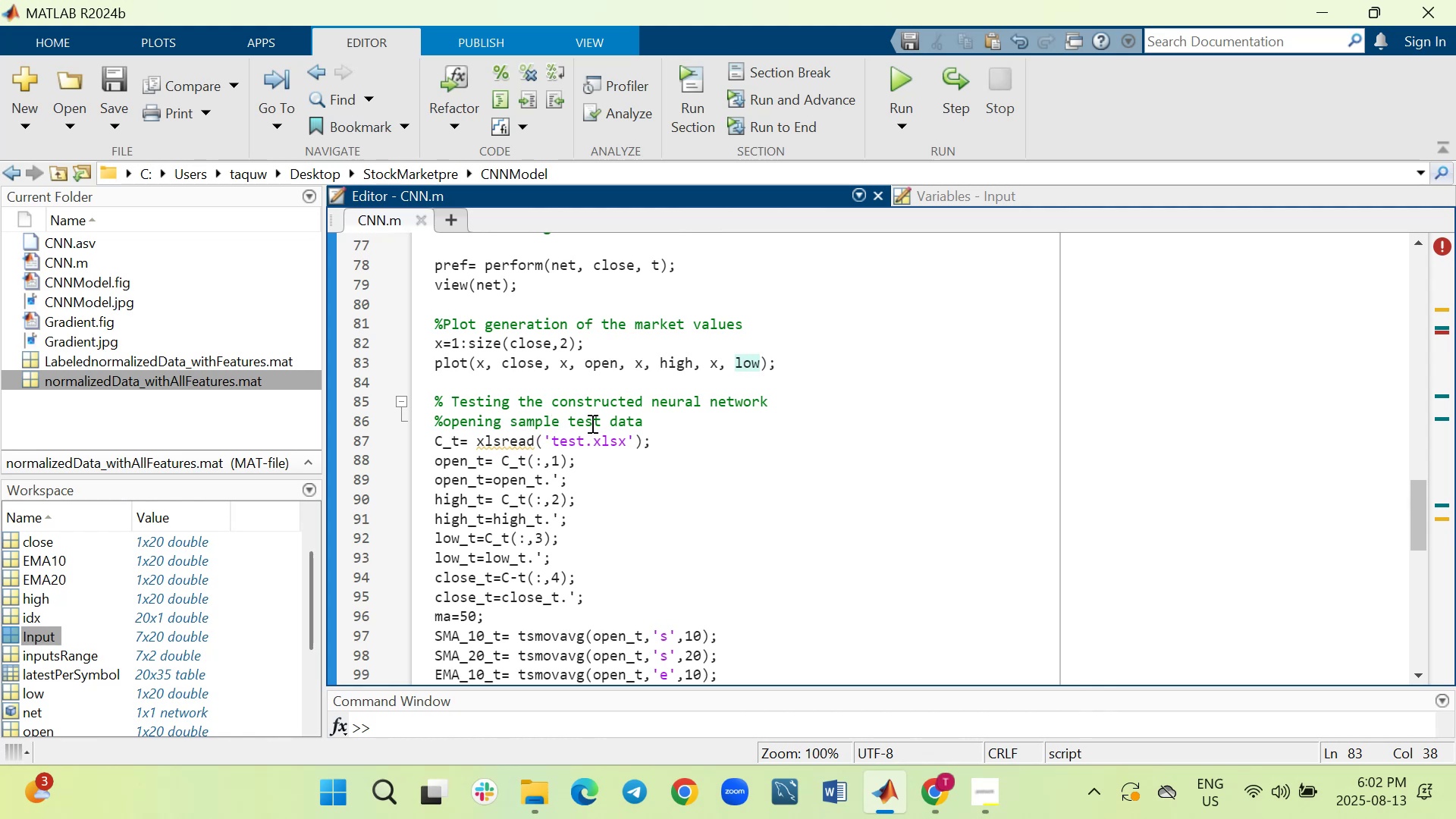 
left_click([67, 129])
 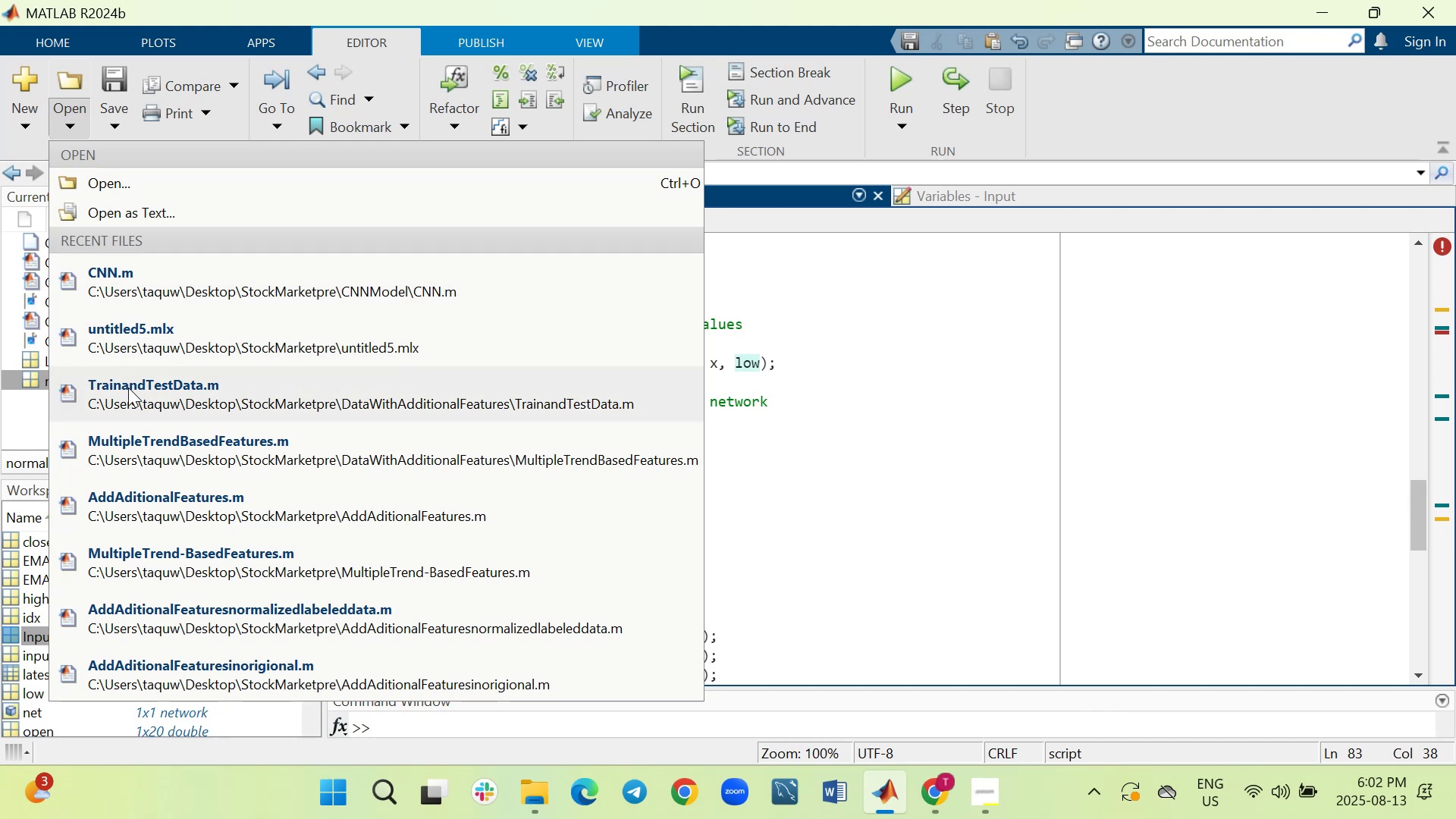 
wait(5.9)
 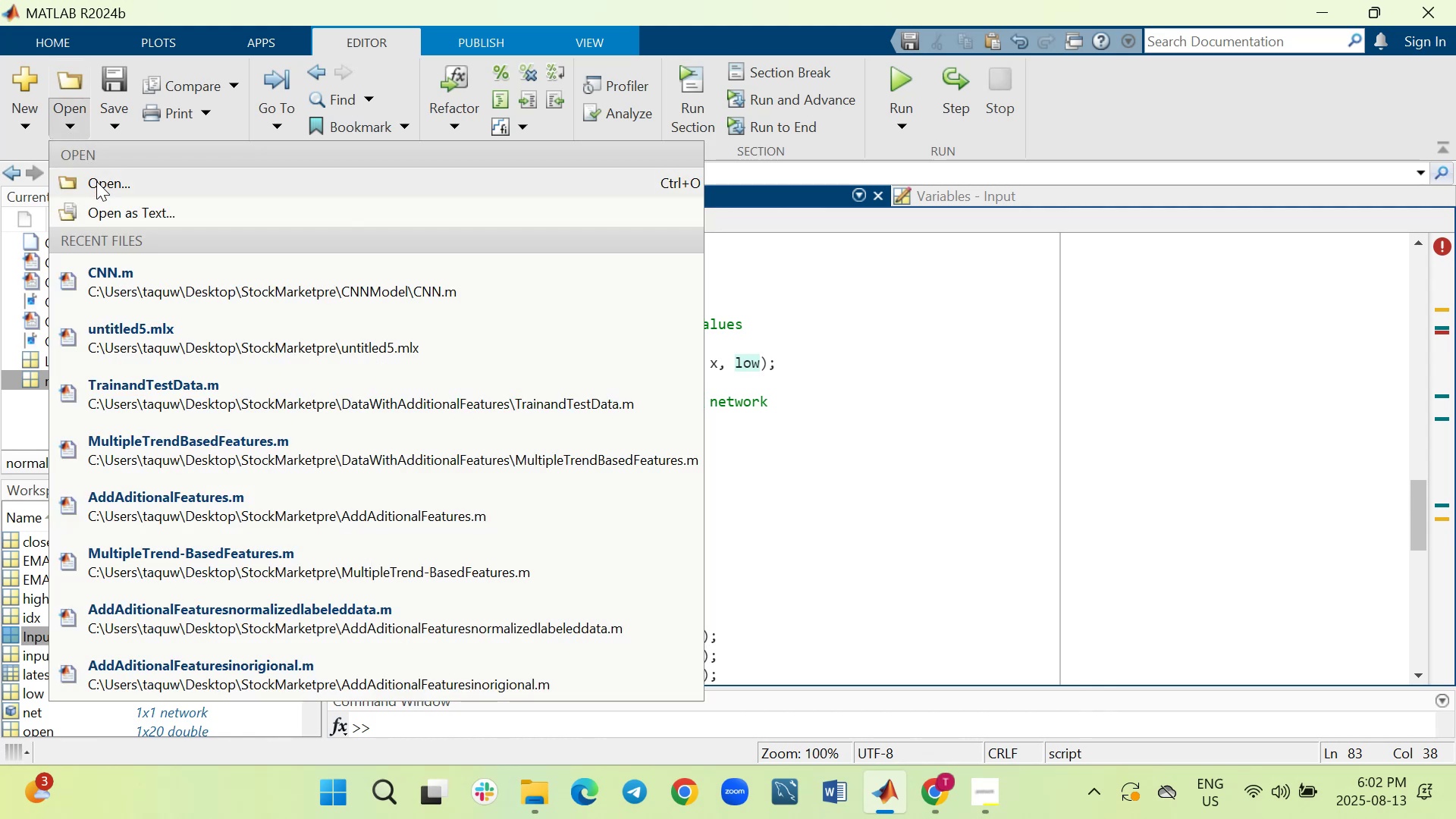 
left_click([128, 388])
 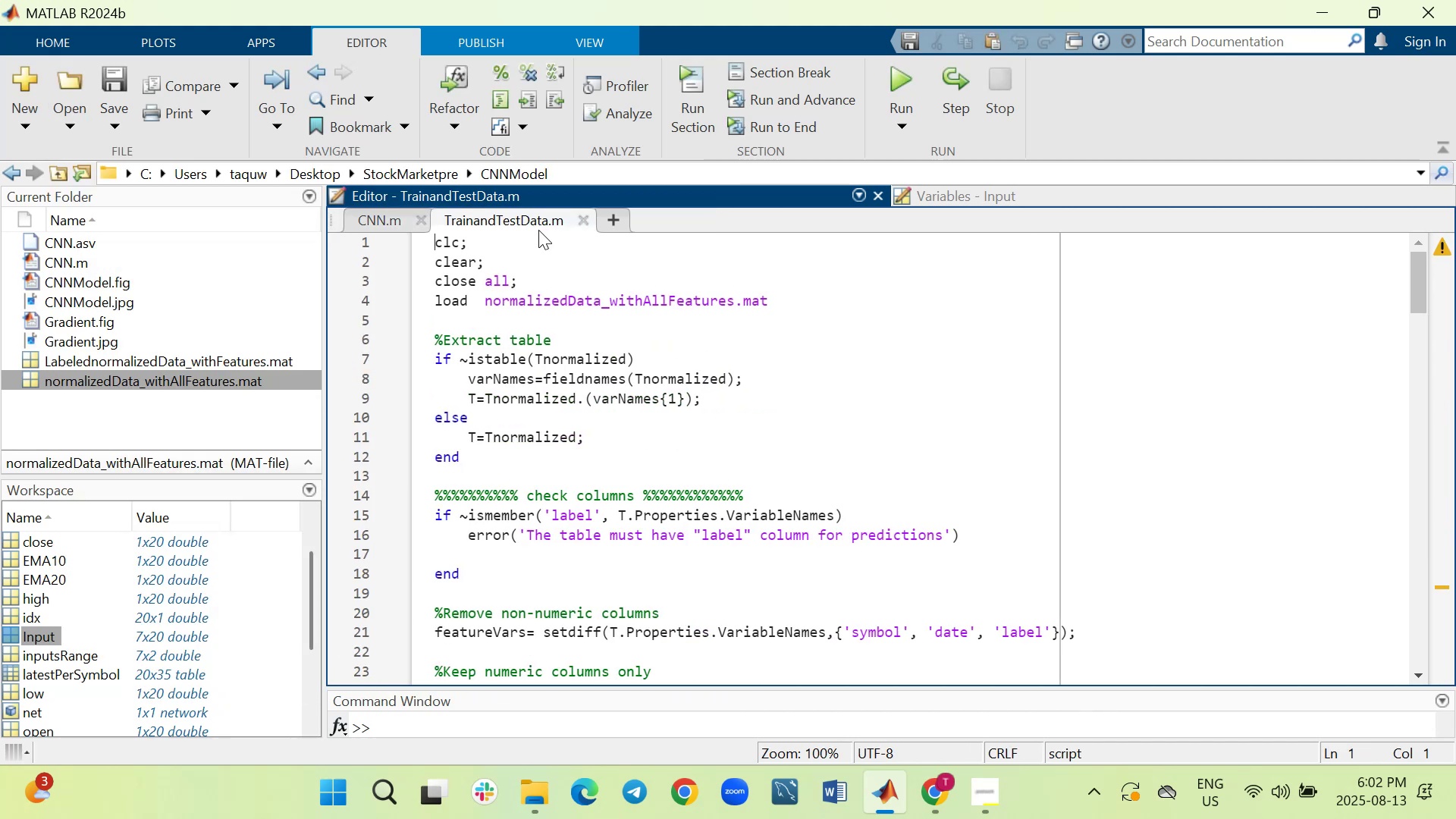 
left_click([913, 82])
 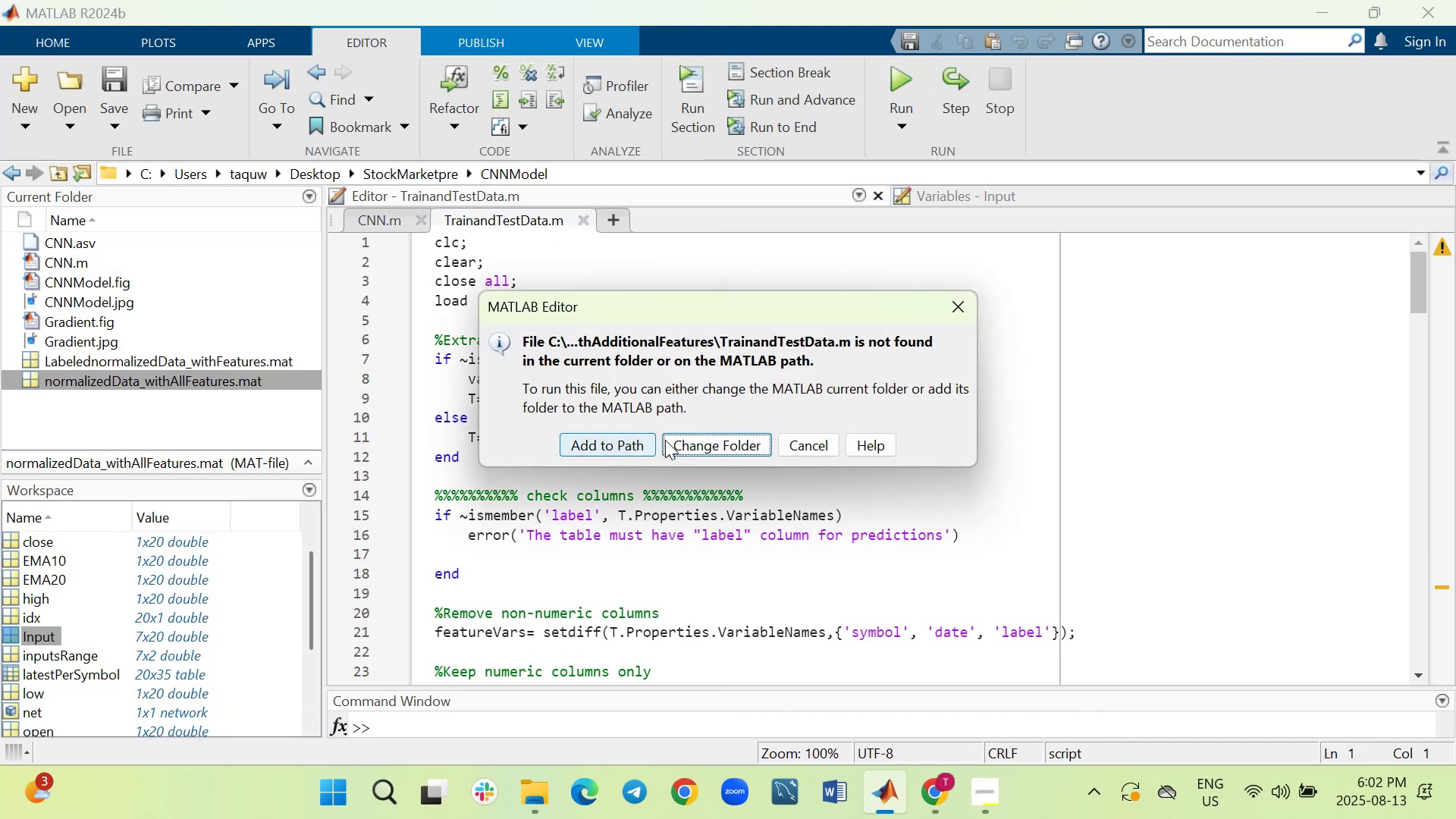 
left_click([701, 443])
 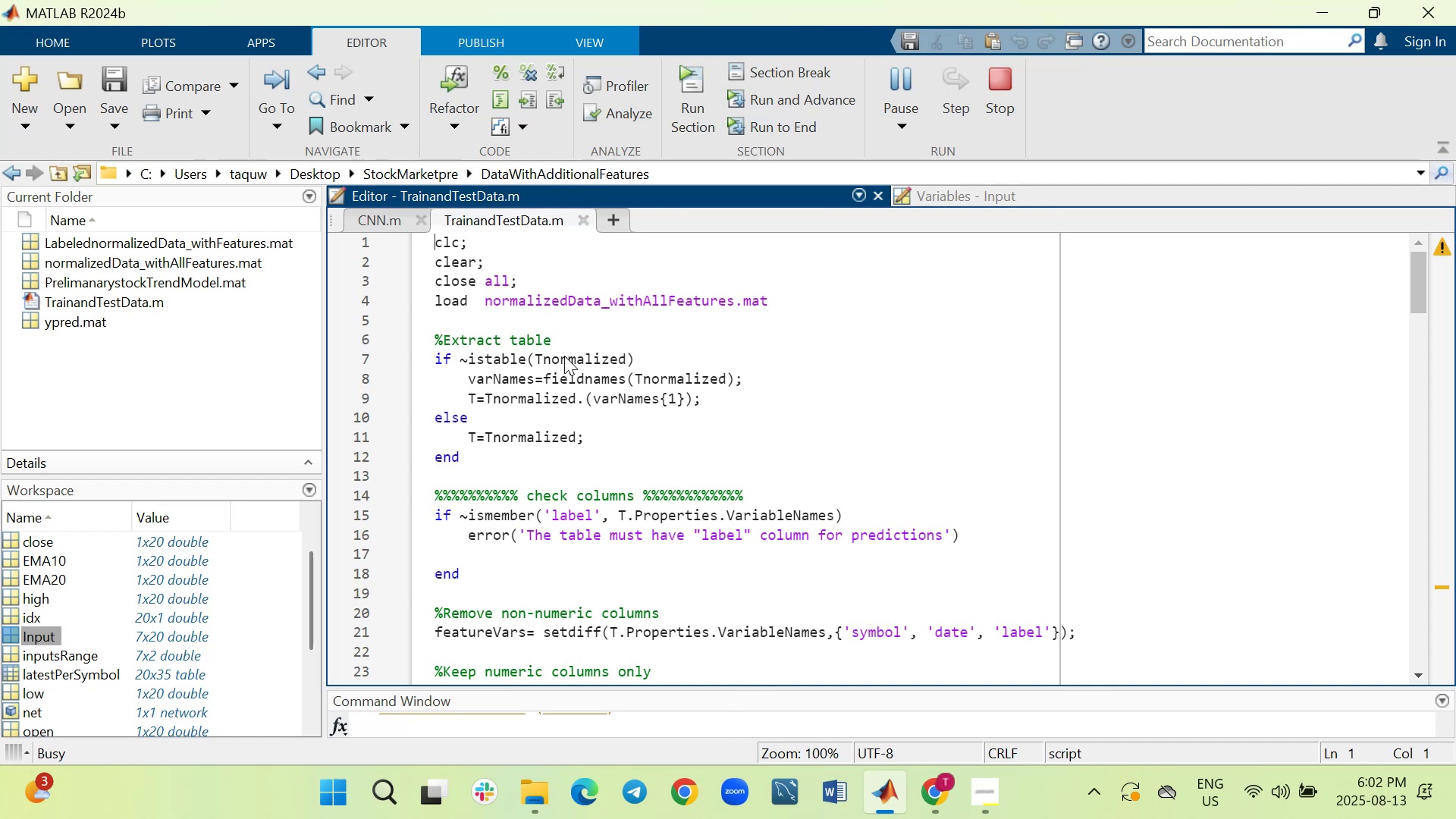 
scroll: coordinate [564, 356], scroll_direction: down, amount: 2.0
 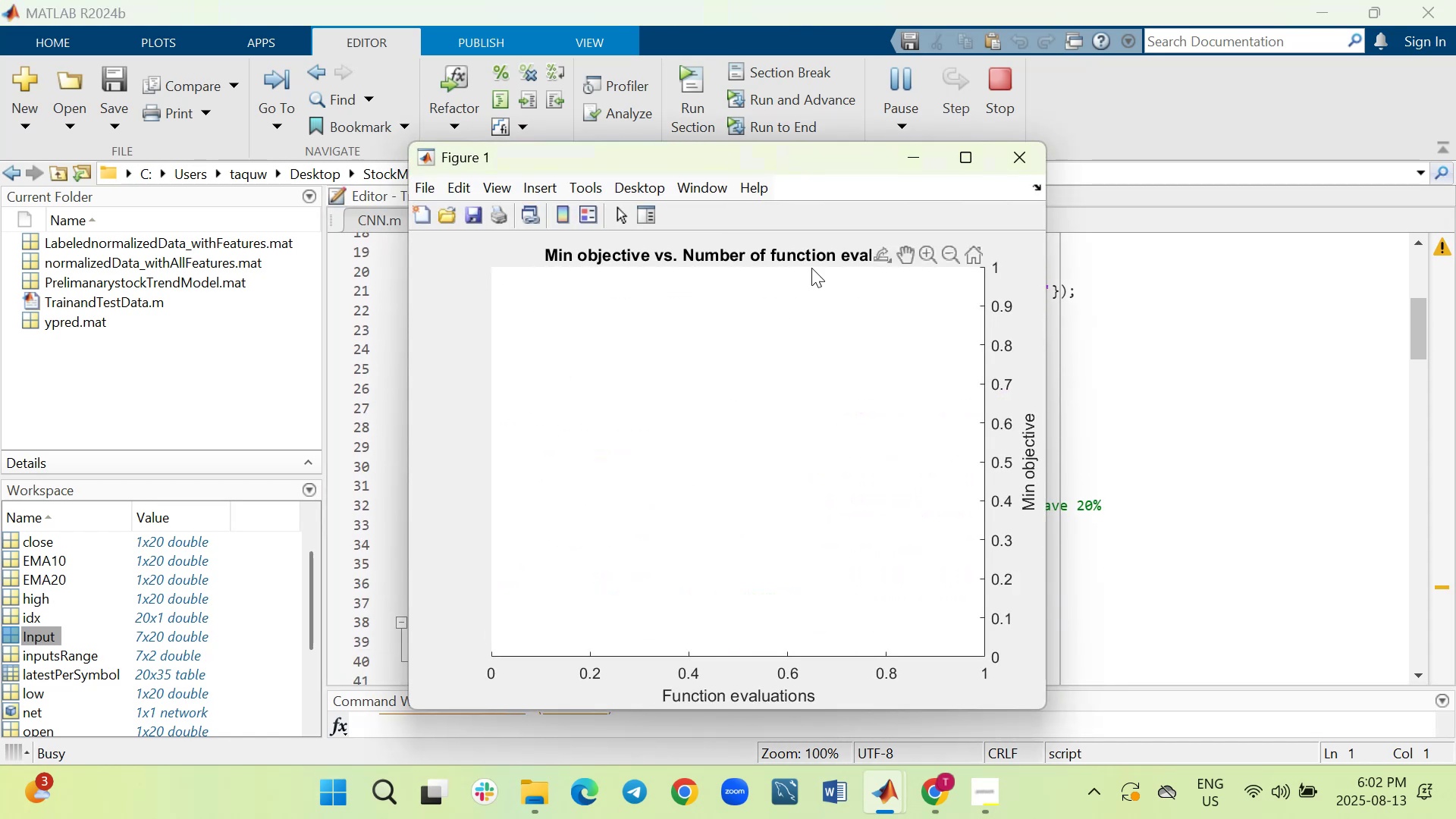 
left_click([930, 150])
 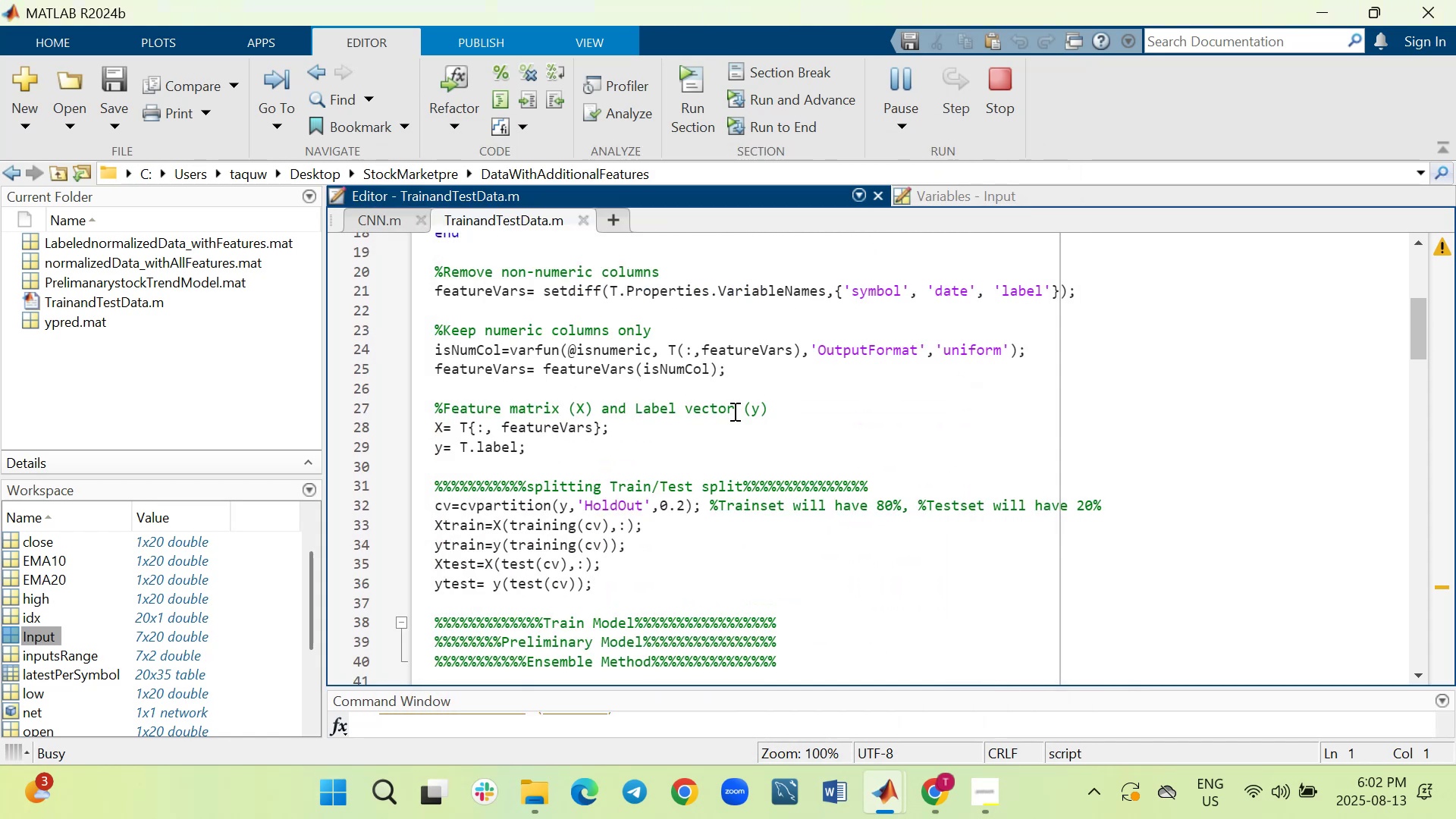 
scroll: coordinate [733, 411], scroll_direction: down, amount: 1.0
 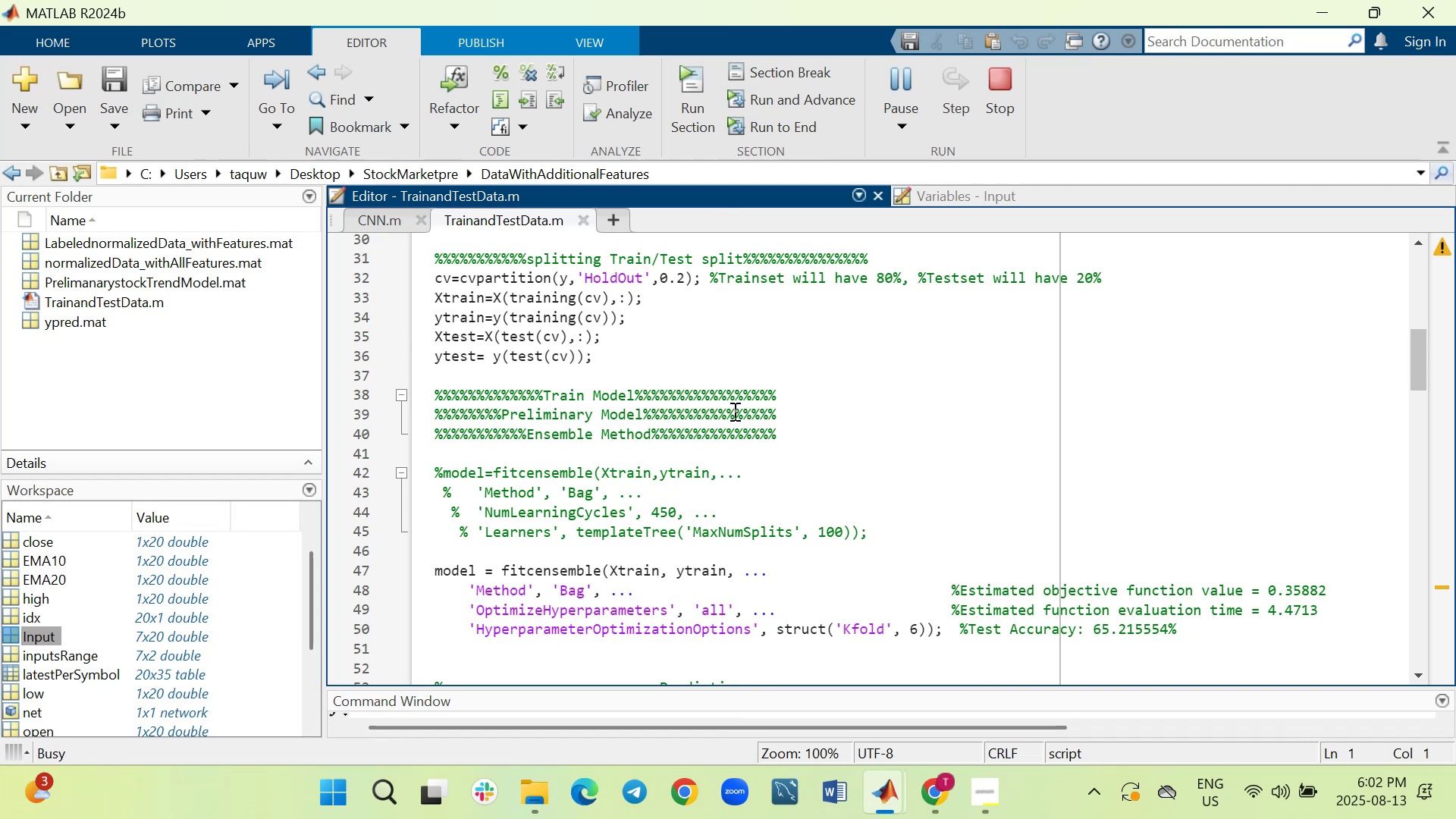 
scroll: coordinate [733, 411], scroll_direction: up, amount: 10.0
 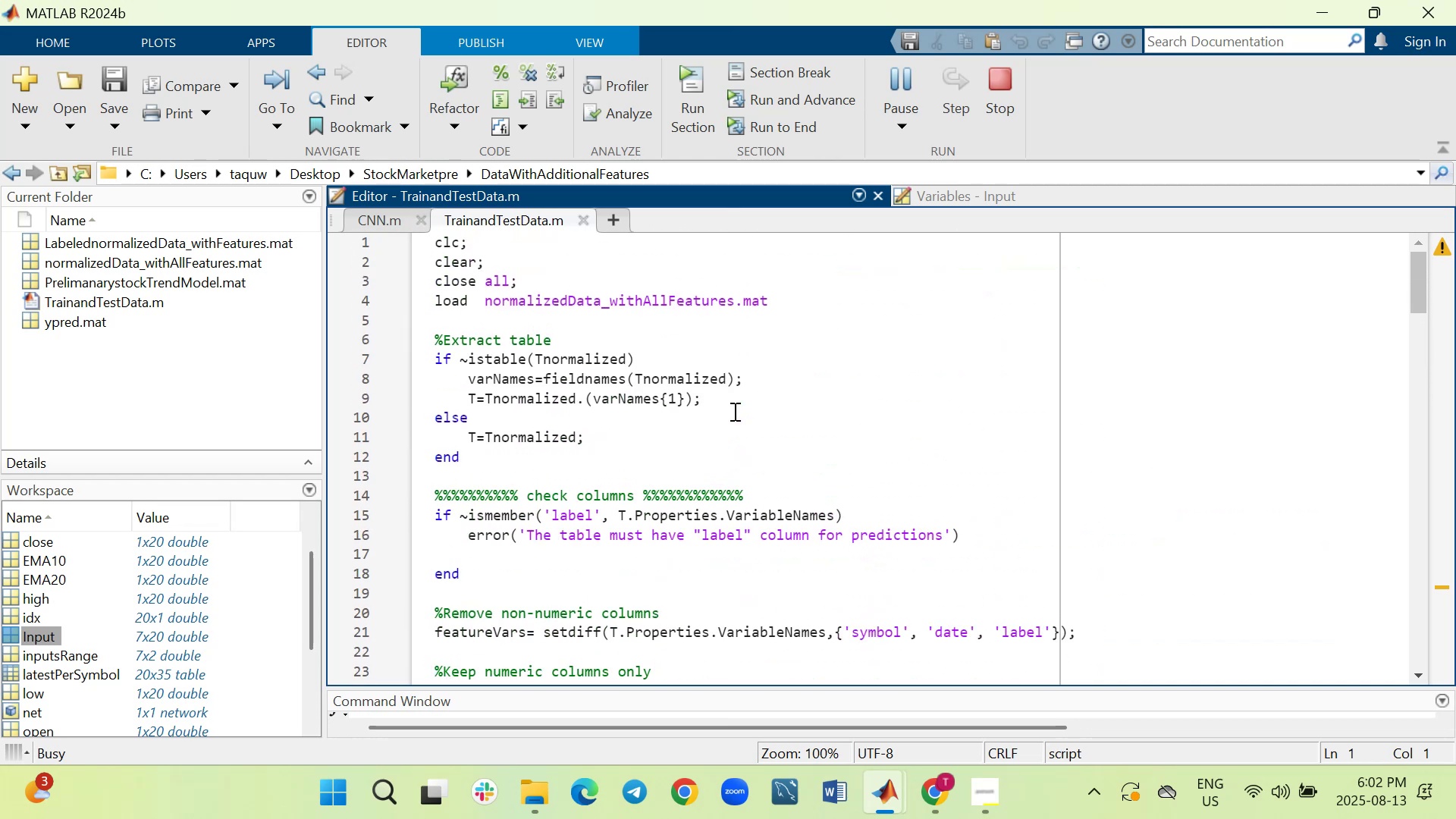 
scroll: coordinate [733, 411], scroll_direction: down, amount: 1.0
 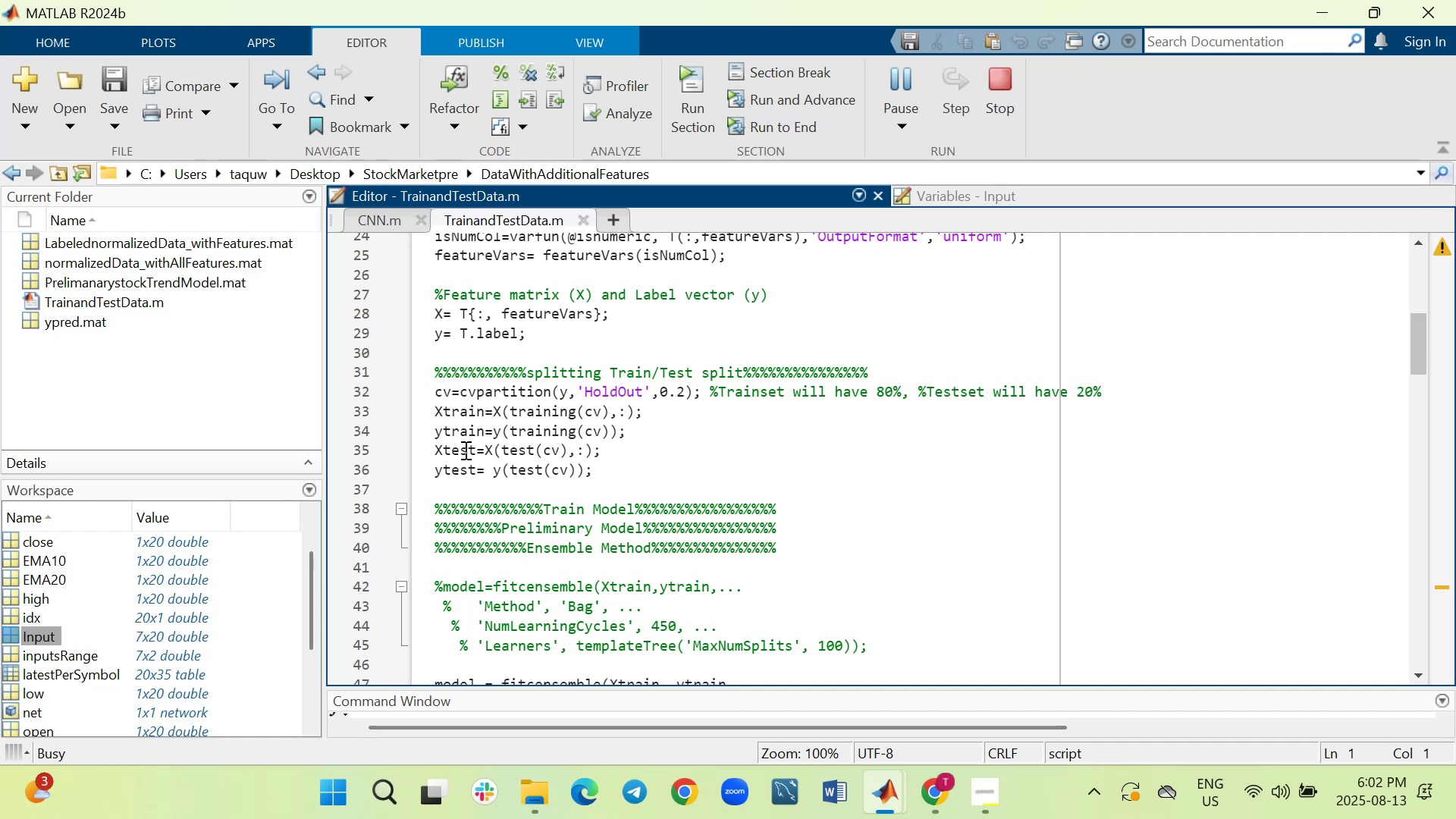 
wait(13.52)
 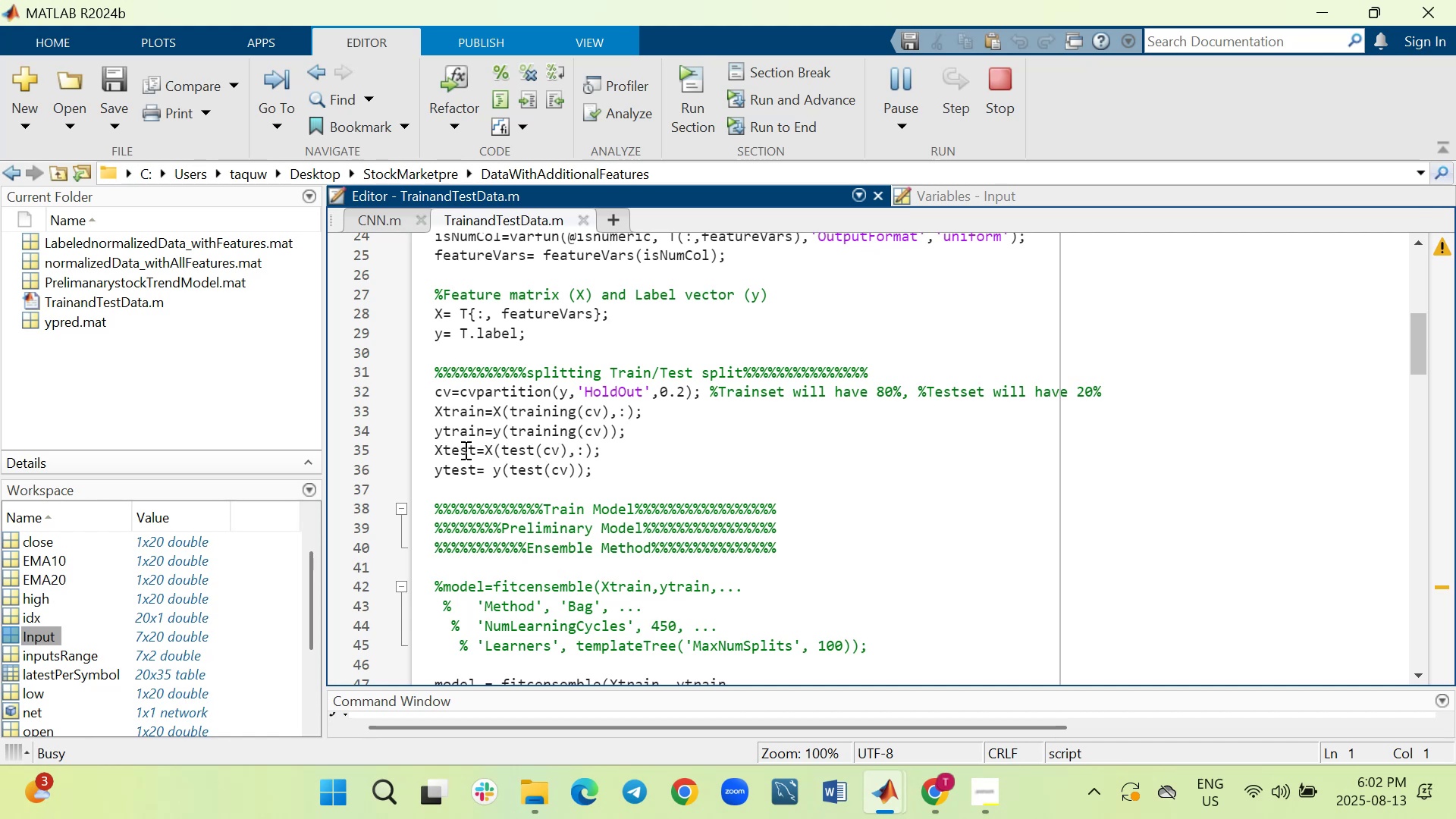 
scroll: coordinate [144, 669], scroll_direction: down, amount: 2.0
 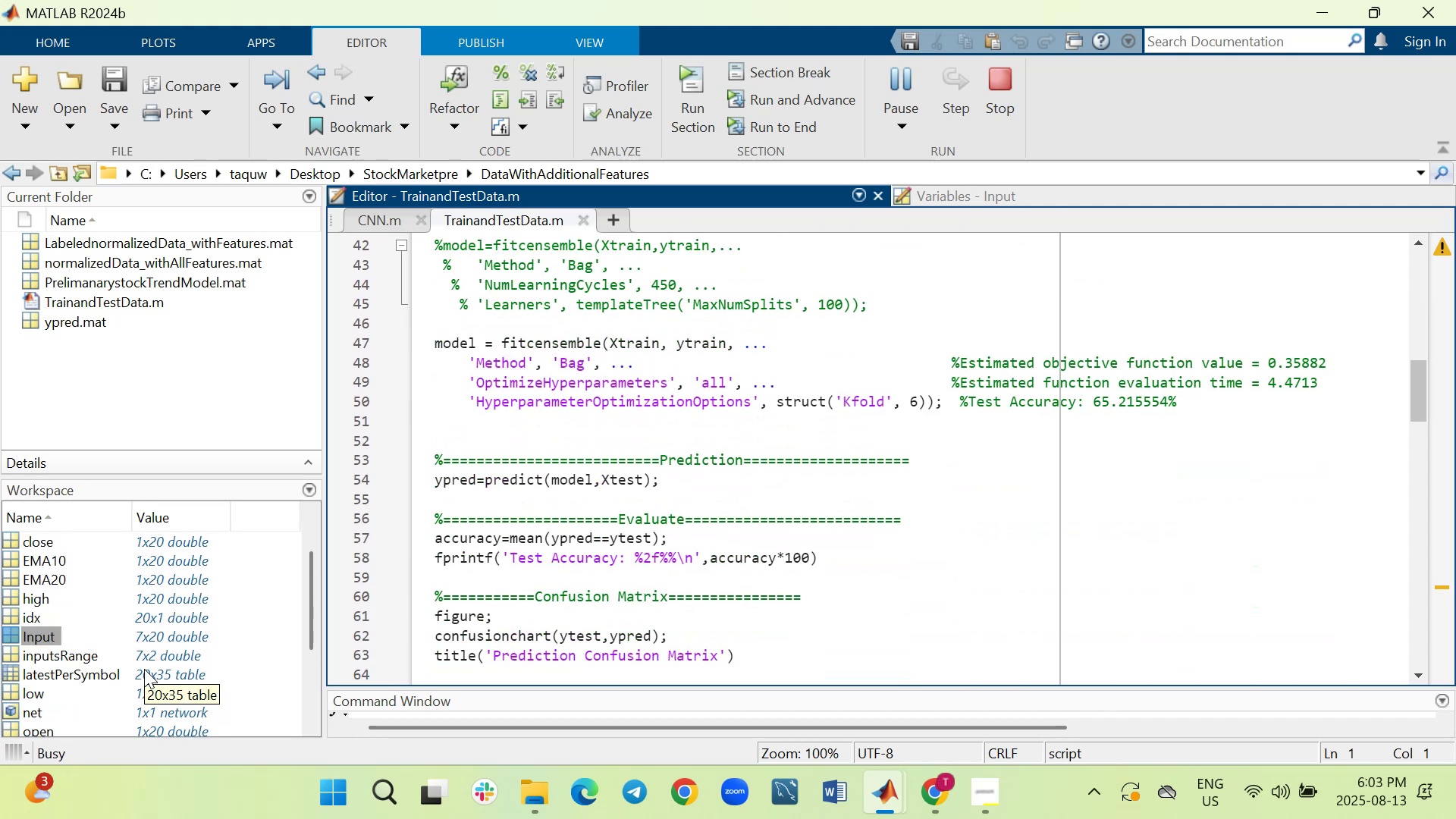 
scroll: coordinate [144, 669], scroll_direction: up, amount: 3.0
 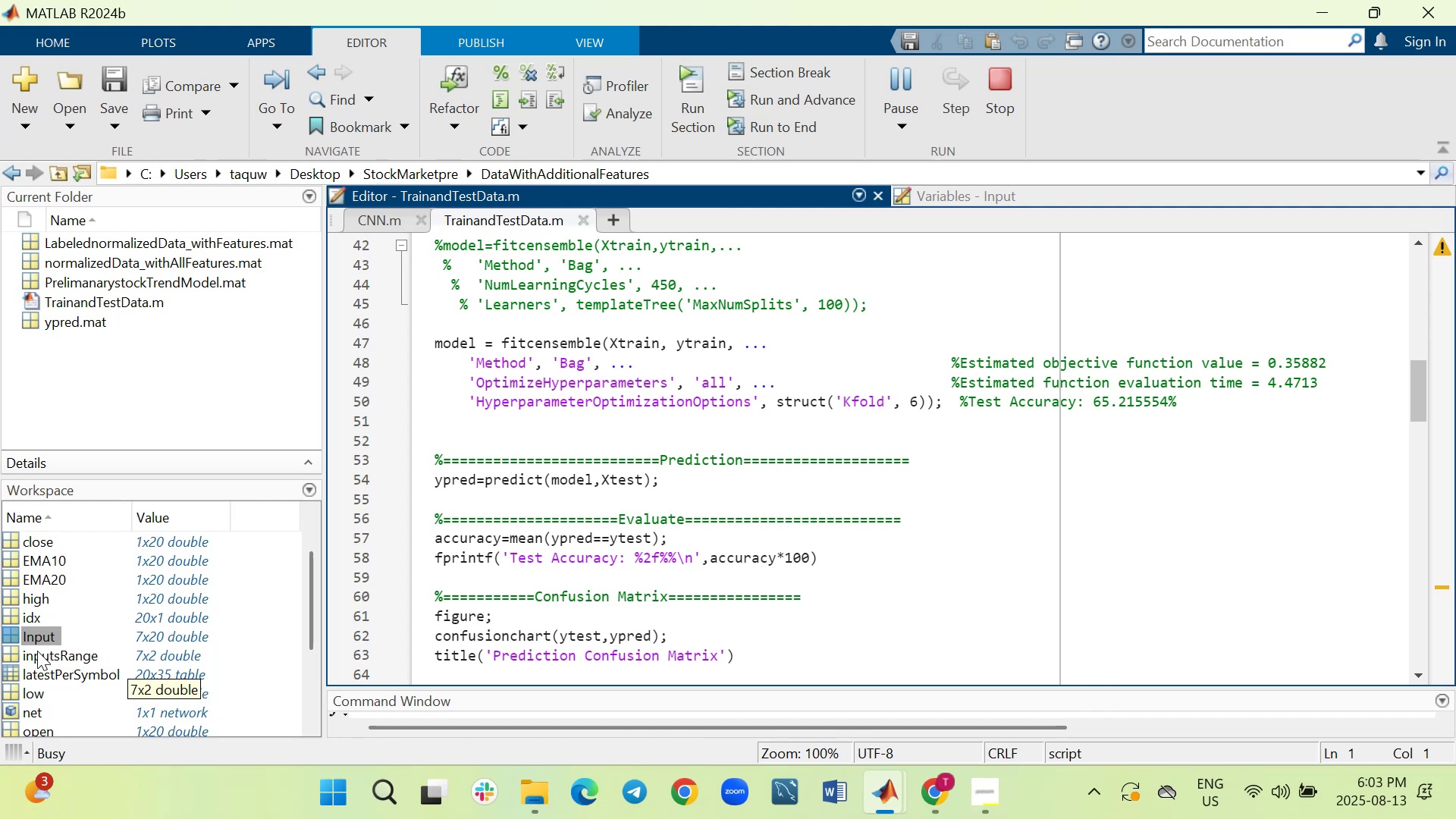 
scroll: coordinate [47, 646], scroll_direction: down, amount: 4.0
 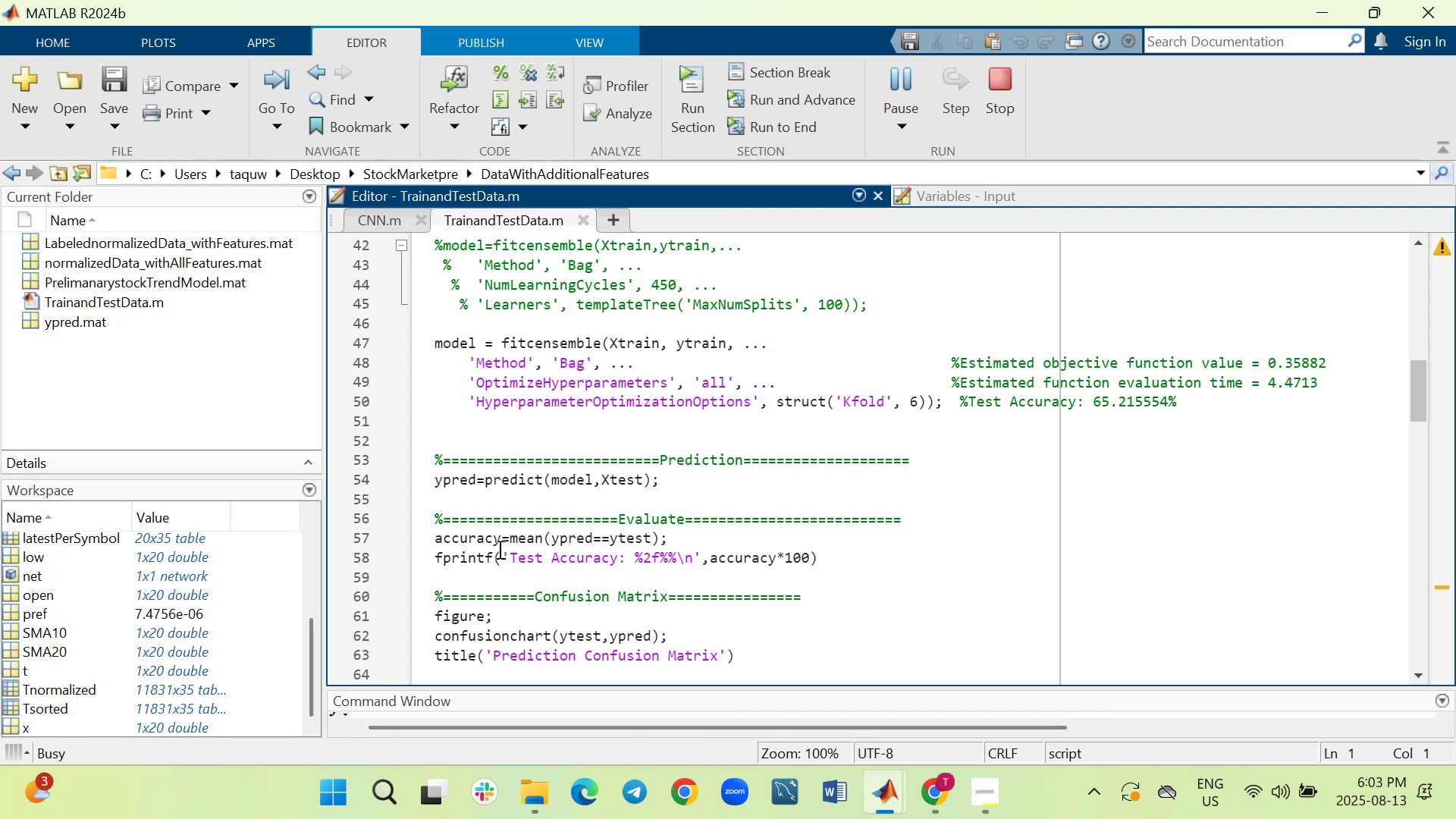 
wait(5.17)
 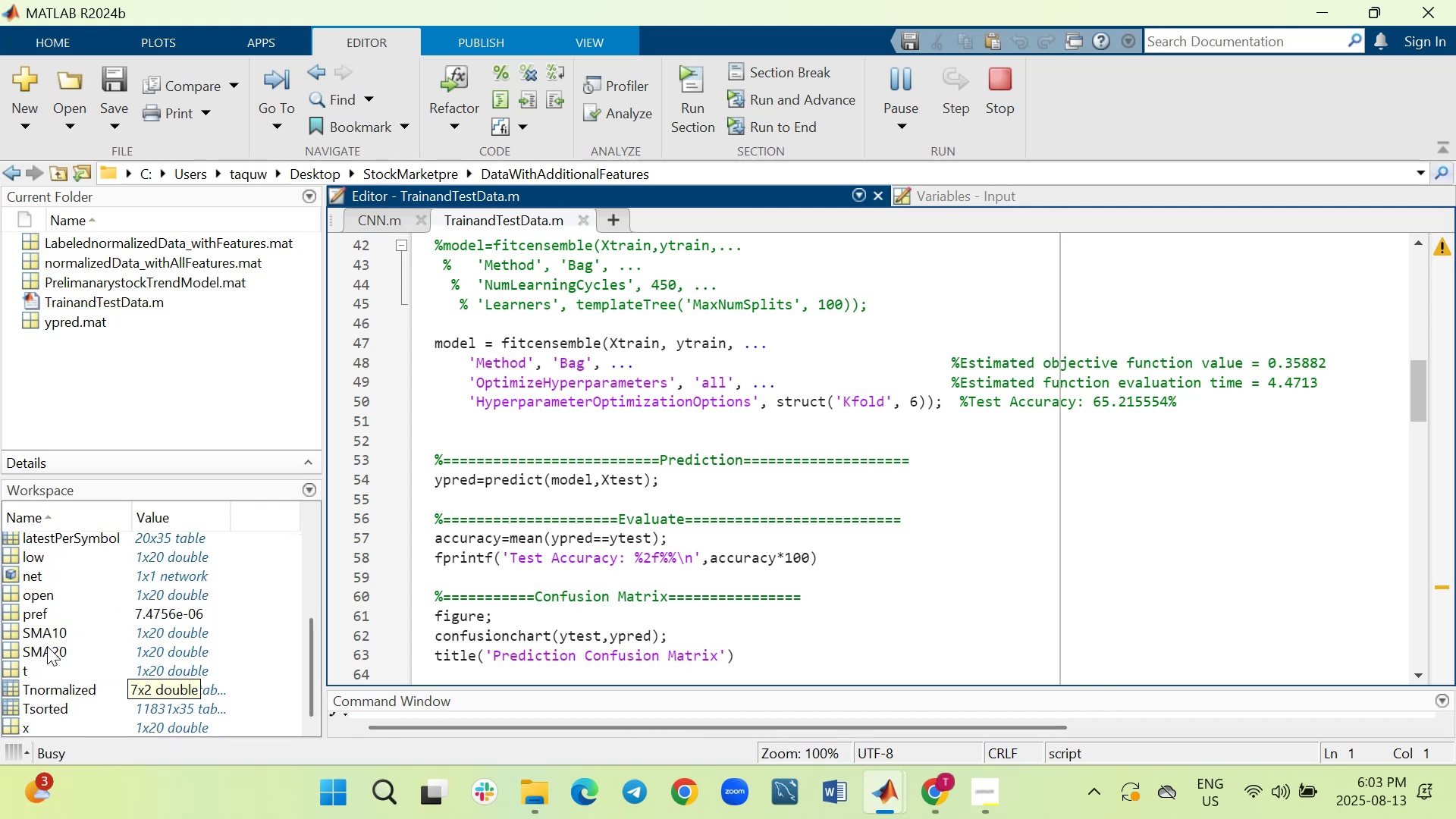 
scroll: coordinate [498, 549], scroll_direction: down, amount: 1.0
 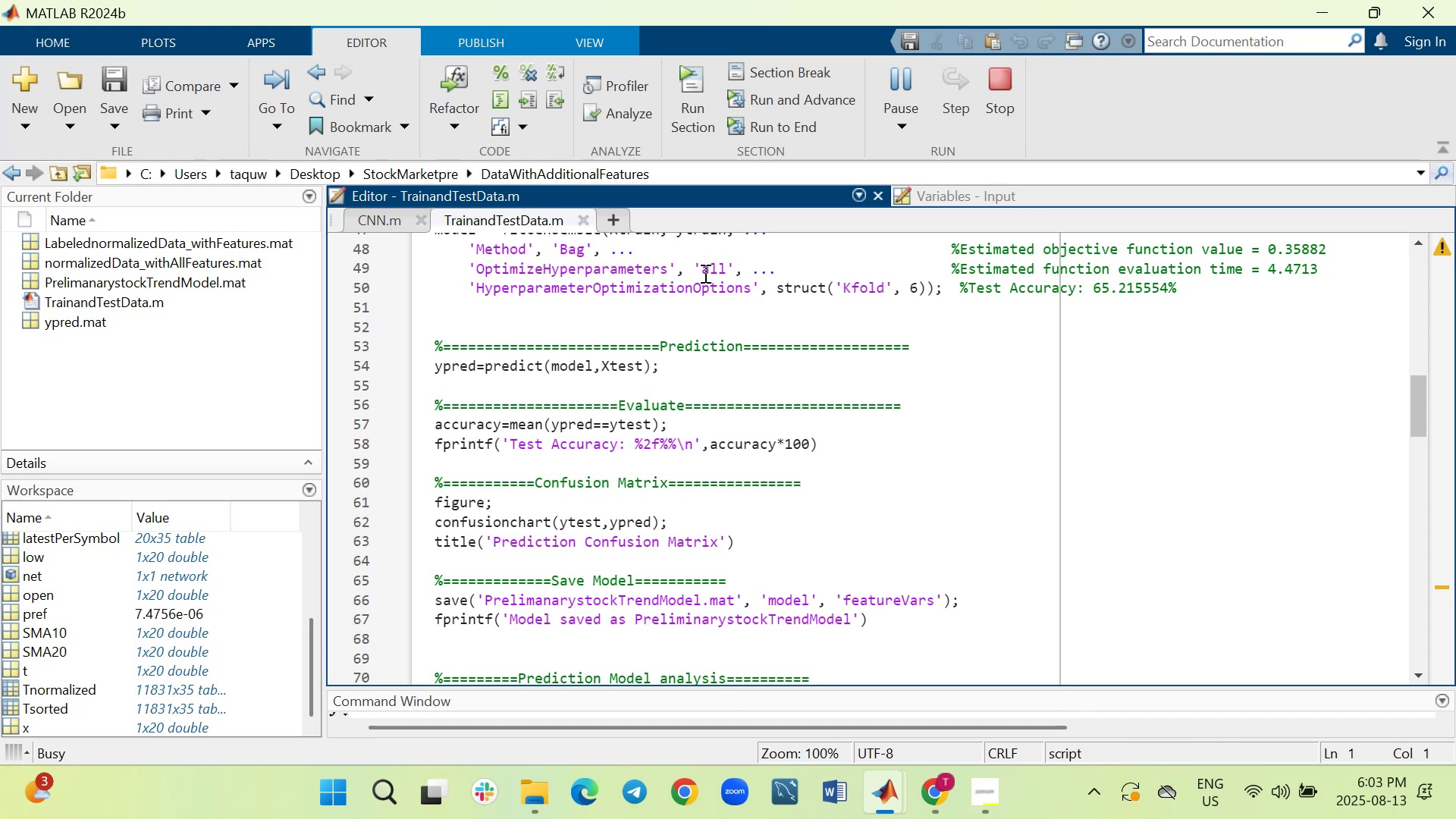 
wait(5.65)
 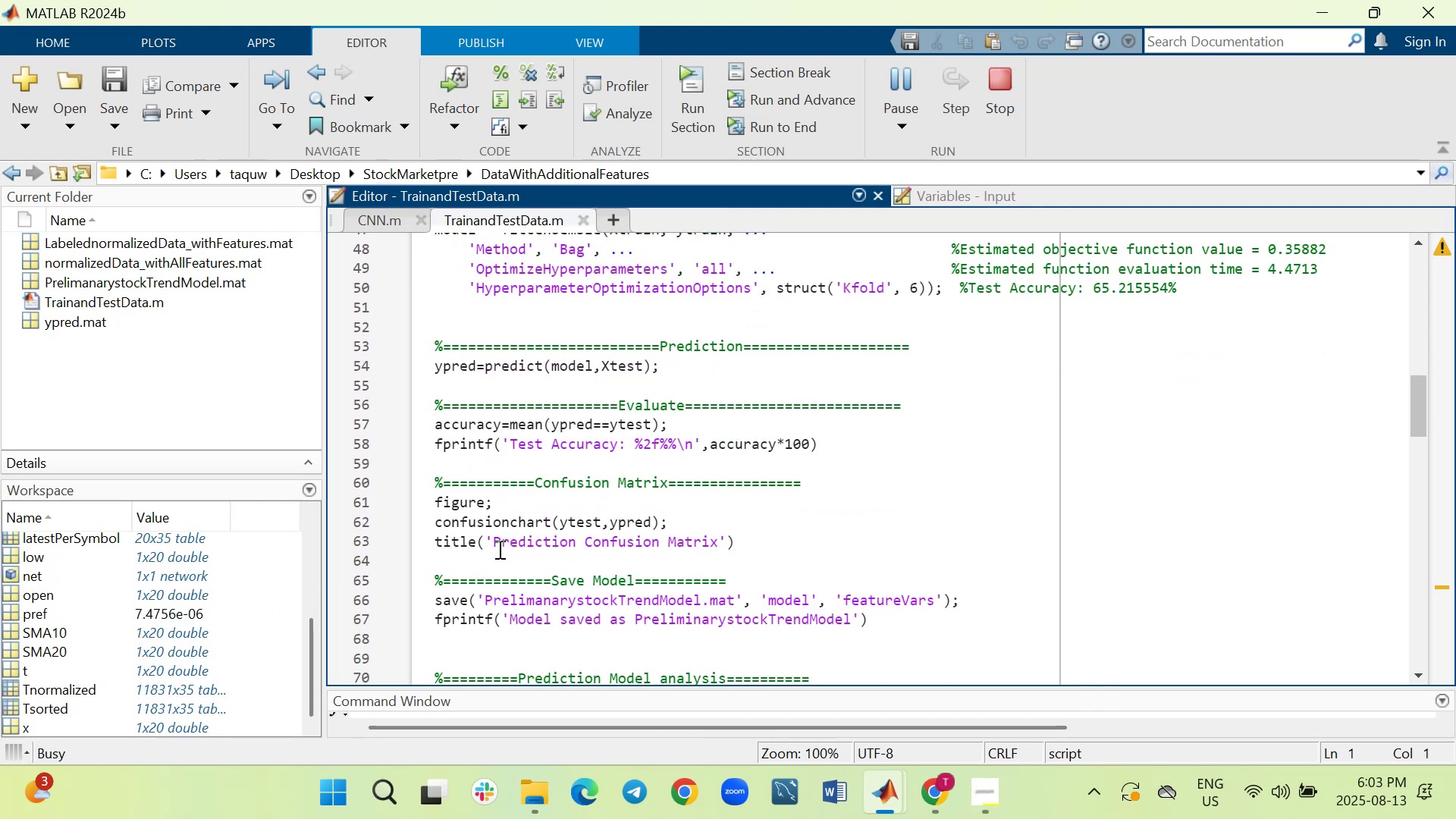 
left_click([733, 196])
 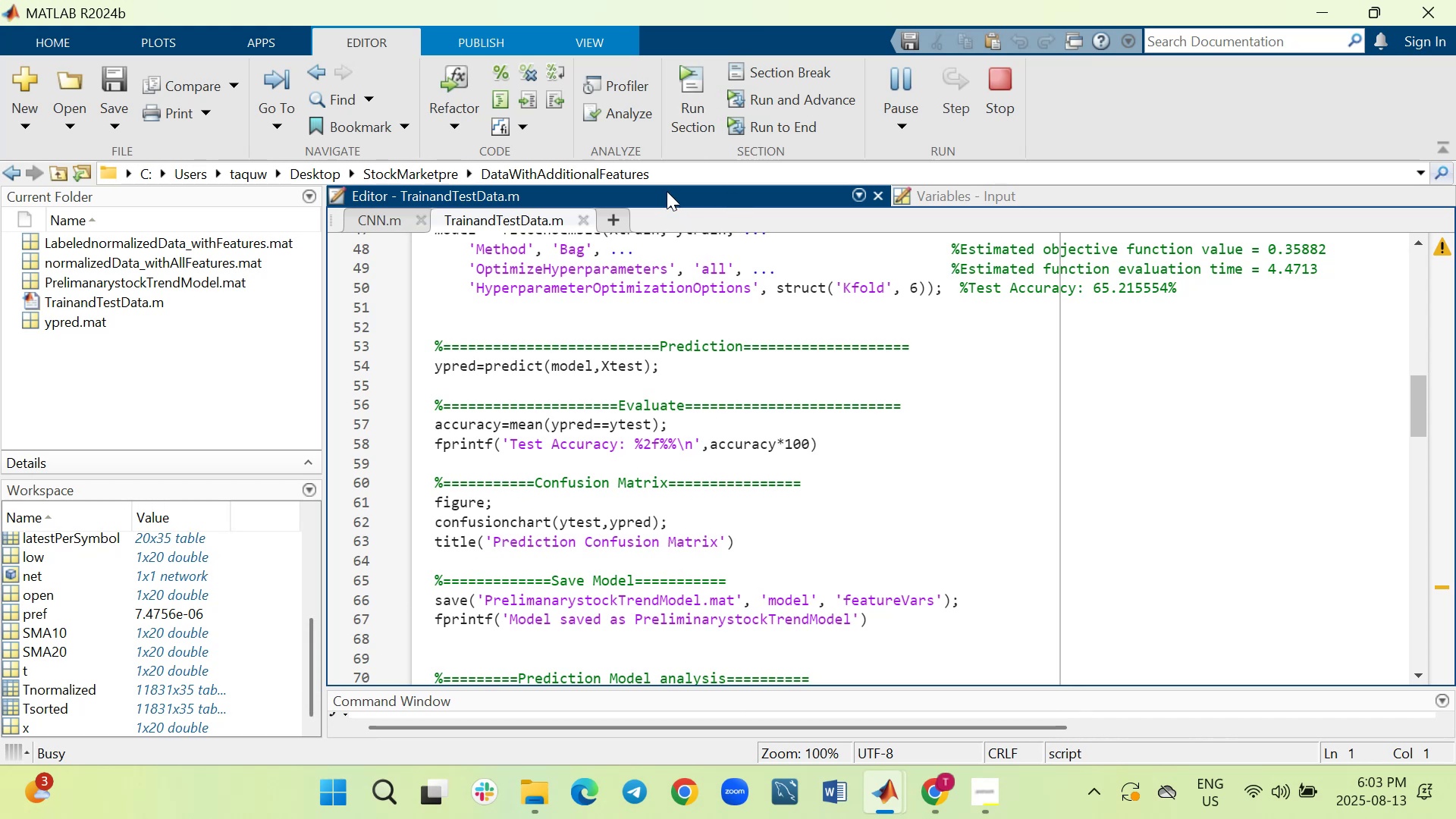 
double_click([667, 191])
 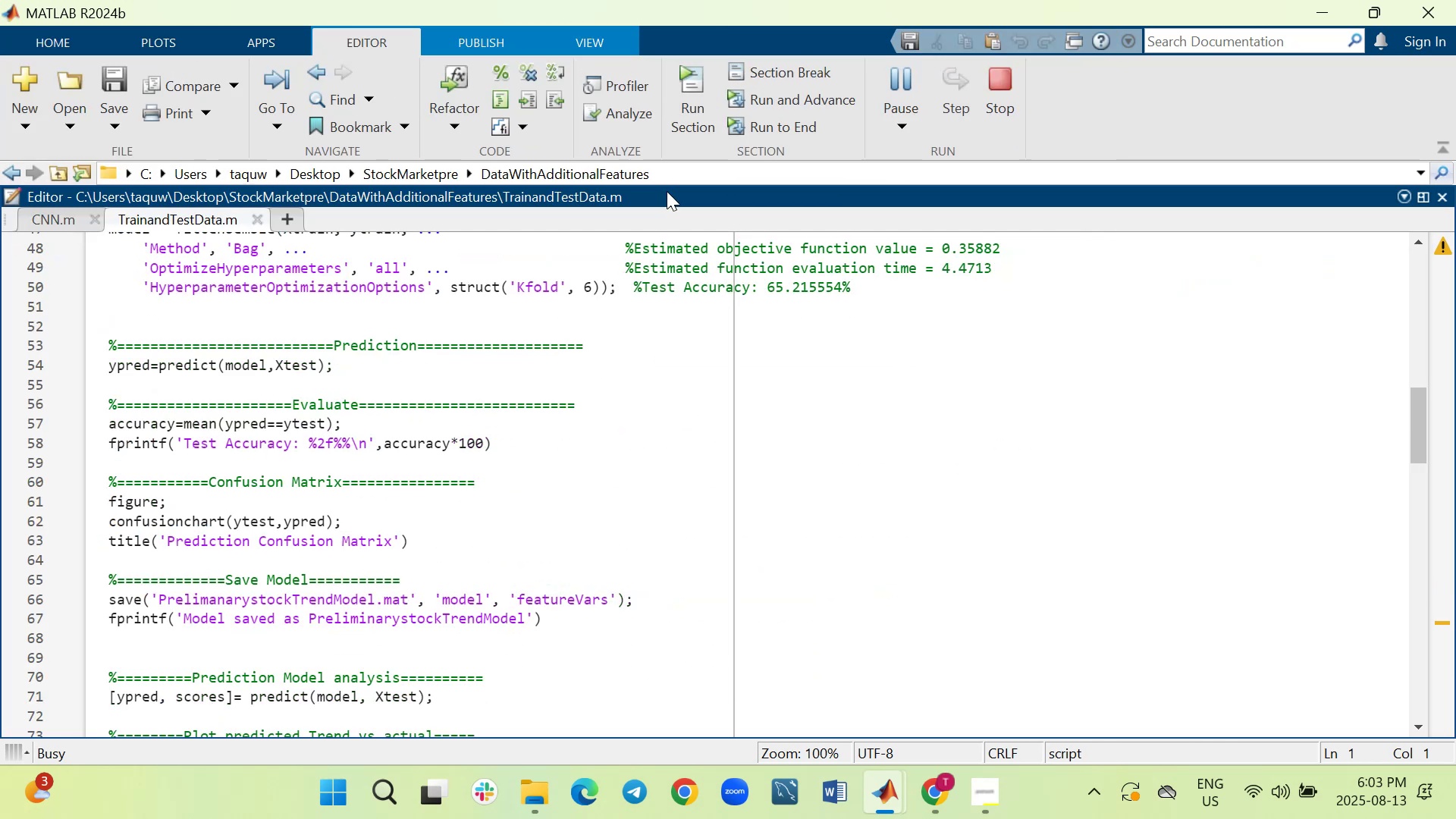 
key(Control+Z)
 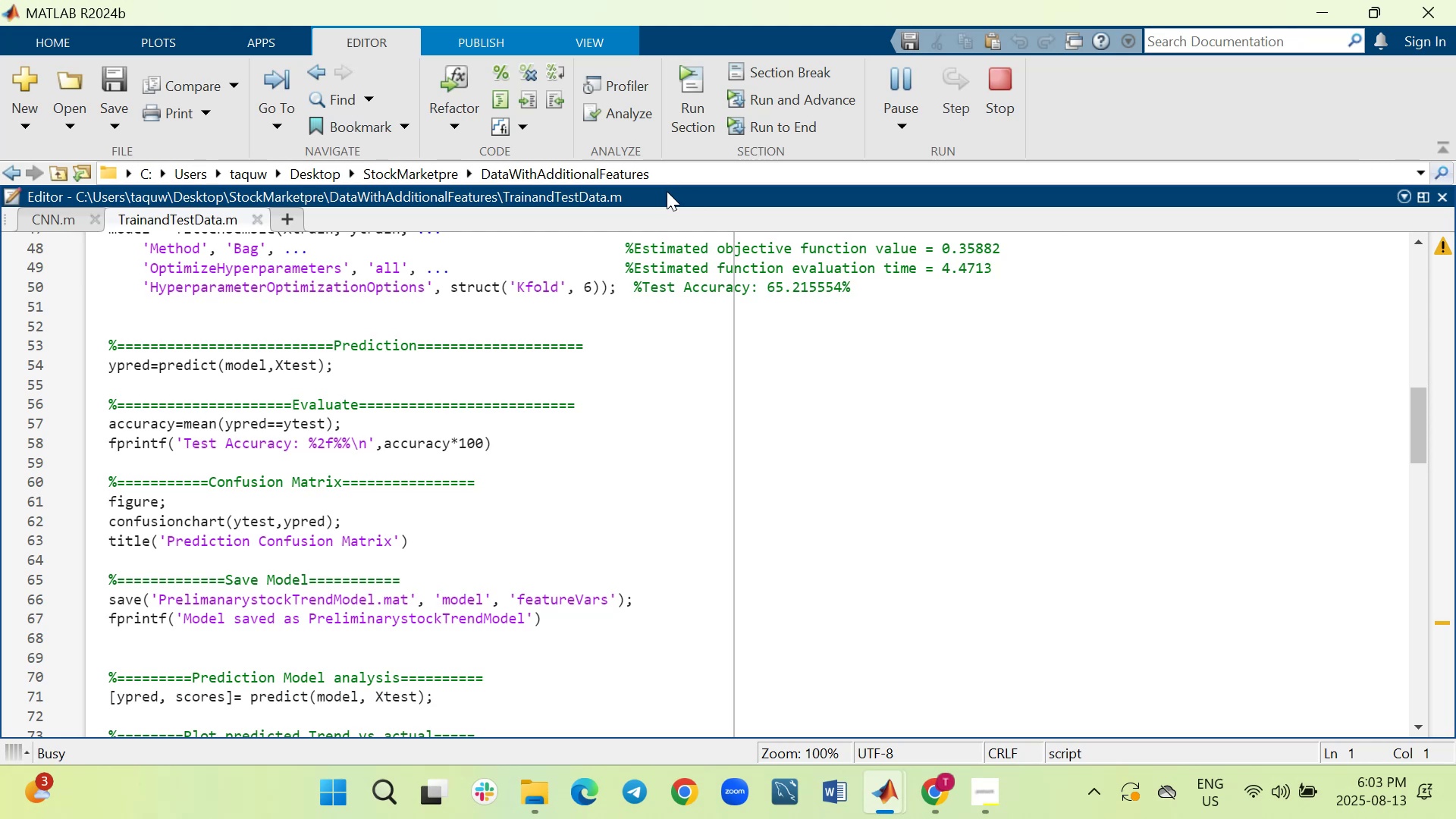 
double_click([667, 191])
 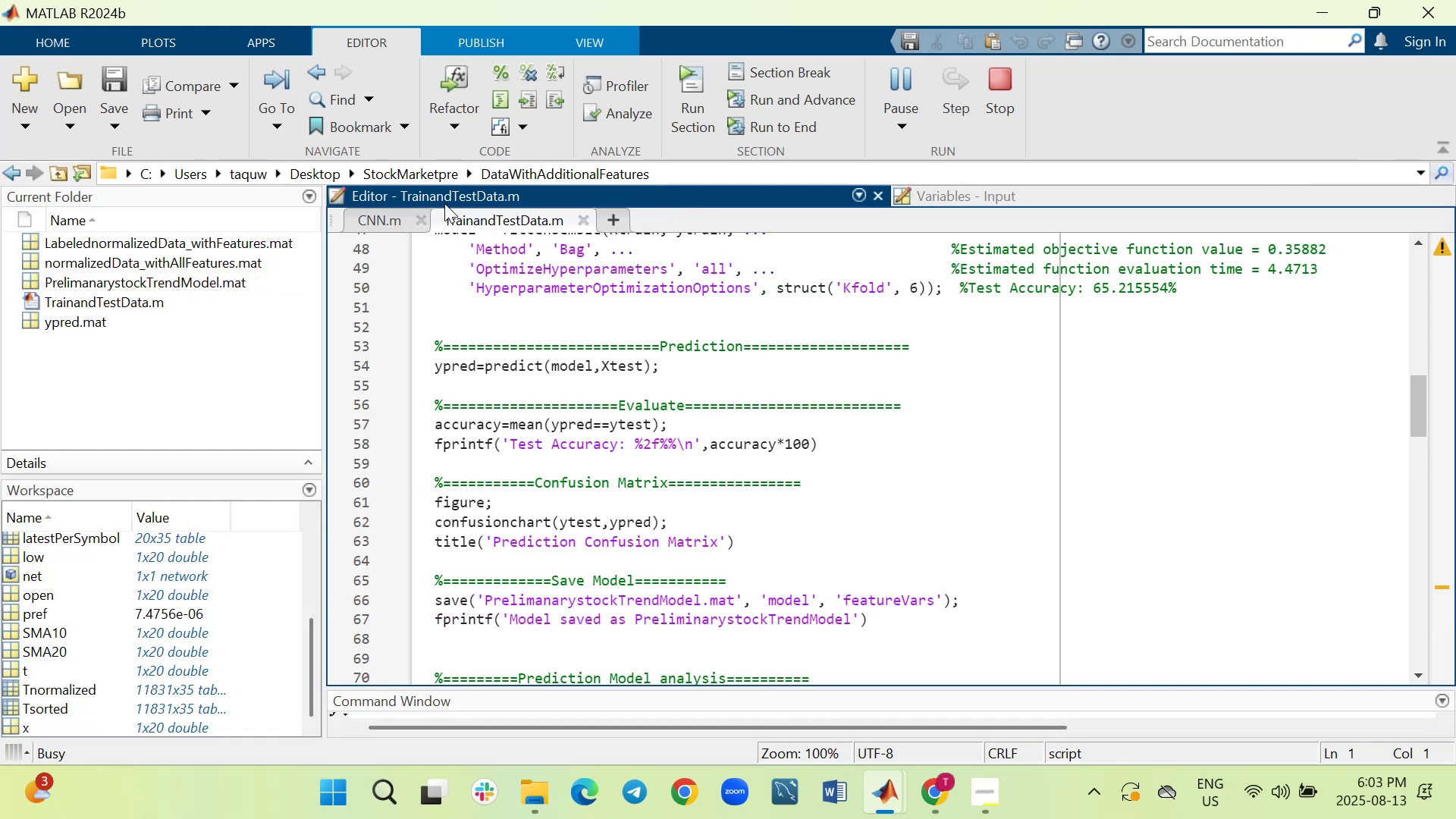 
left_click([383, 216])
 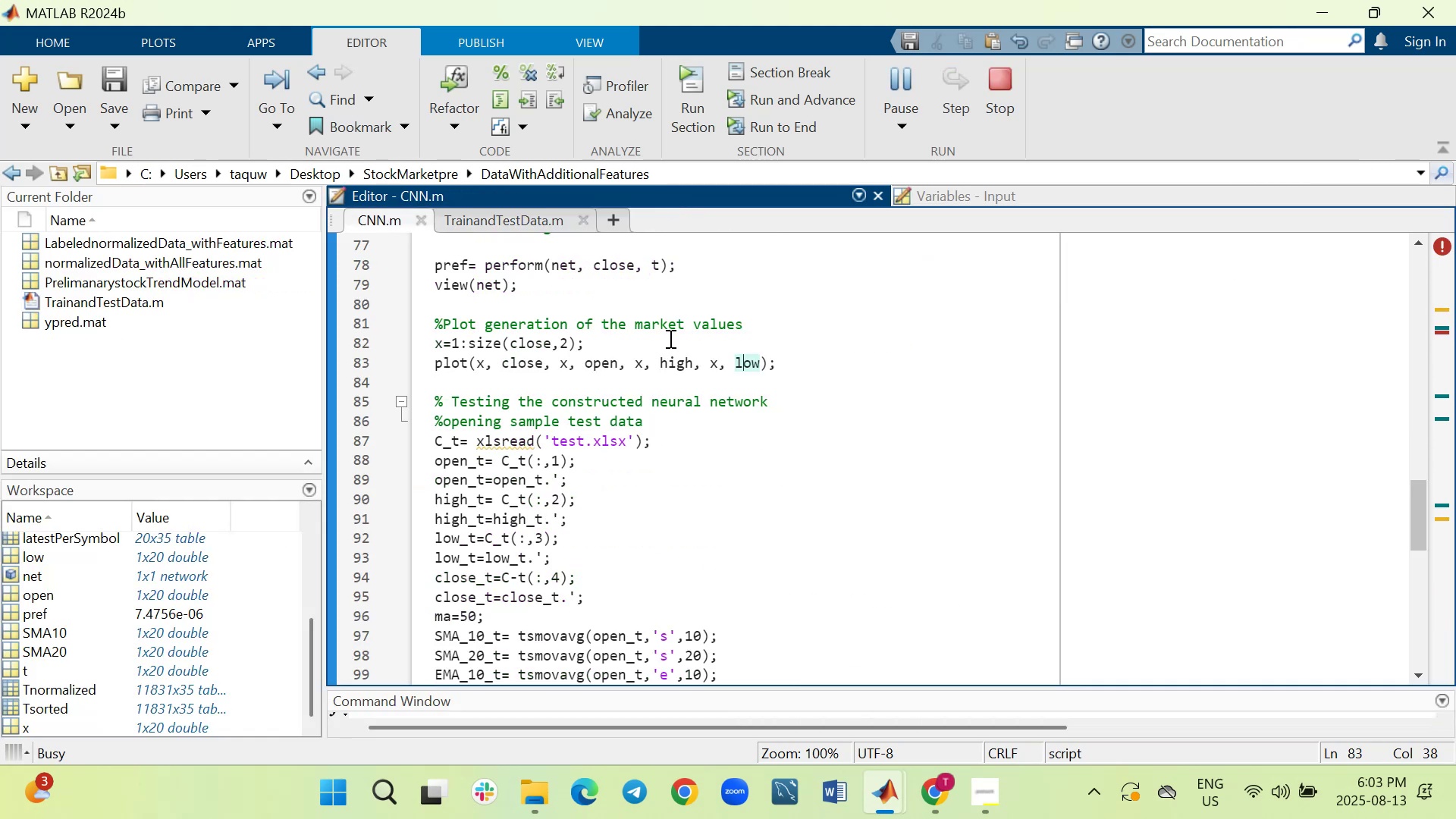 
scroll: coordinate [699, 365], scroll_direction: down, amount: 4.0
 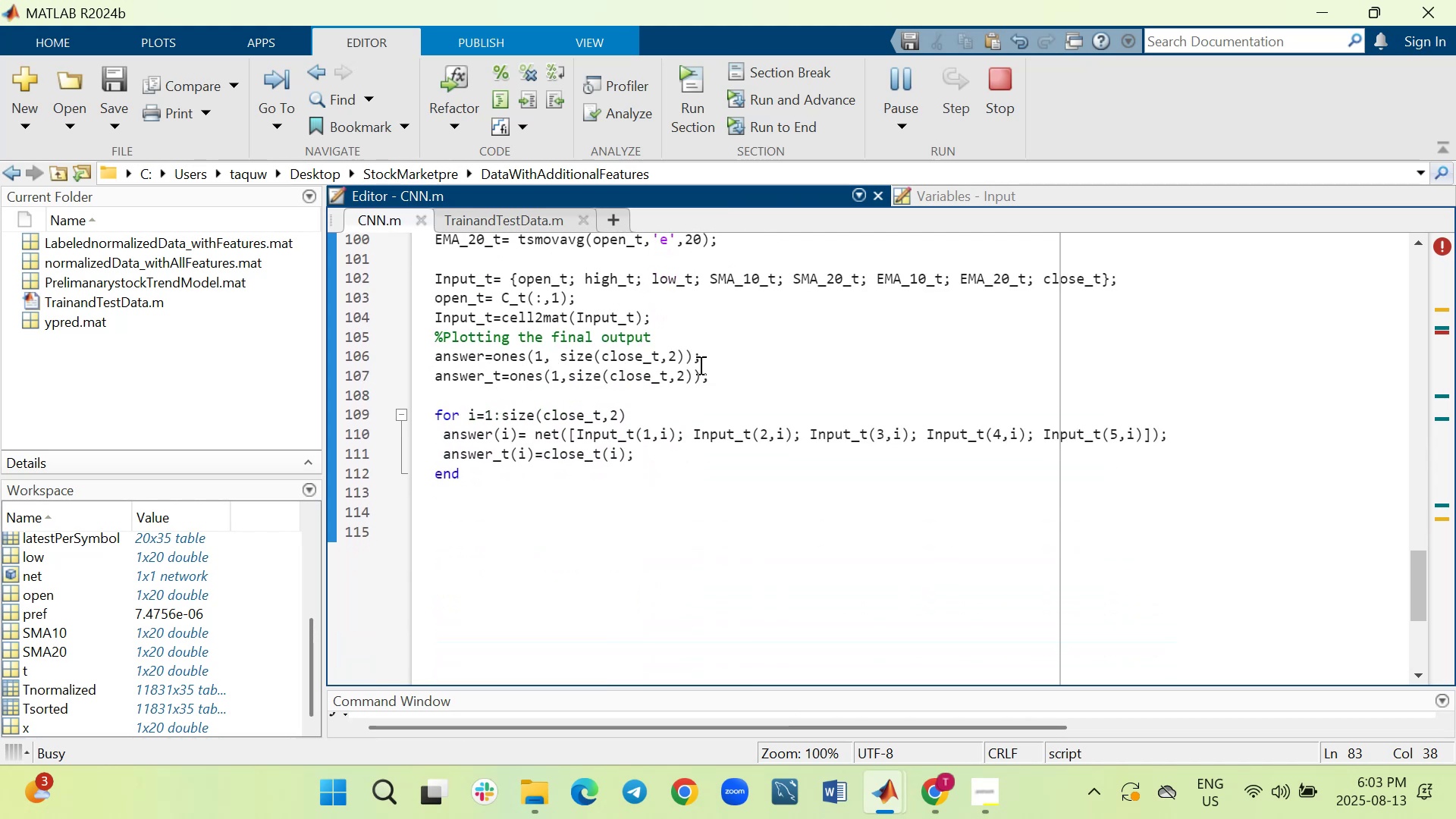 
wait(8.29)
 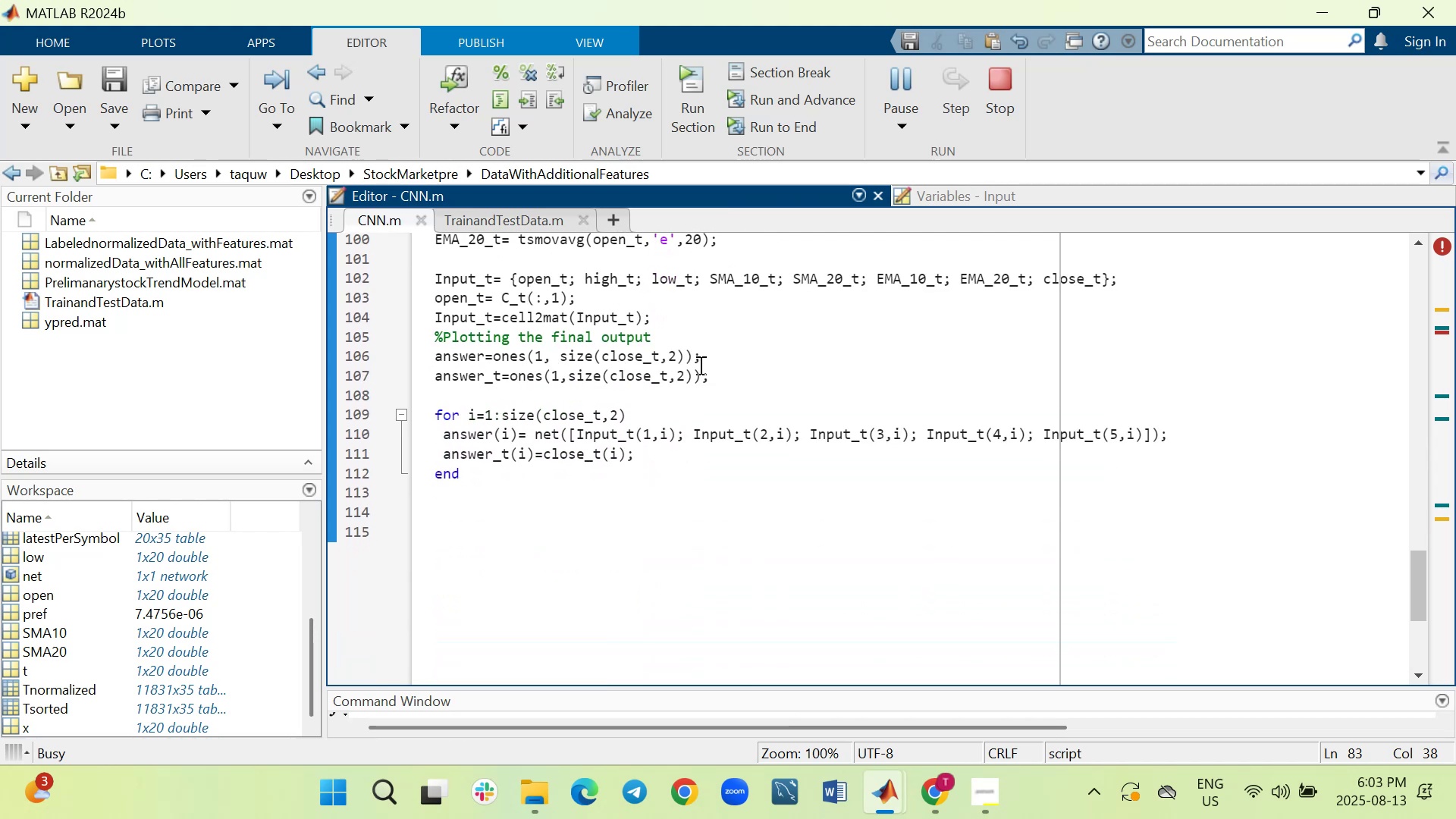 
left_click([675, 529])
 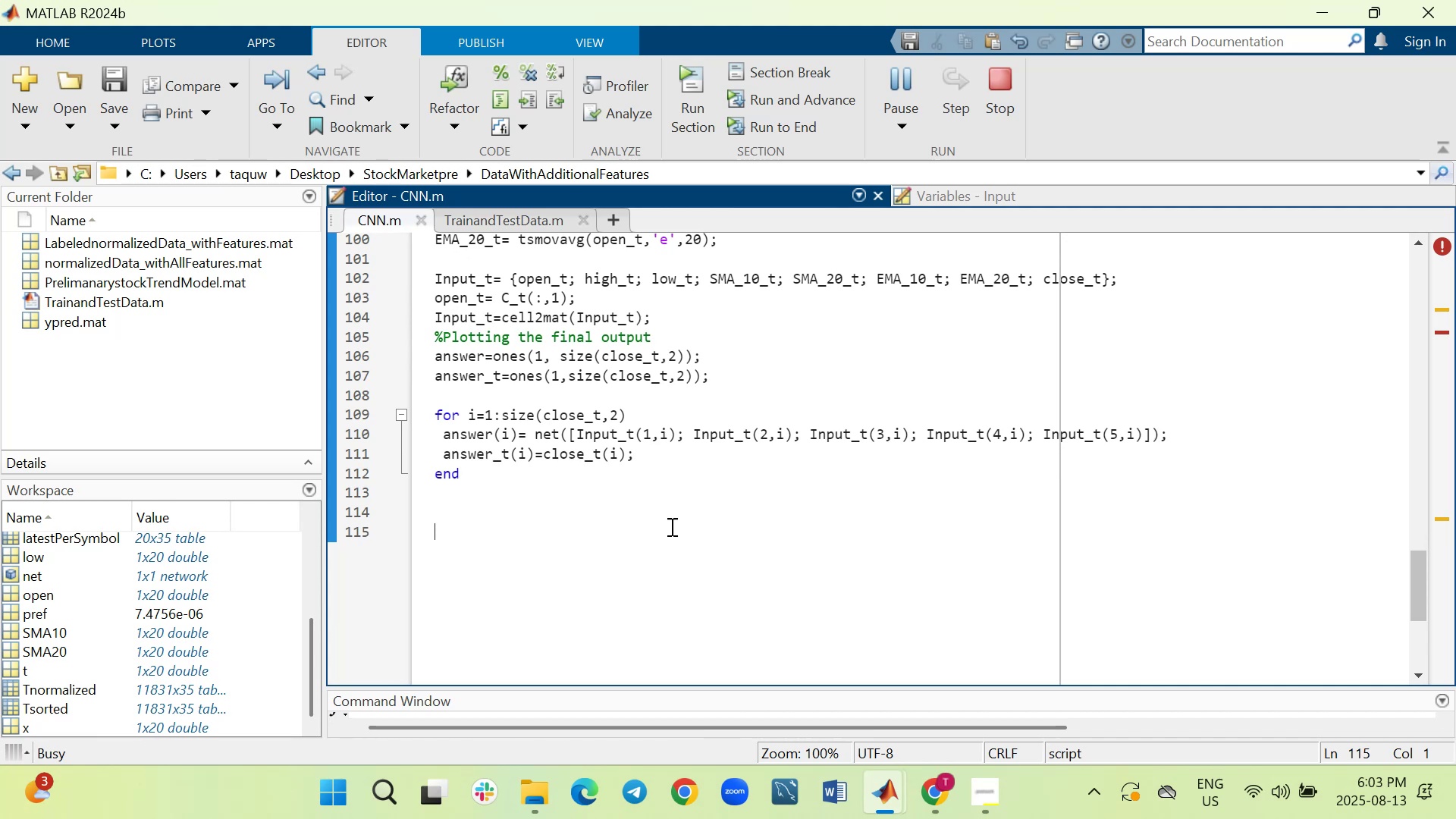 
mouse_move([241, 552])
 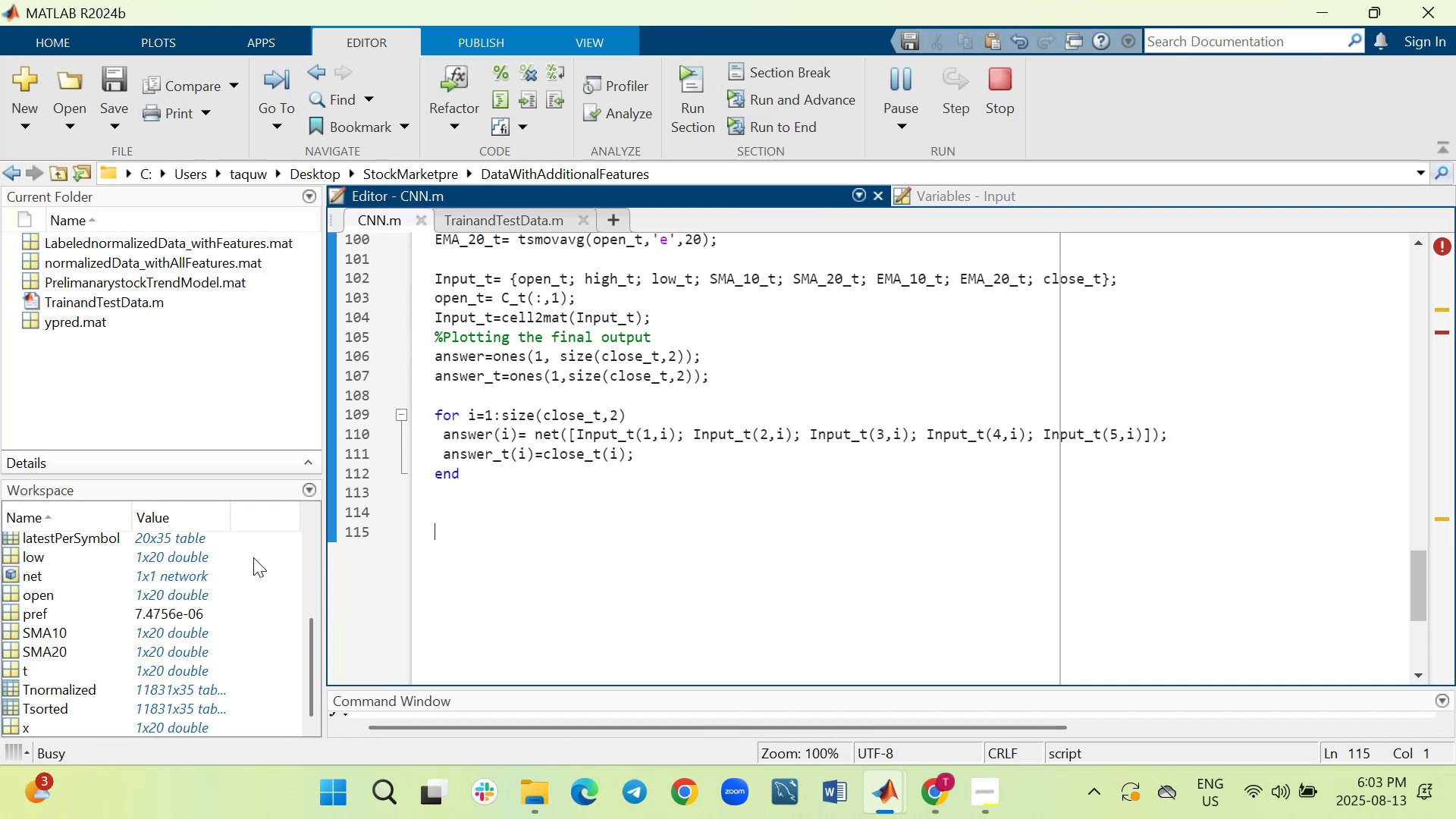 
wait(10.48)
 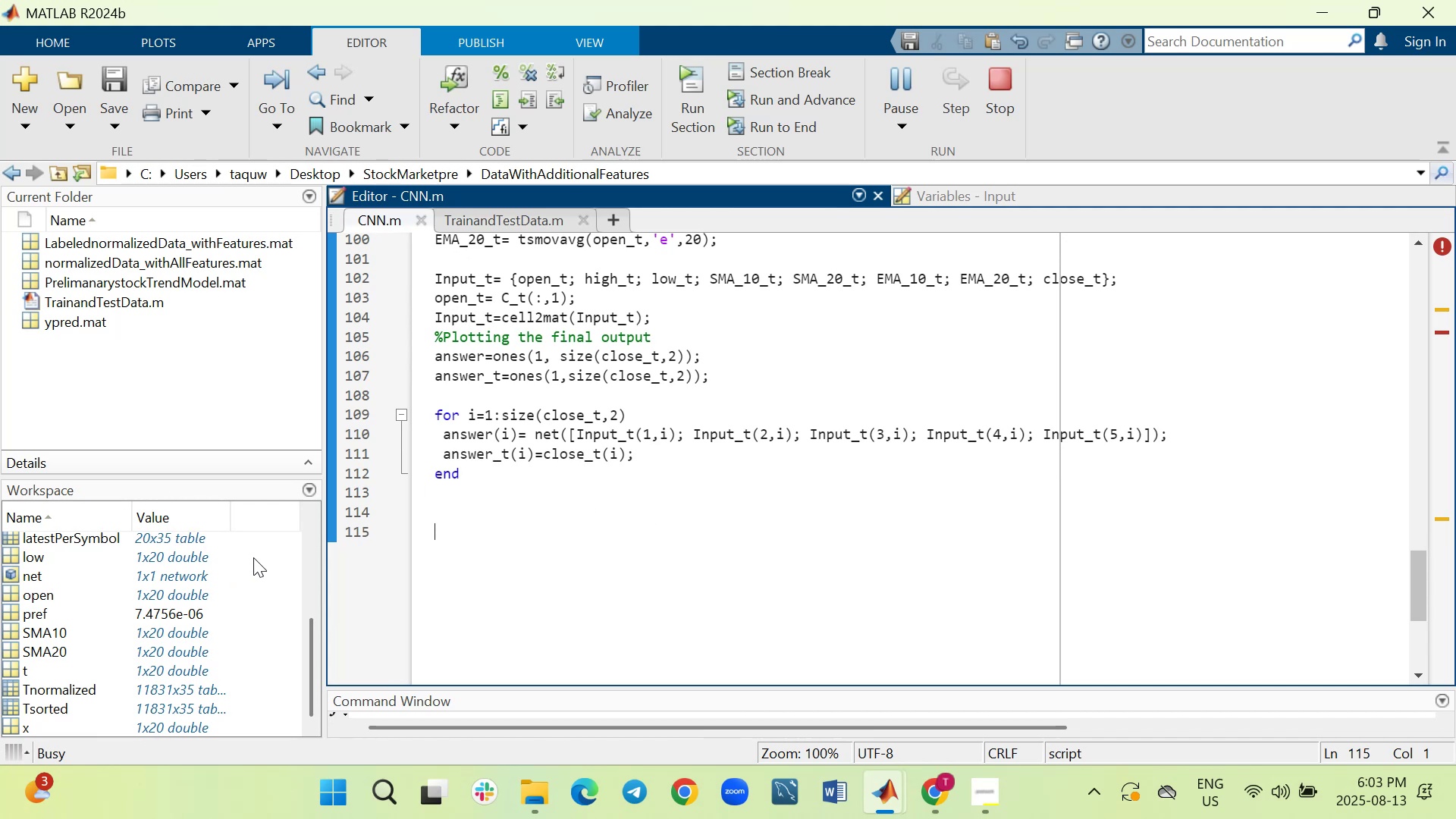 
key(X)
 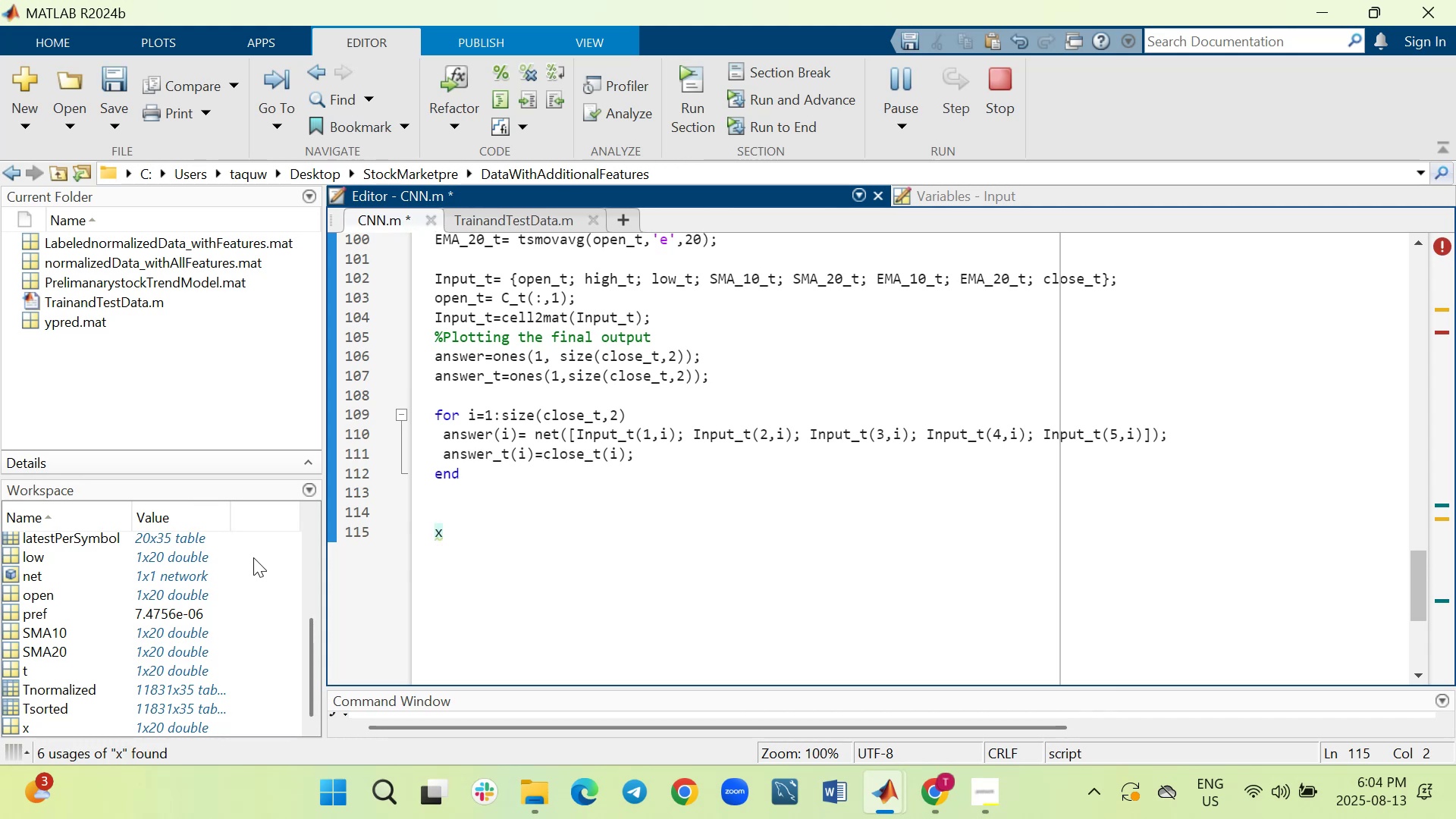 
key(Equal)
 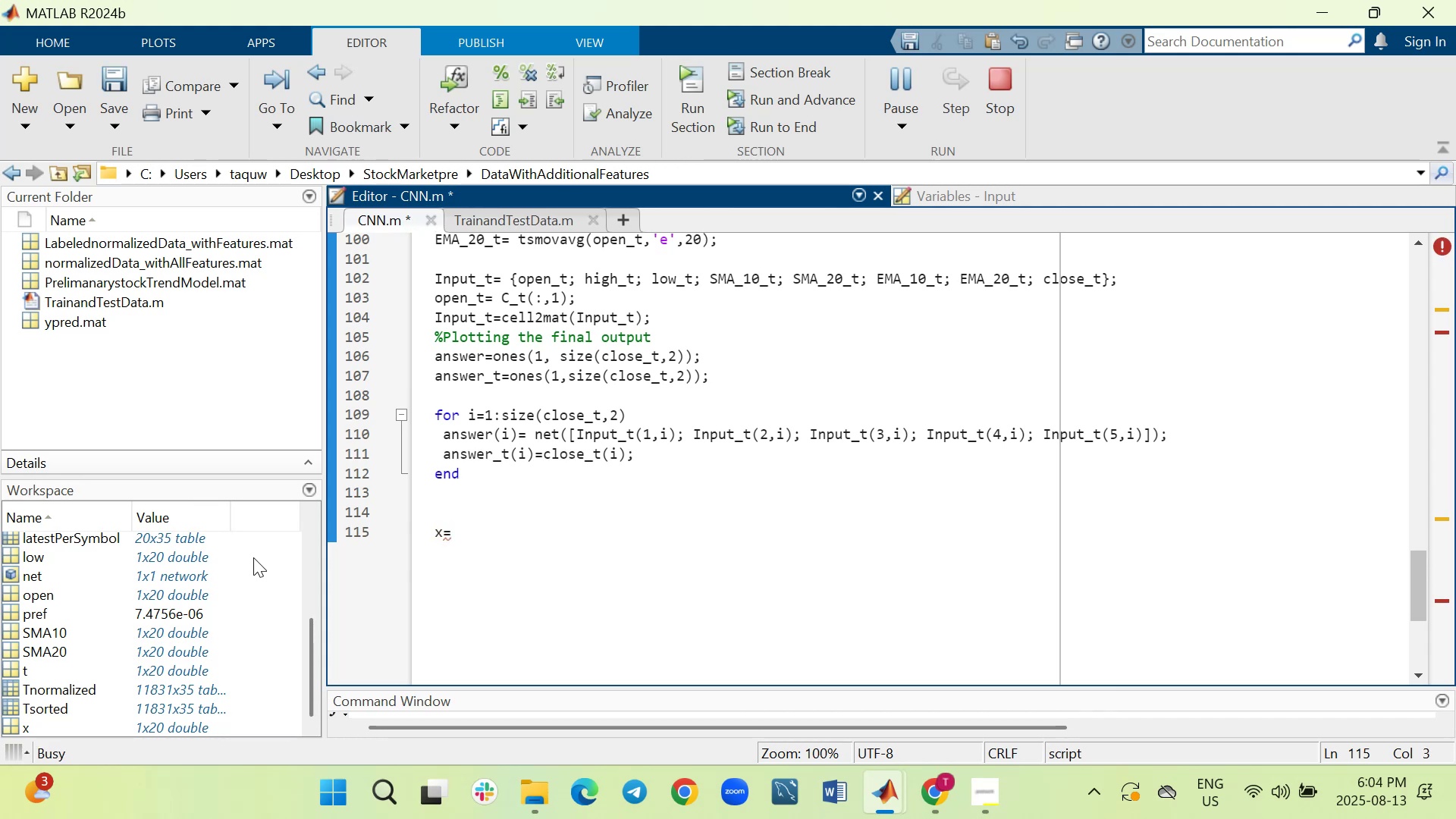 
key(1)
 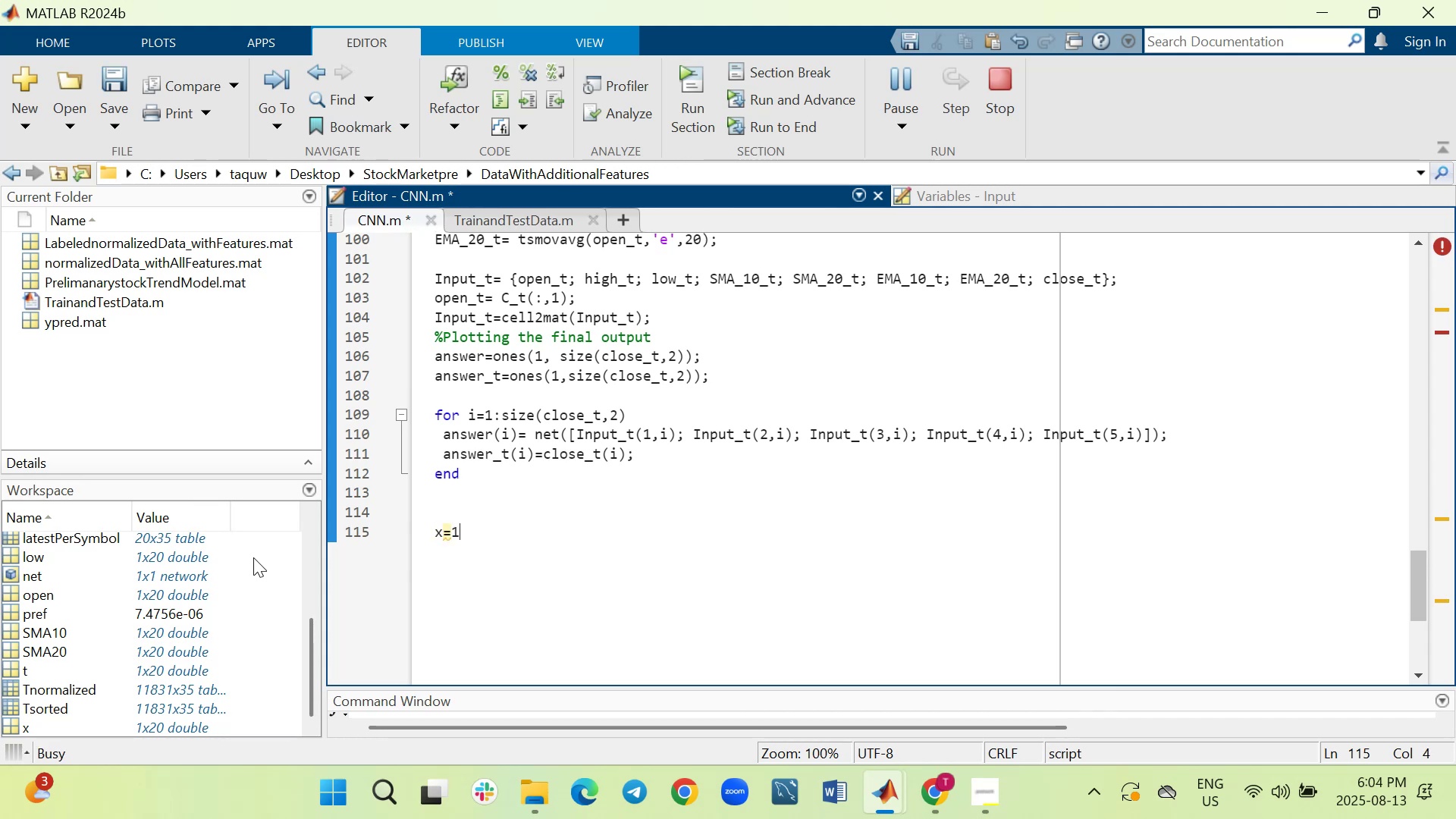 
type(:size)
 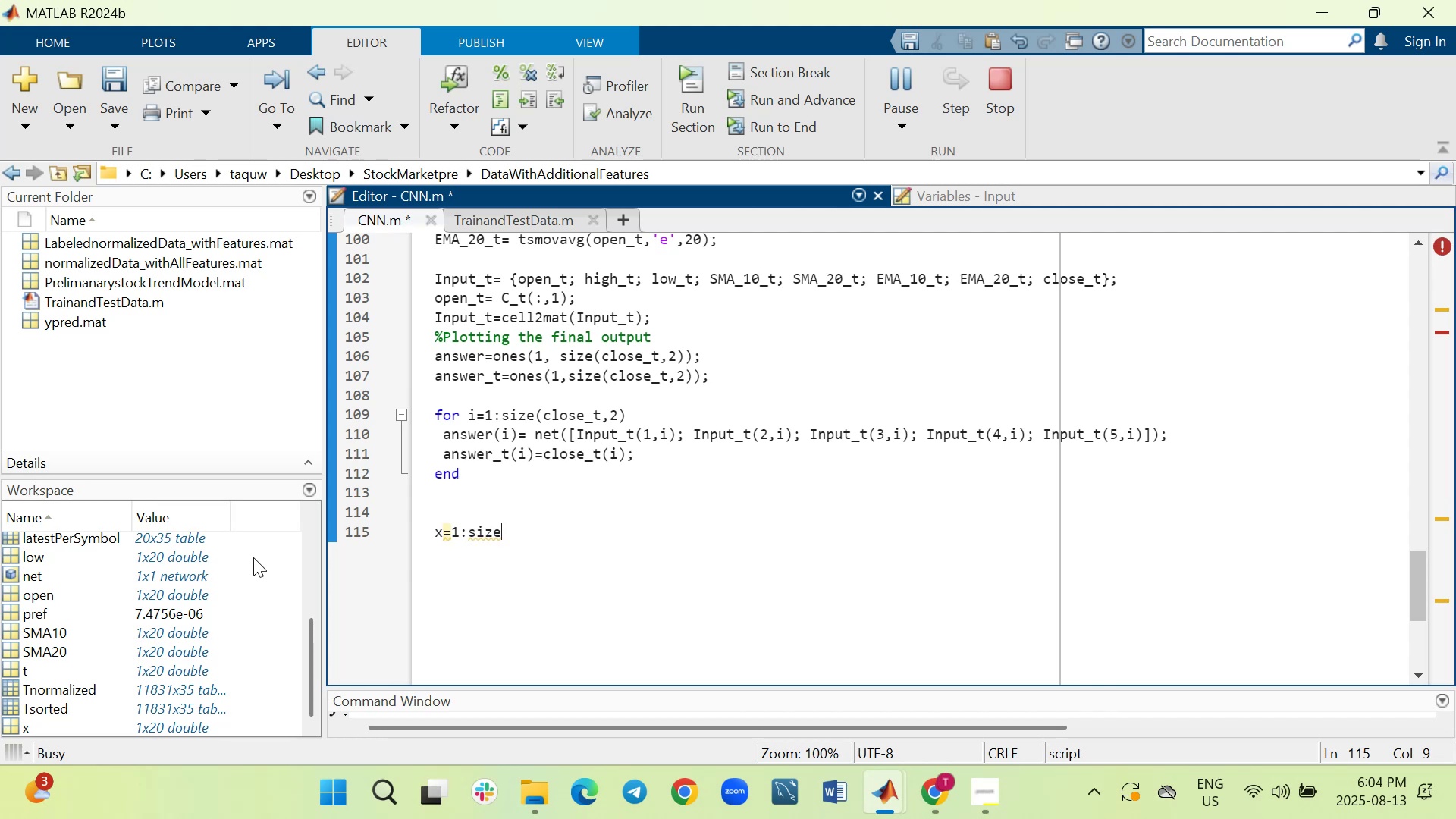 
type((answer)
 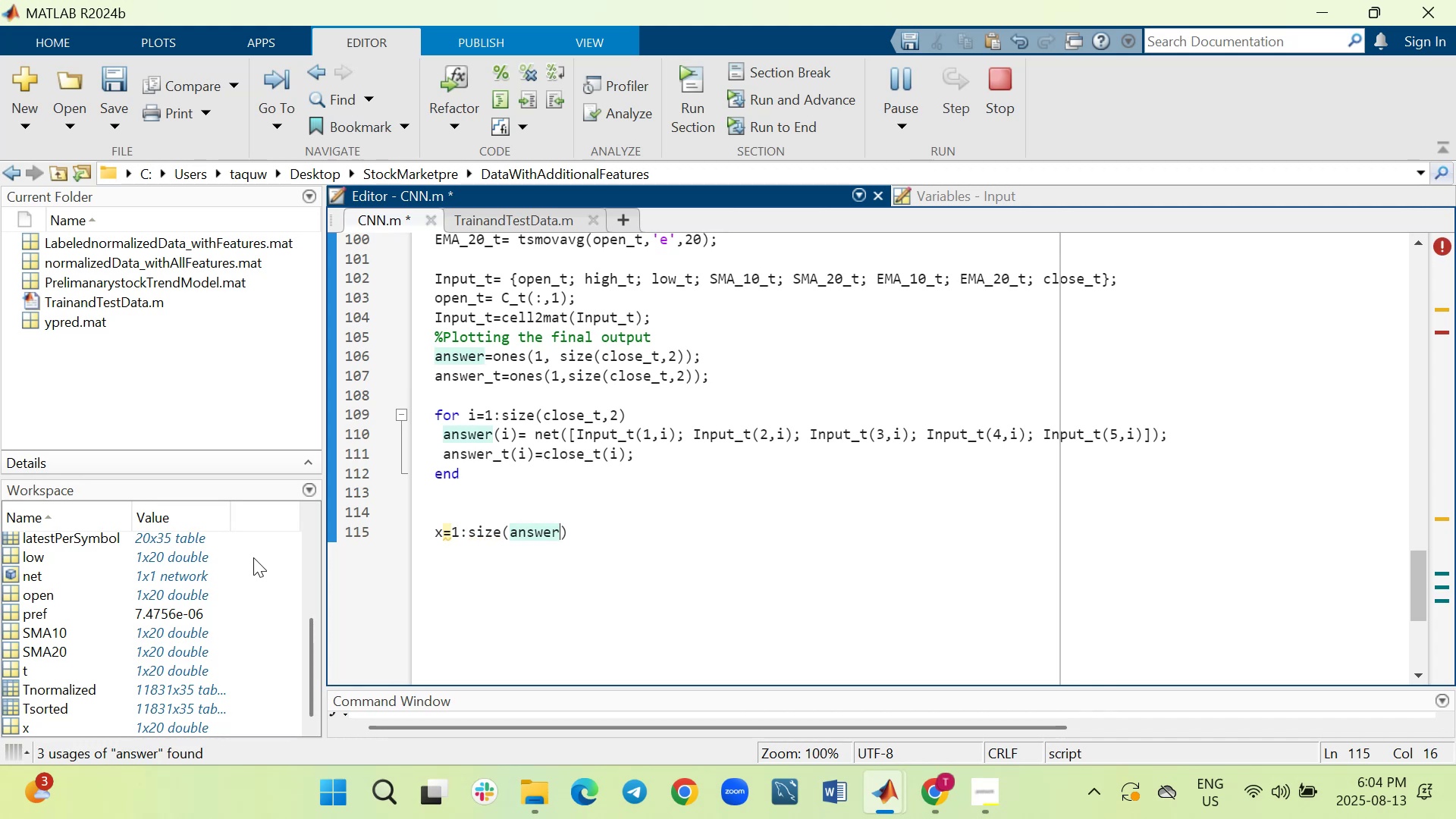 
wait(5.35)
 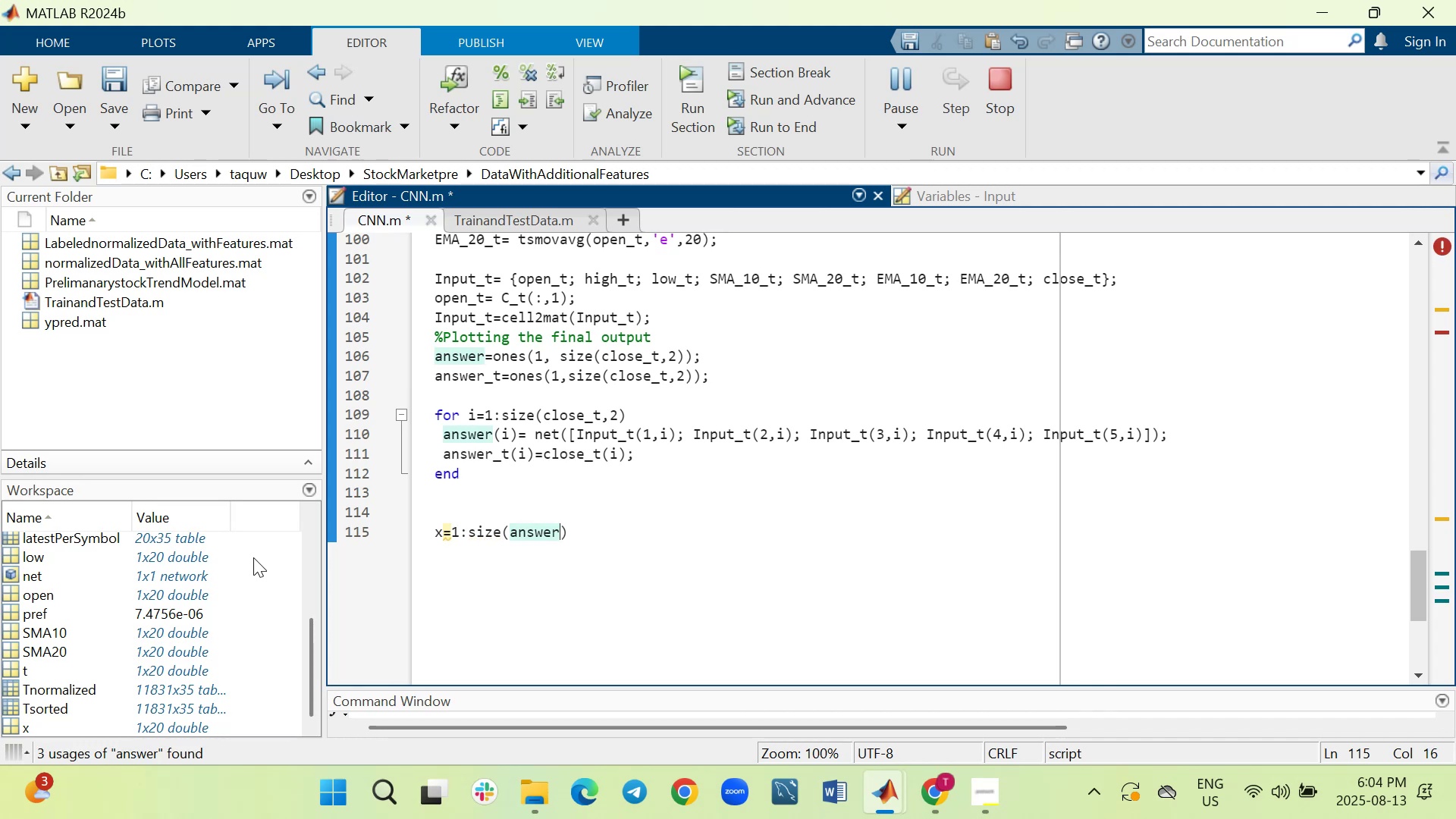 
key(ArrowRight)
 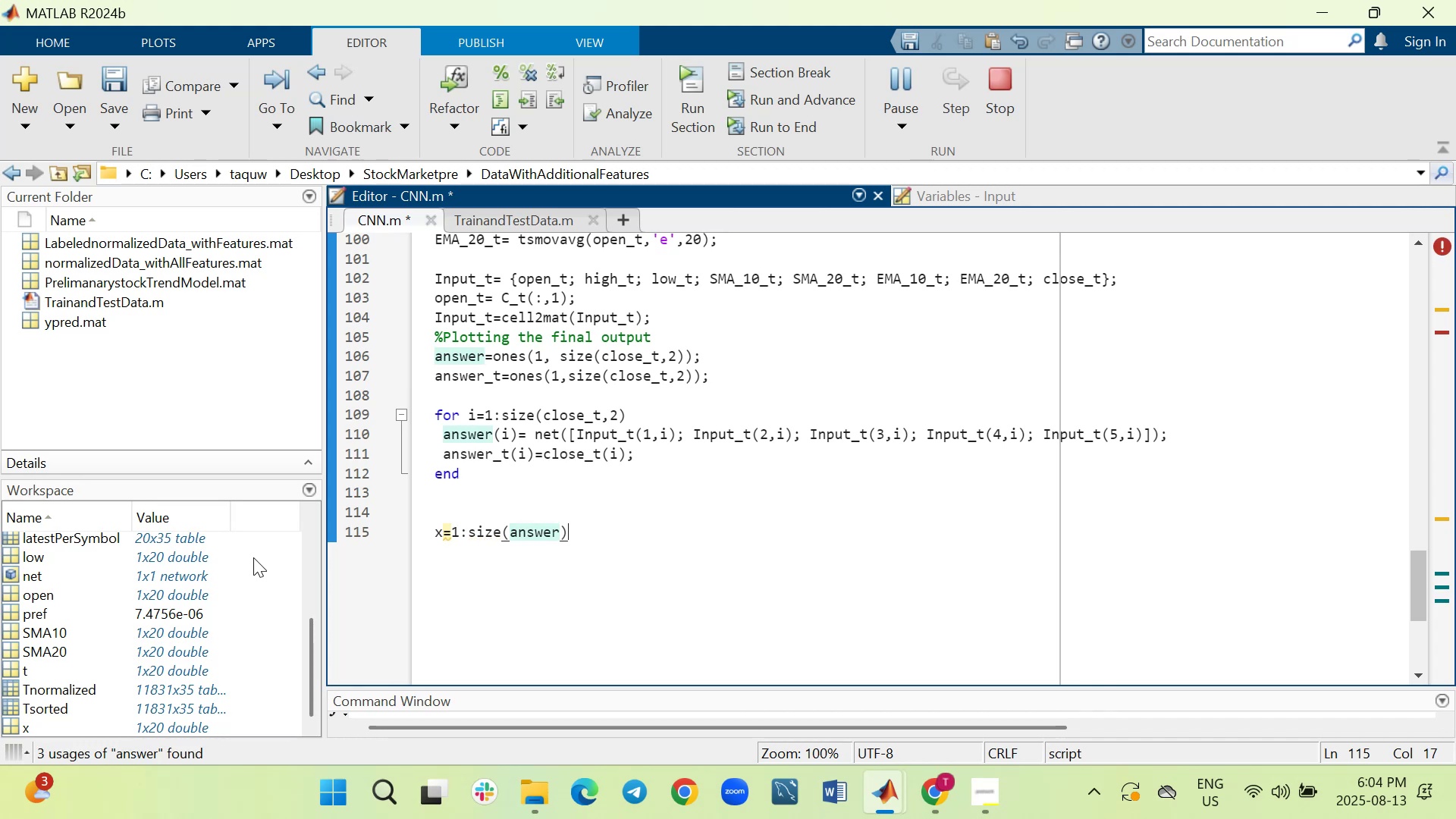 
key(Backspace)
 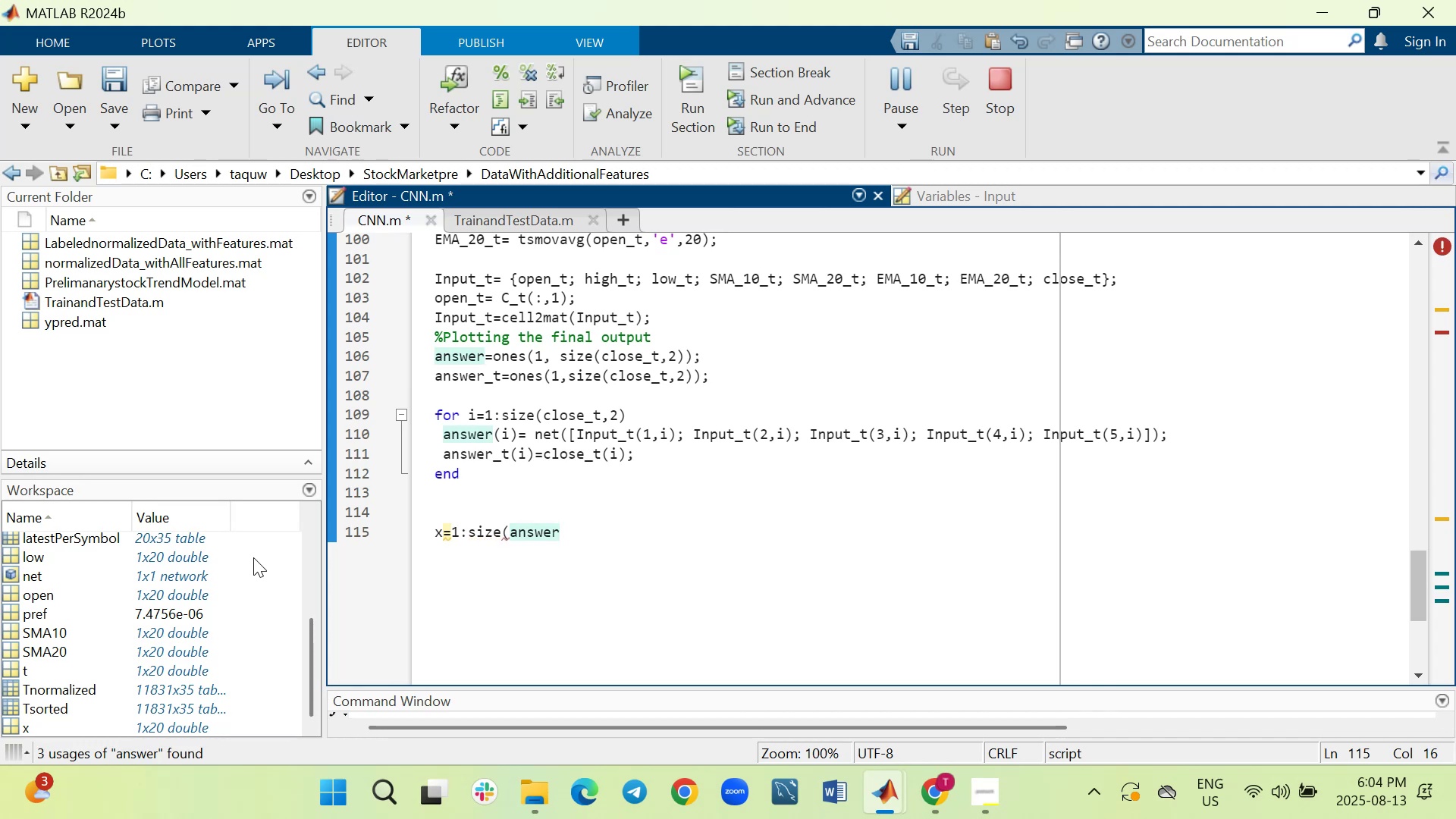 
key(Shift+9)
 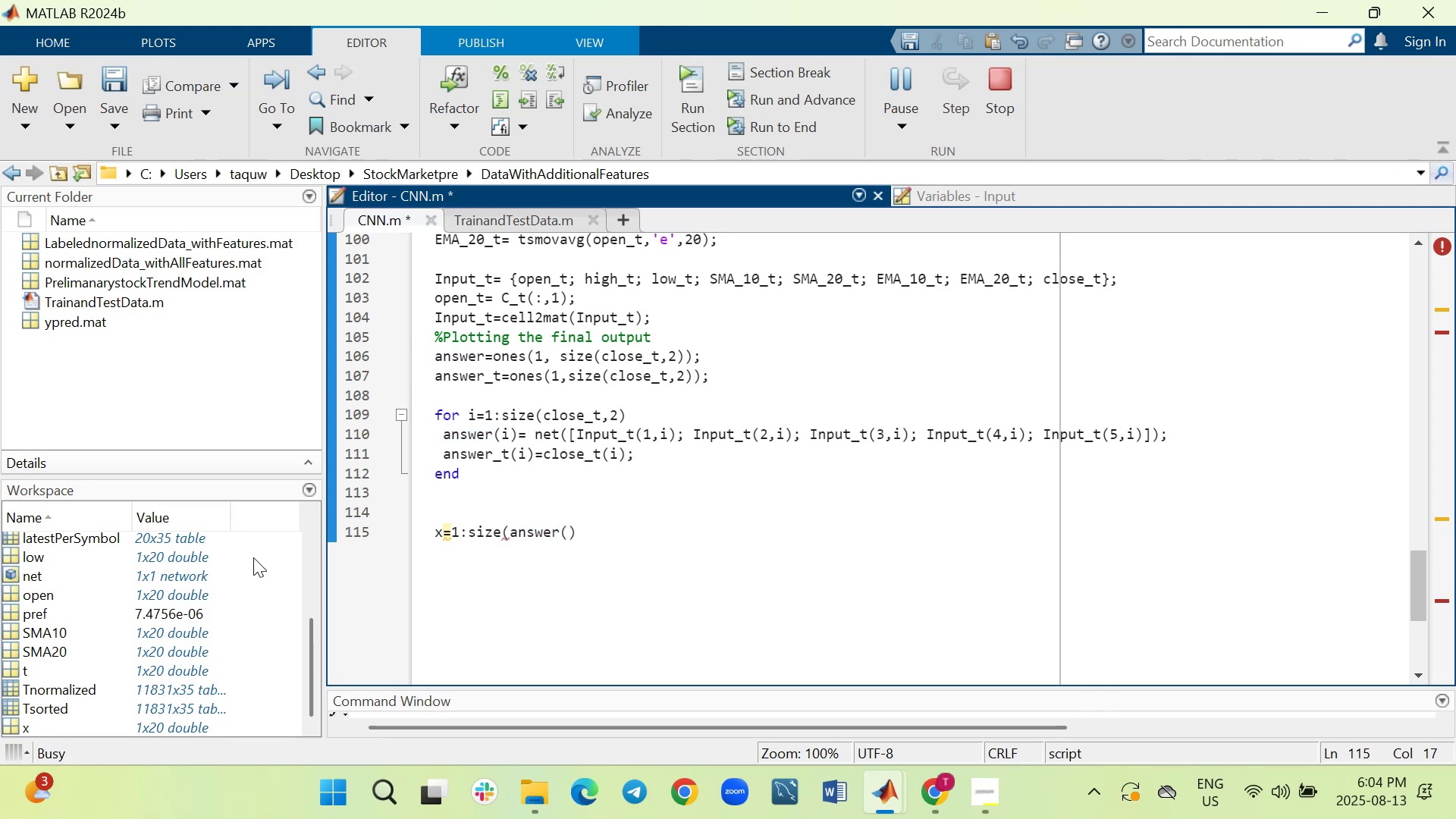 
type(ma:end)
 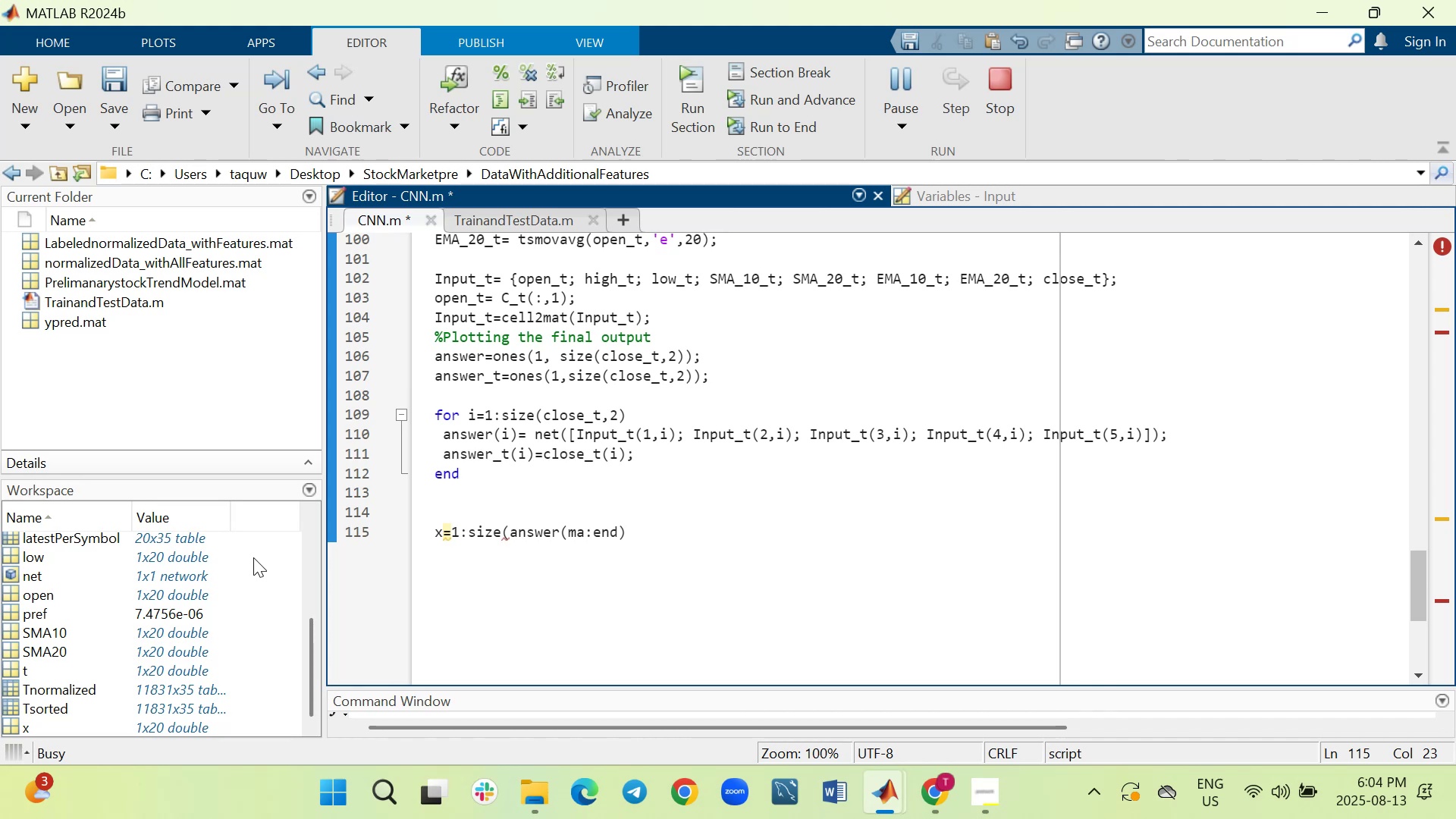 
key(ArrowRight)
 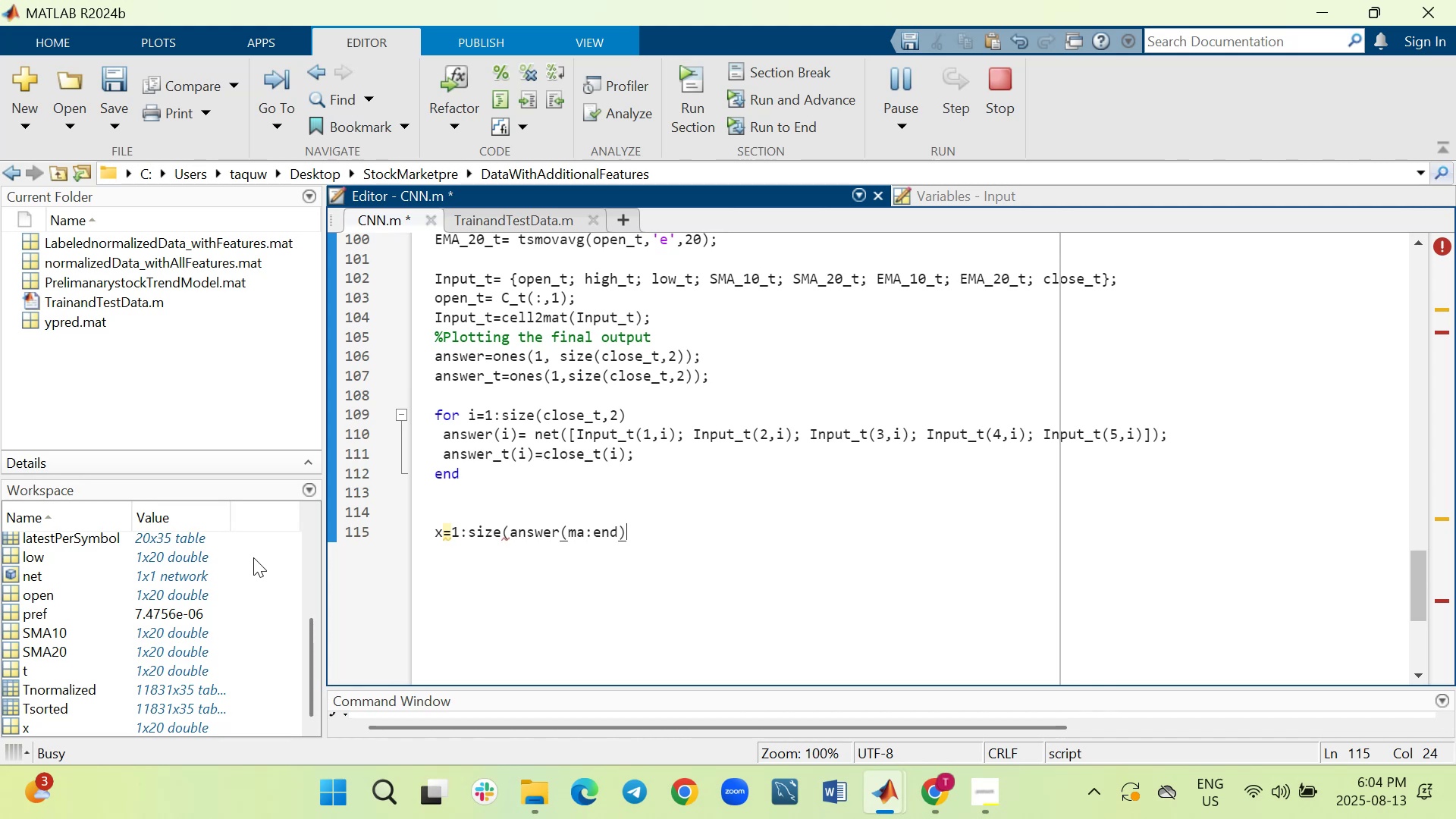 
type(, 2);)
 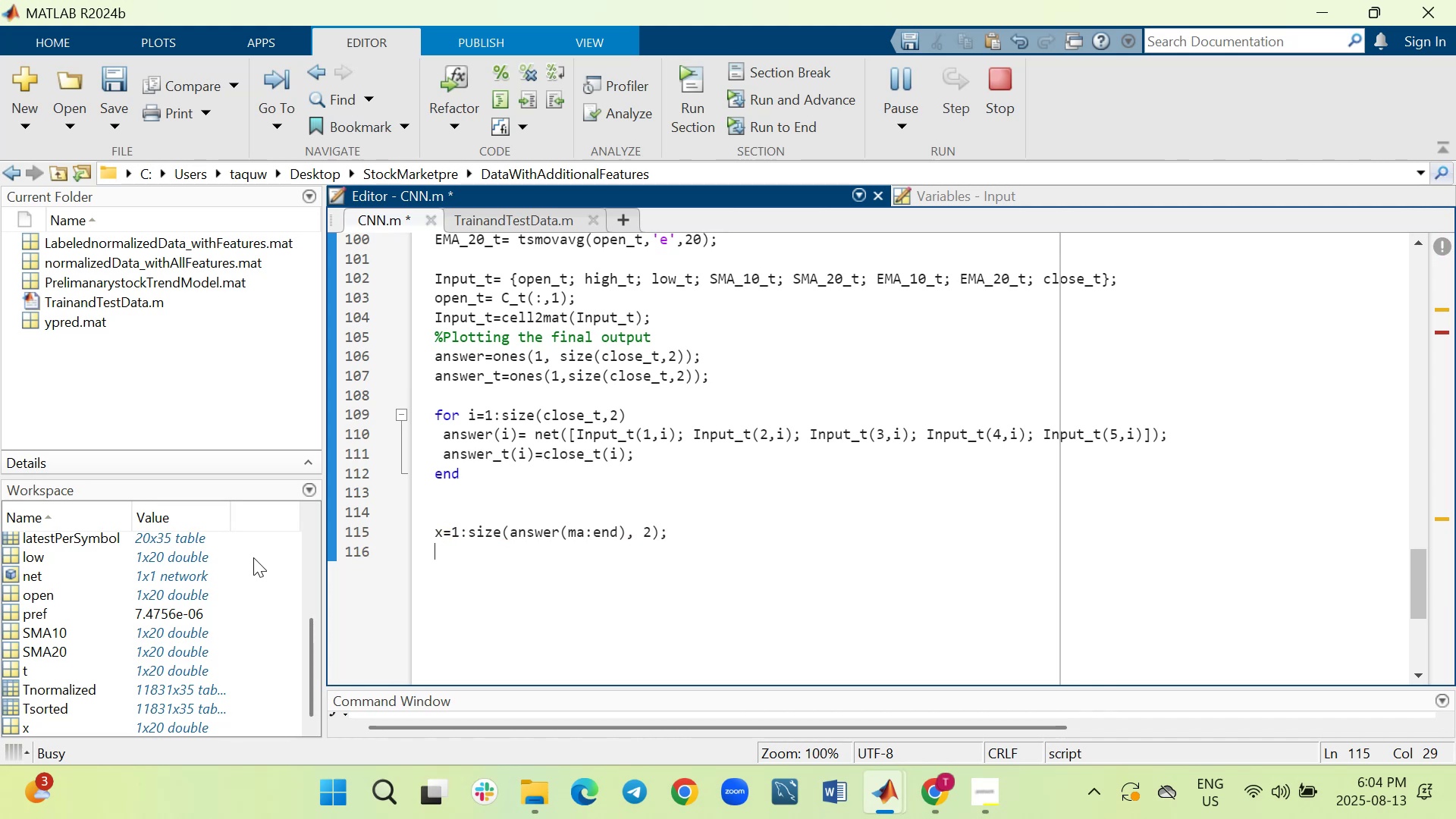 
 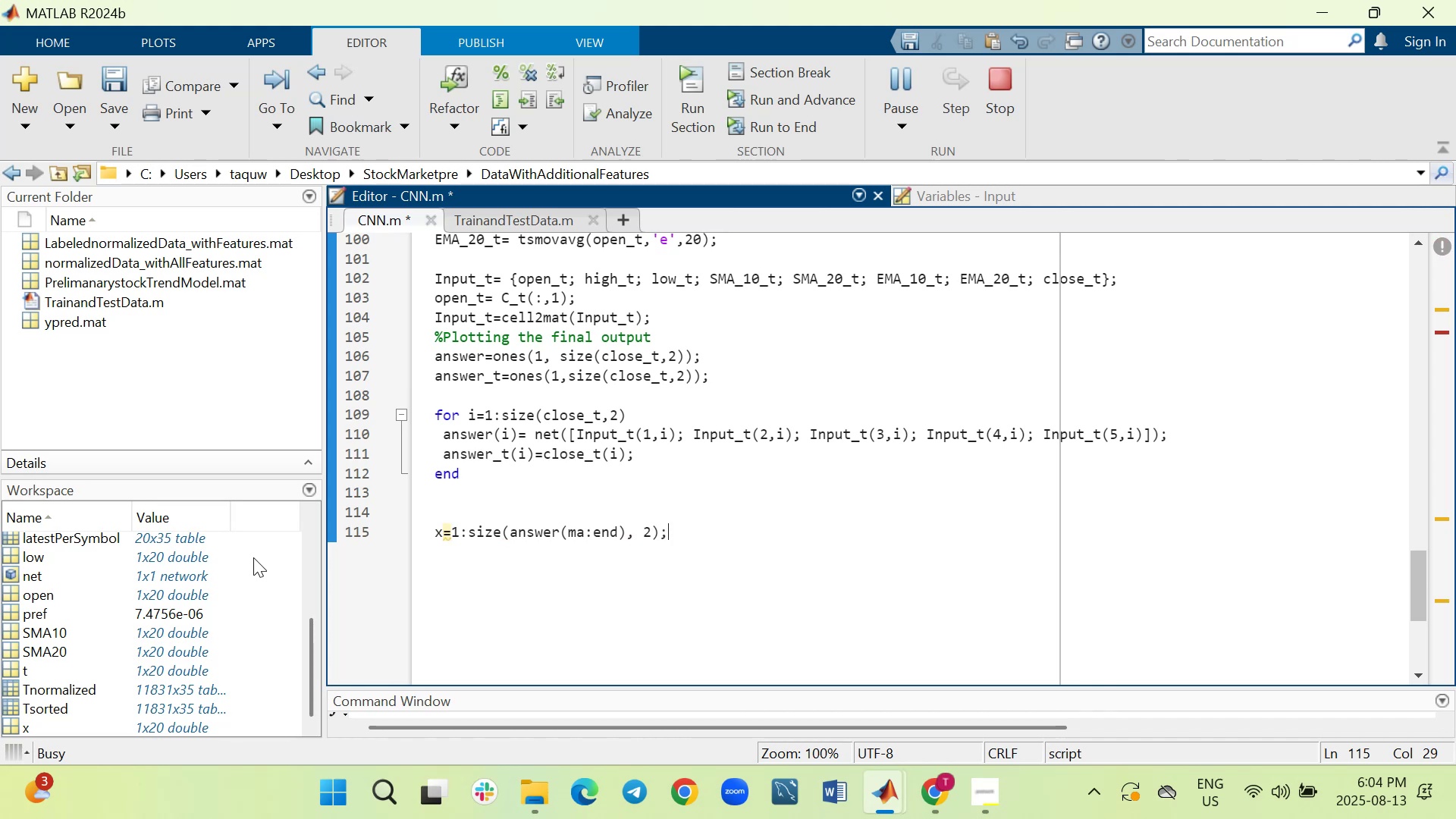 
key(Shift+Enter)
 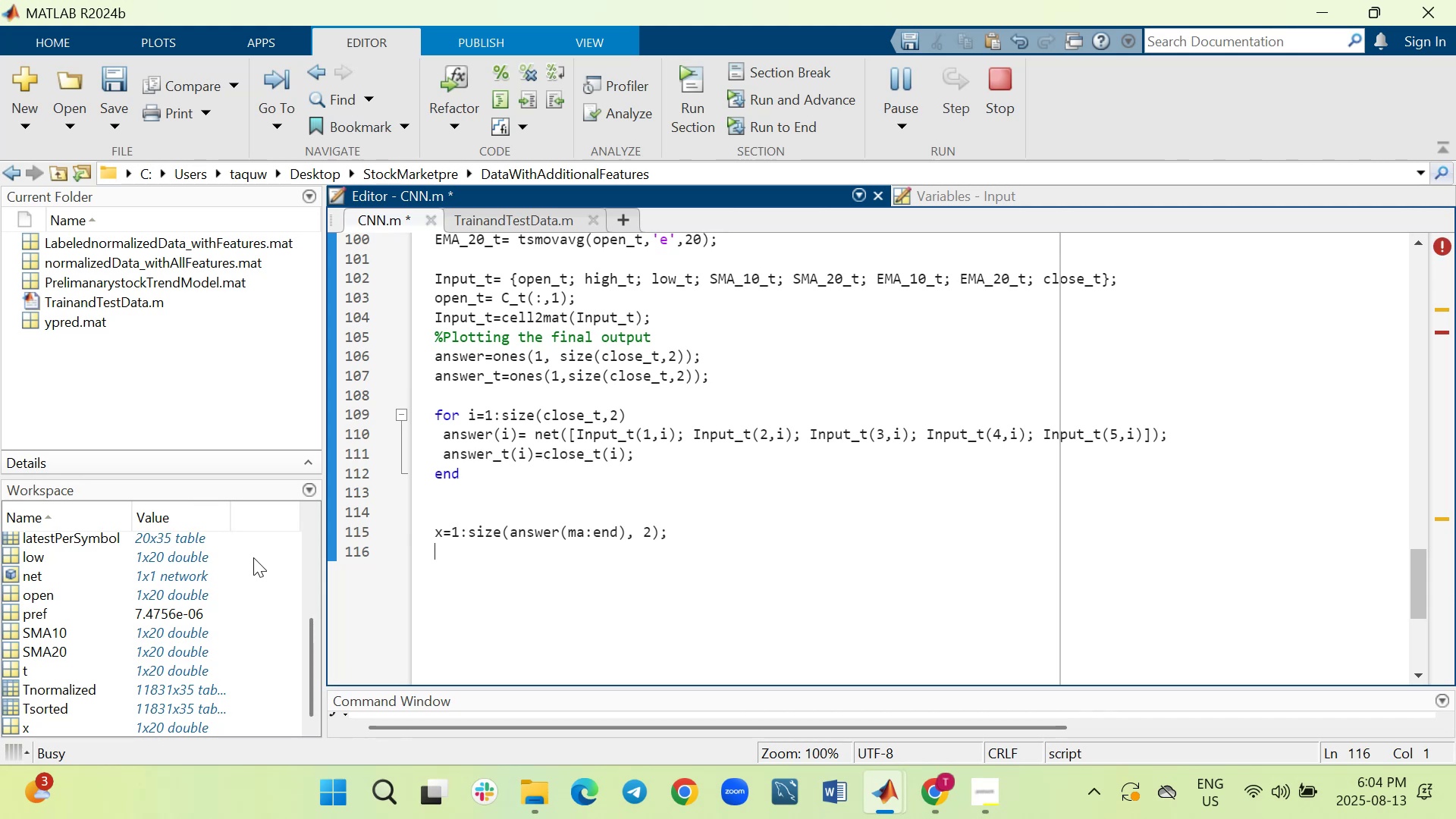 
wait(7.08)
 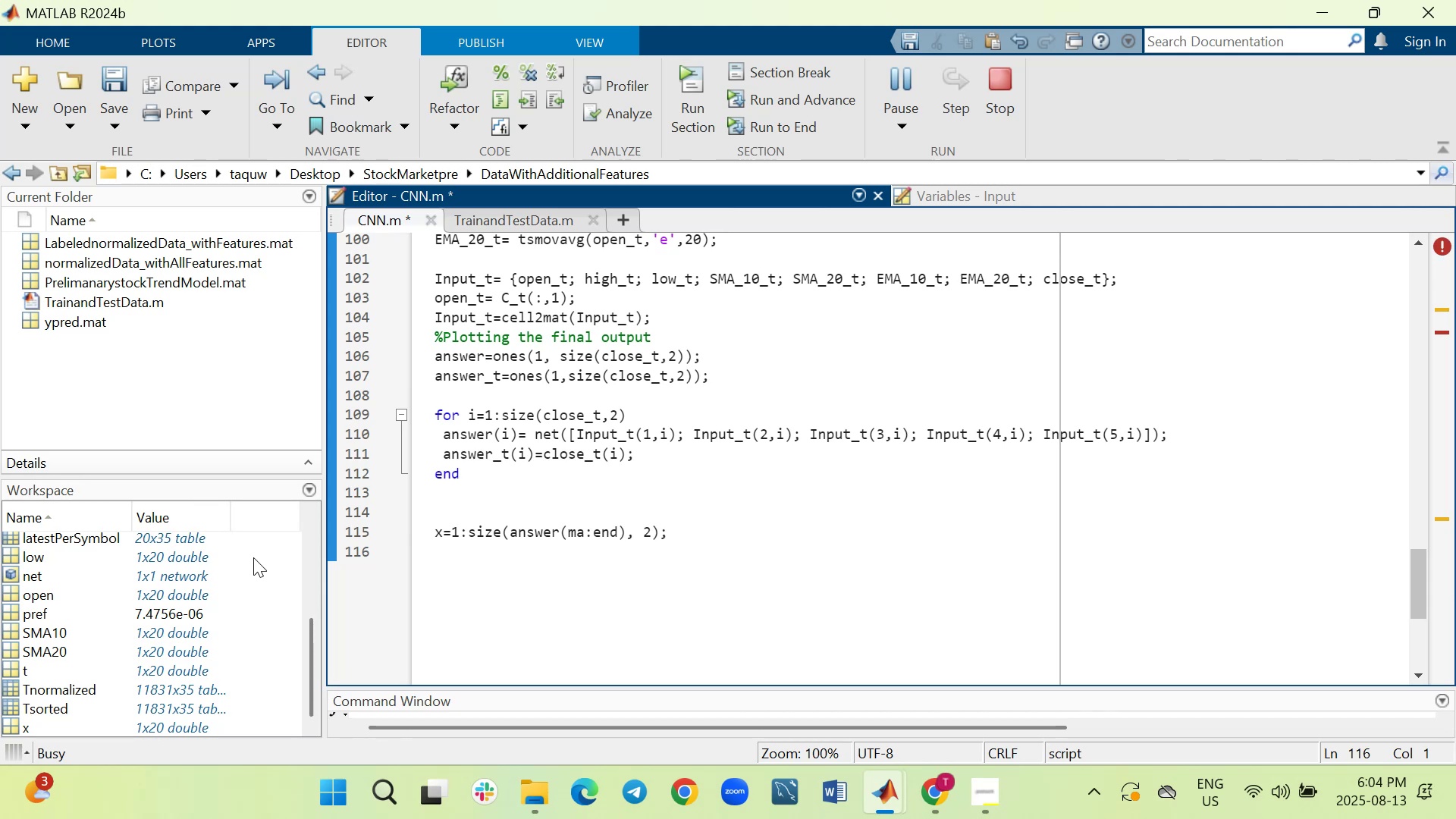 
scroll: coordinate [1455, 818], scroll_direction: down, amount: 1.0
 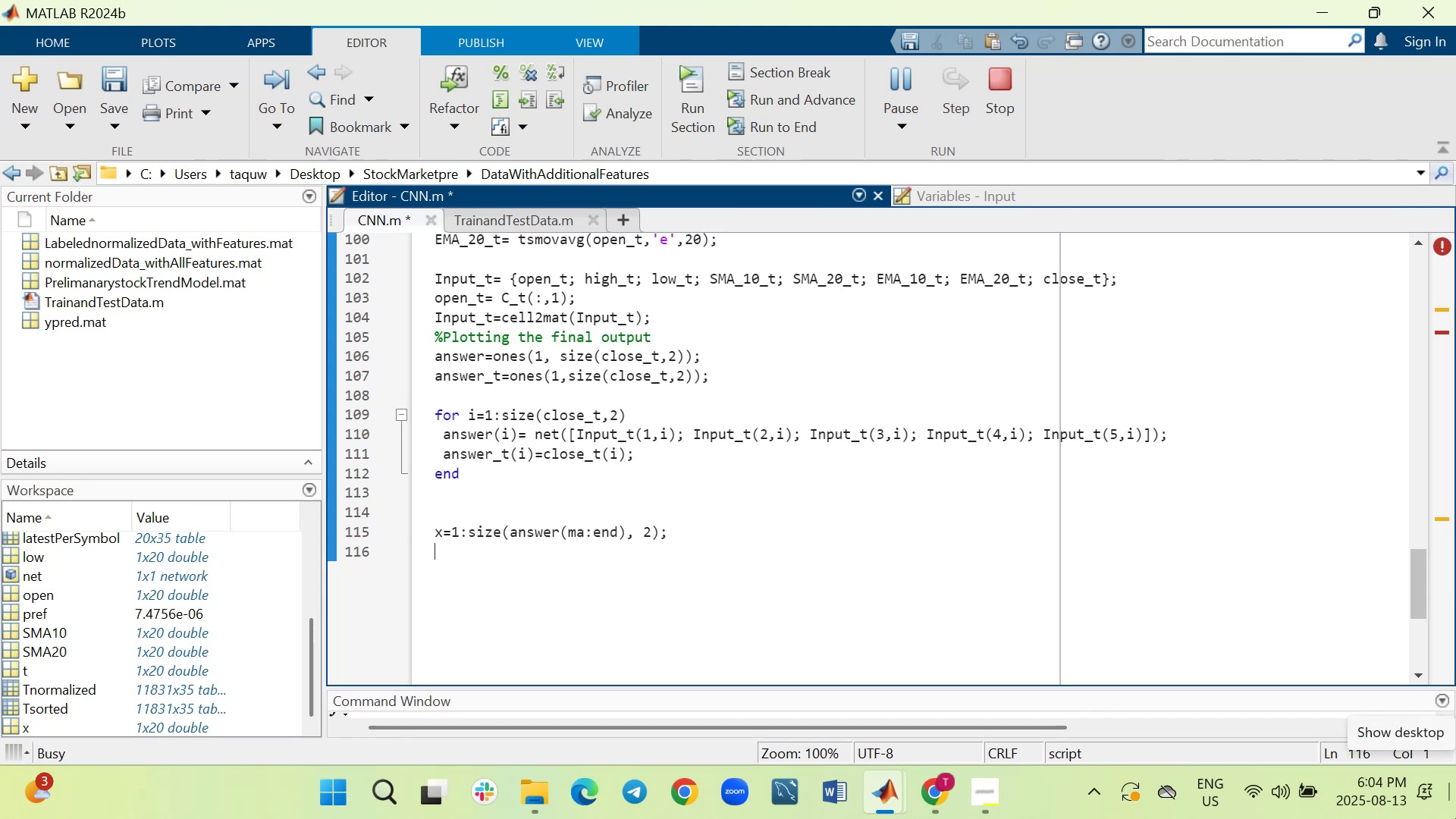 
type(plot(x, [answer(ma:end)
 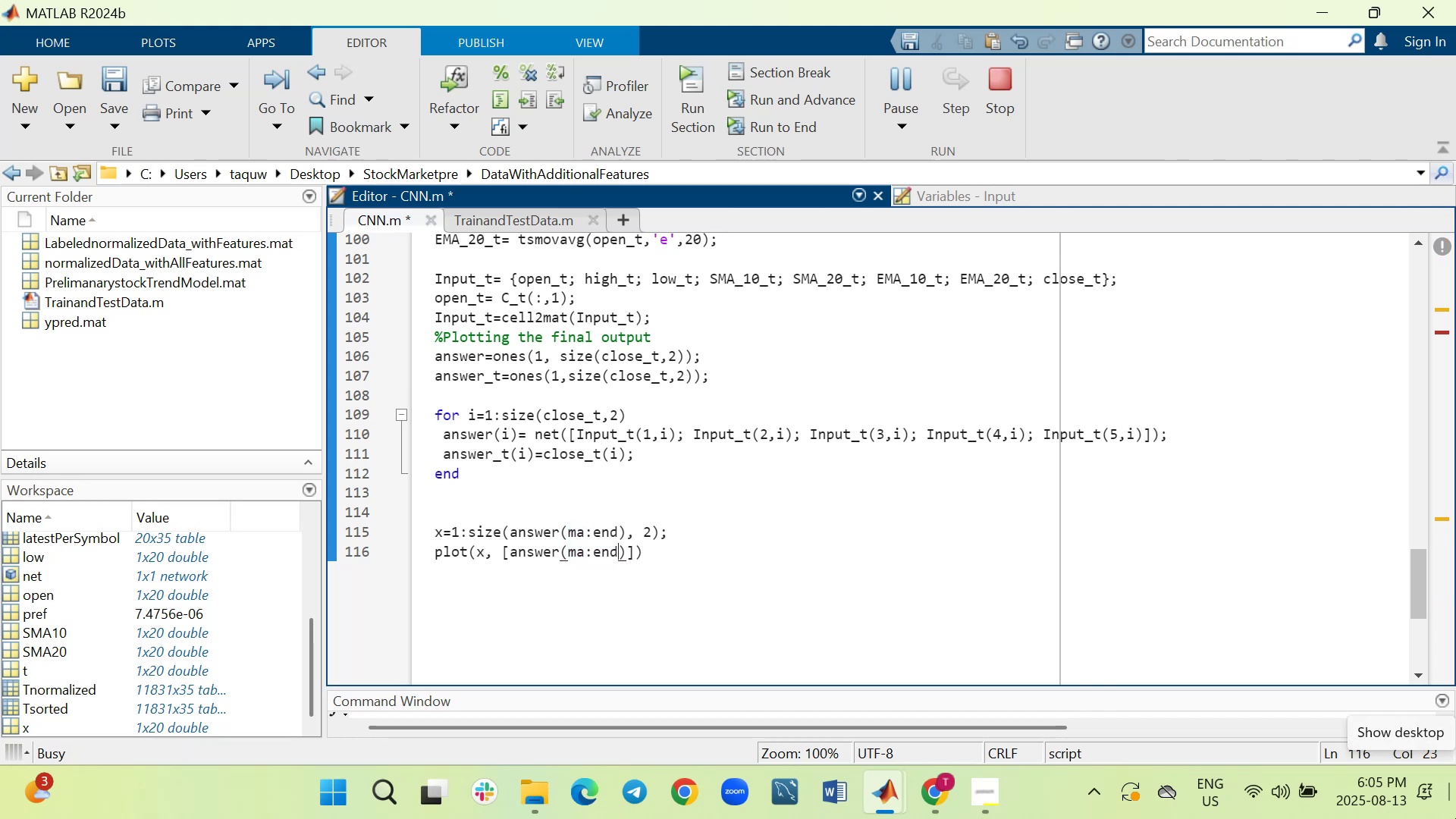 
wait(9.44)
 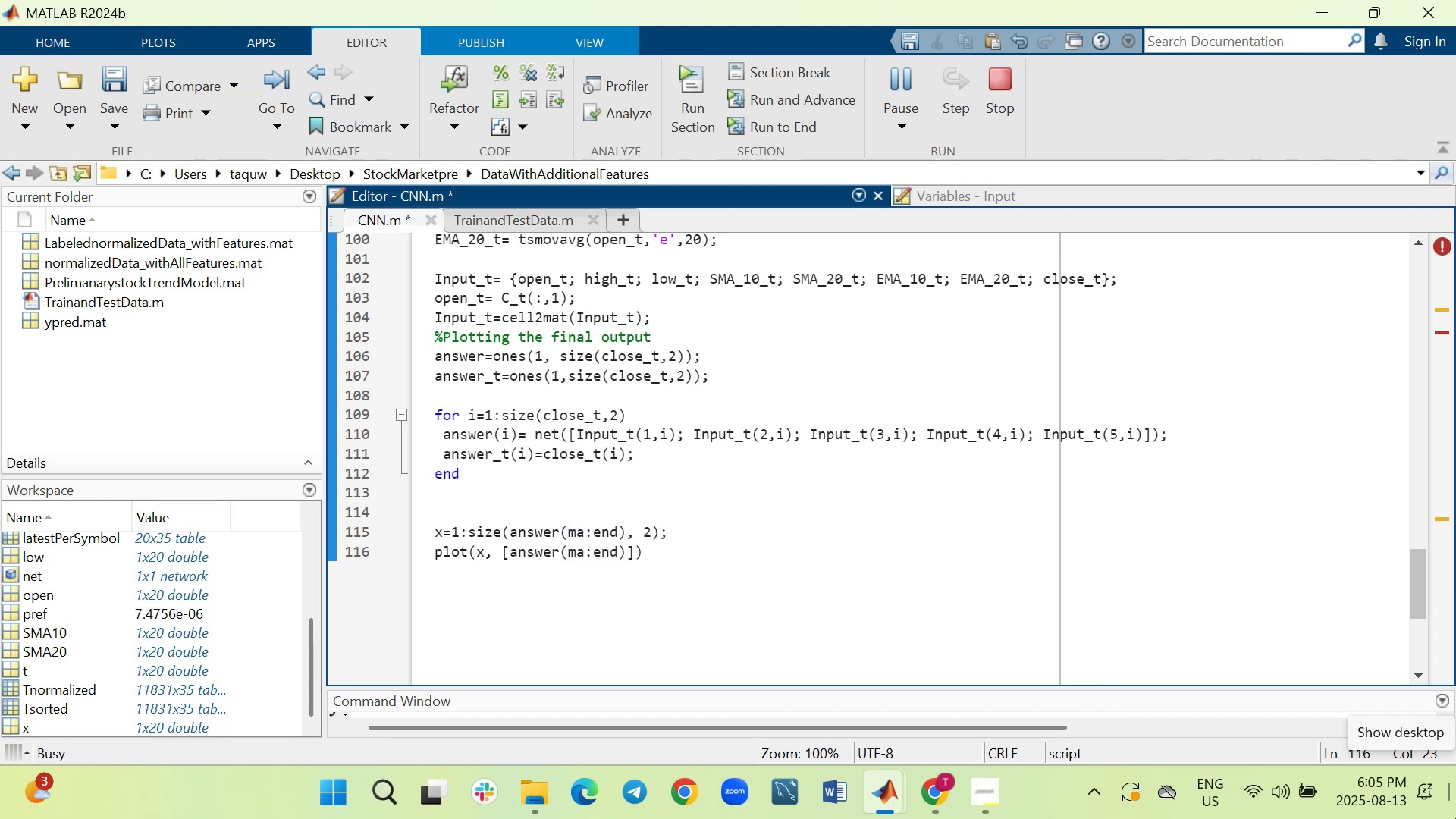 
type(-50)
 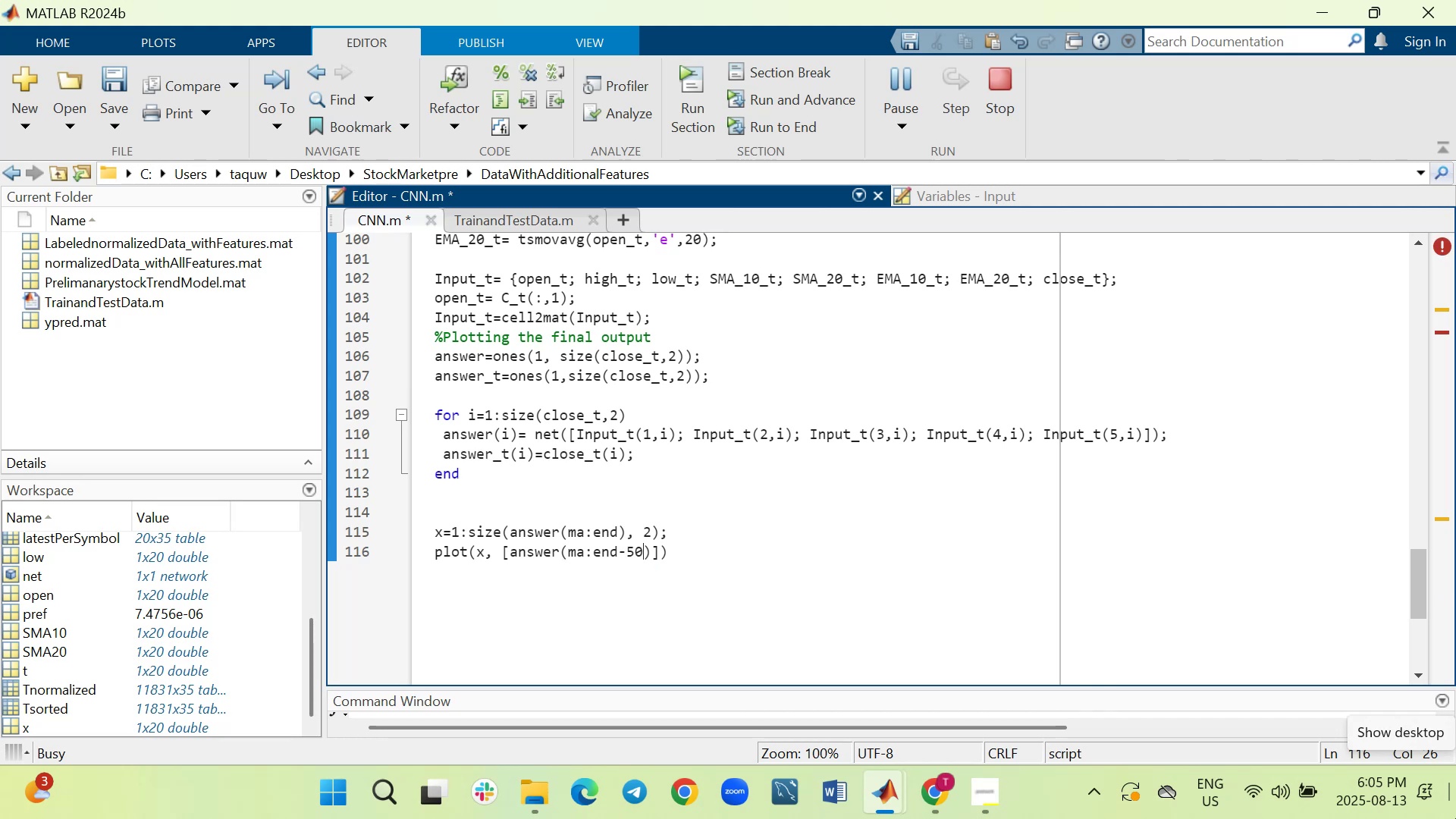 
key(ArrowRight)
 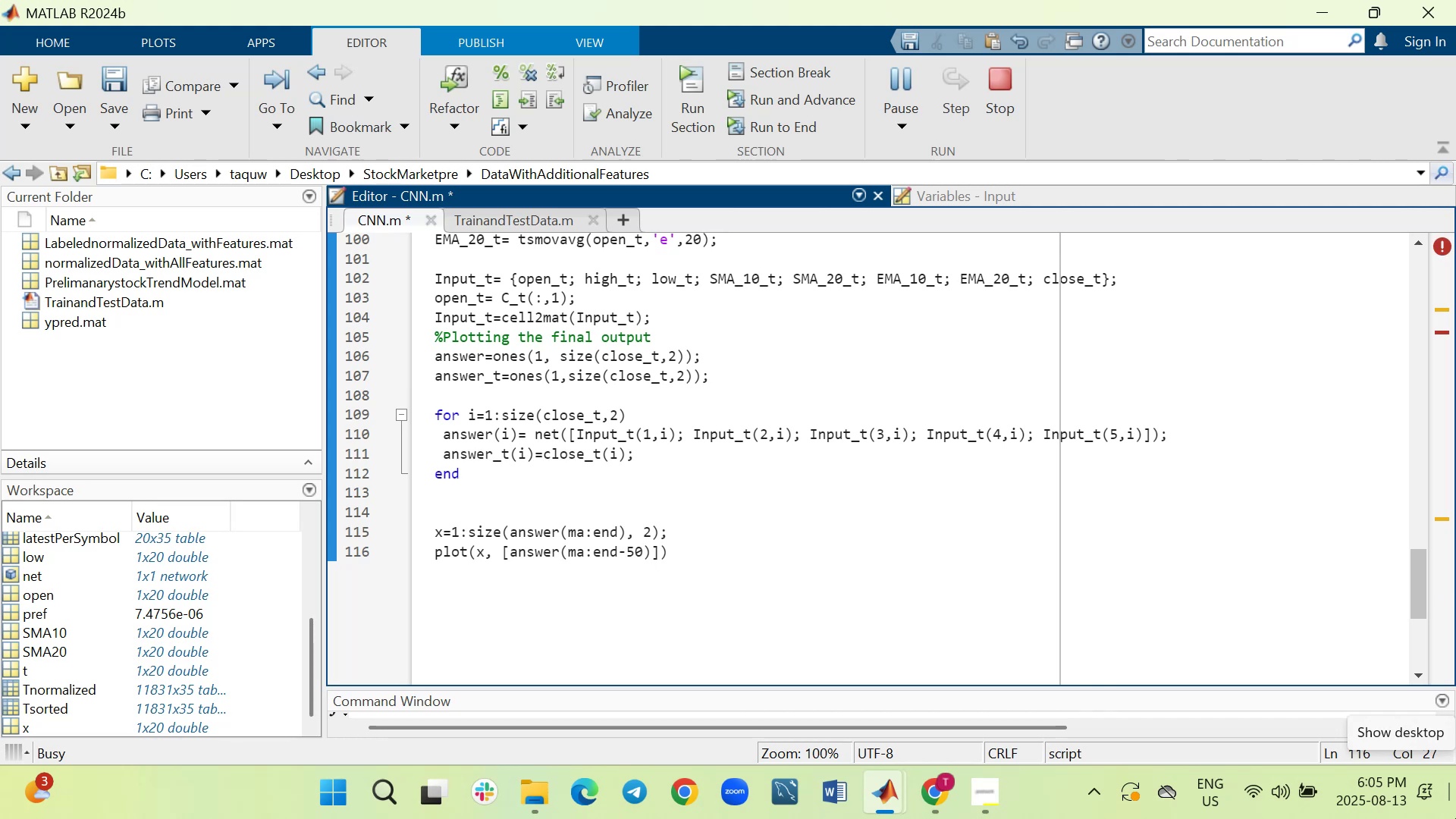 
left_click([1455, 818])
 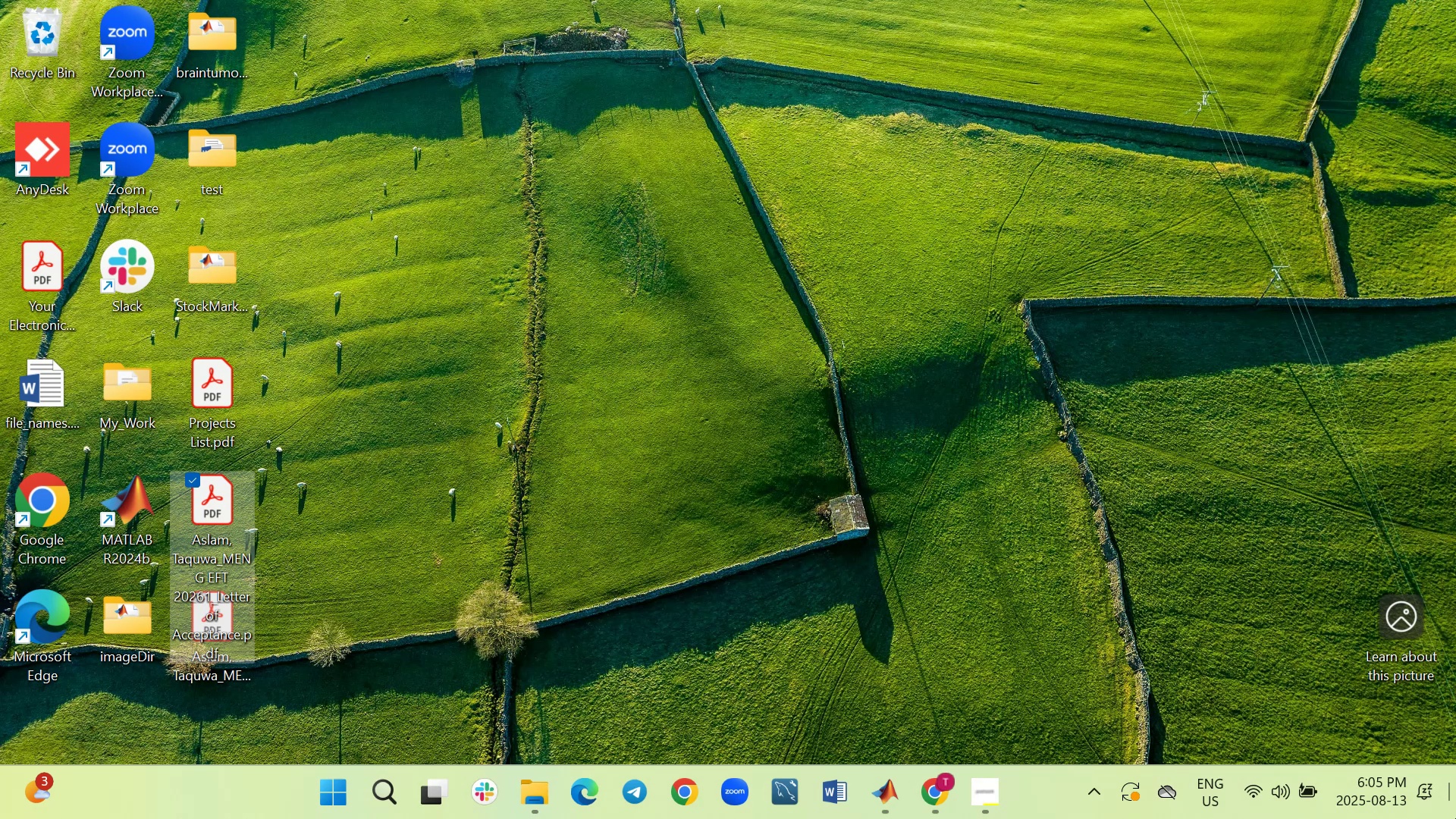 
right_click([1455, 818])
 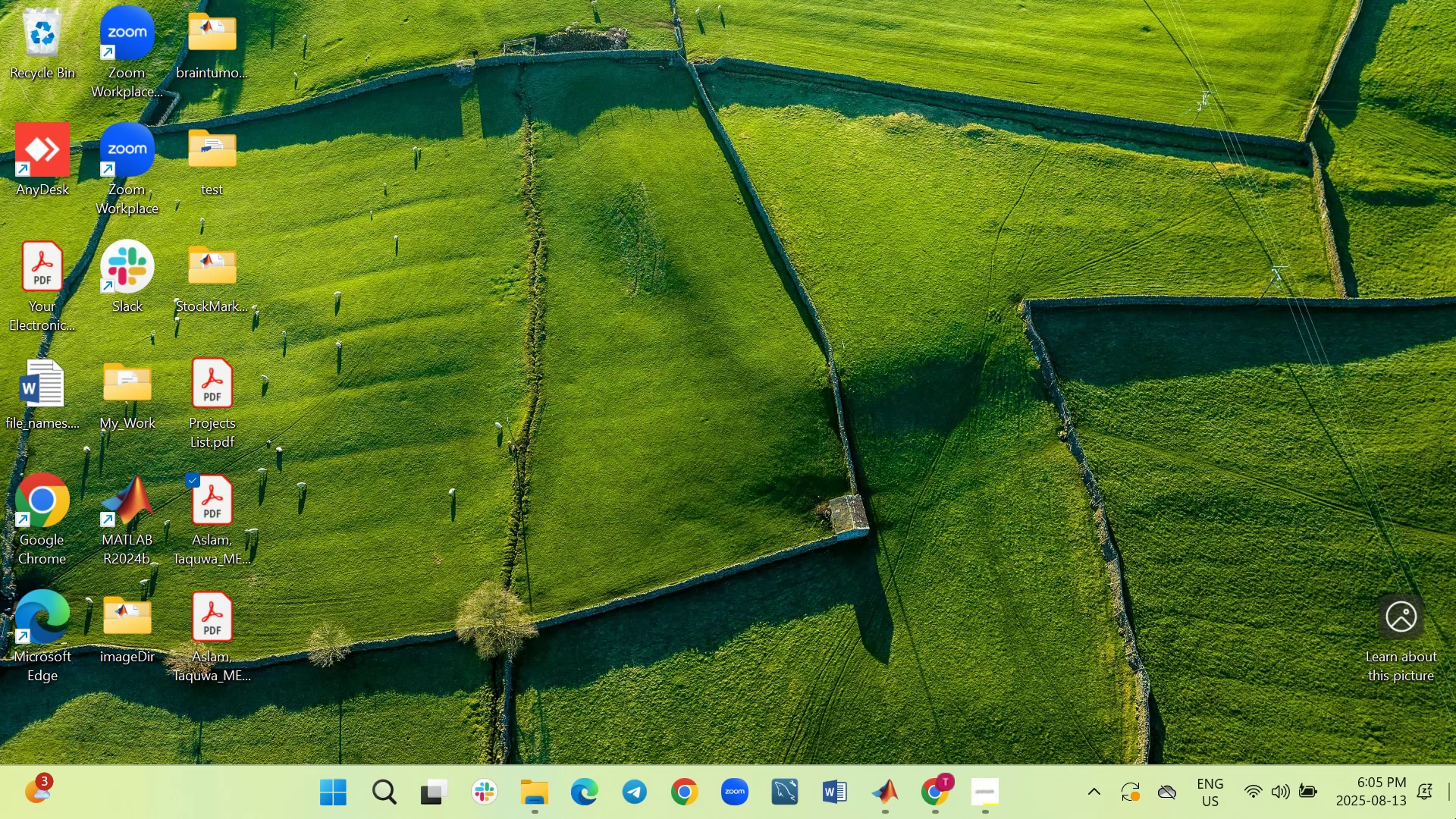 
scroll: coordinate [1455, 818], scroll_direction: none, amount: 0.0
 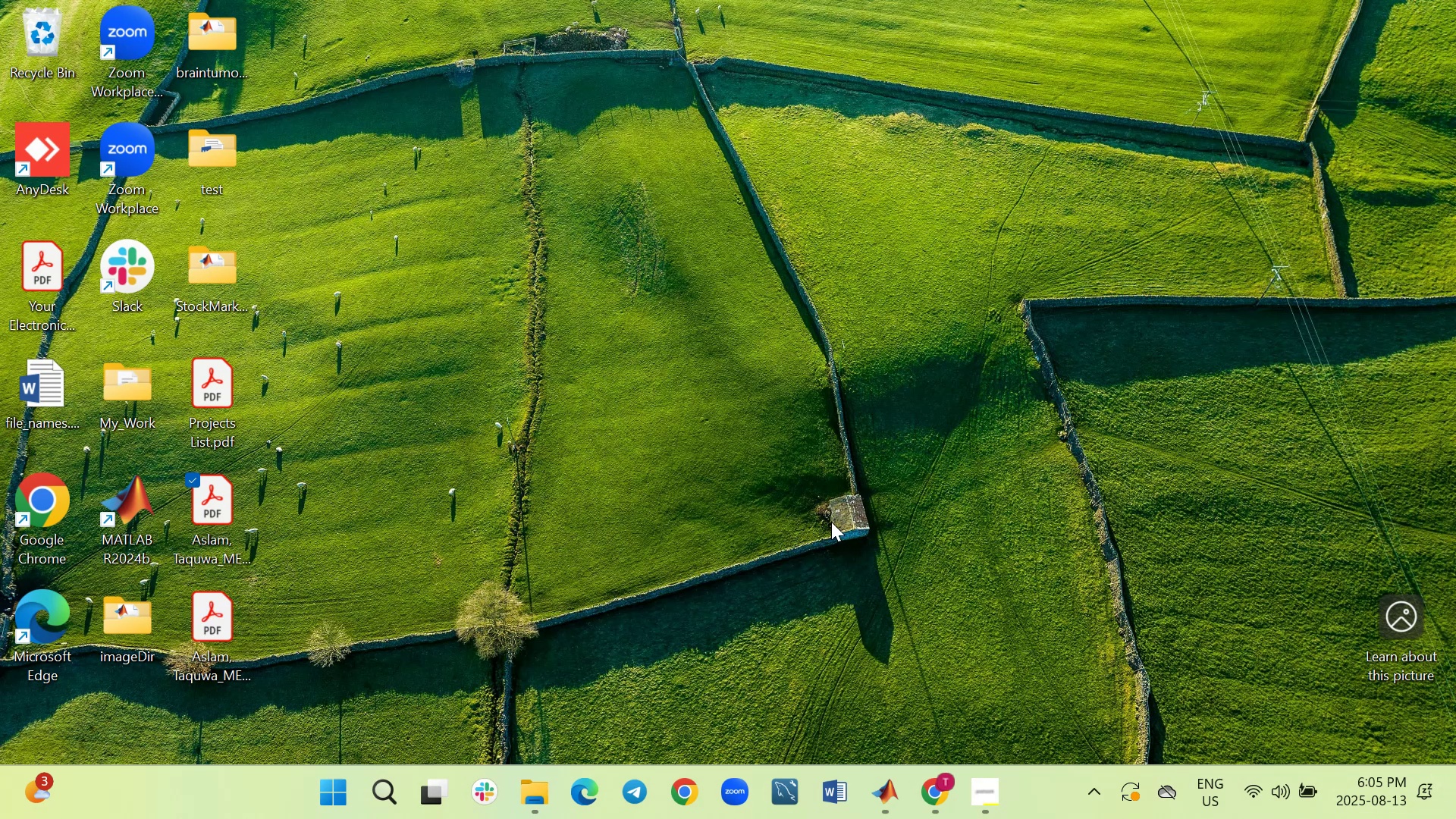 
wait(5.08)
 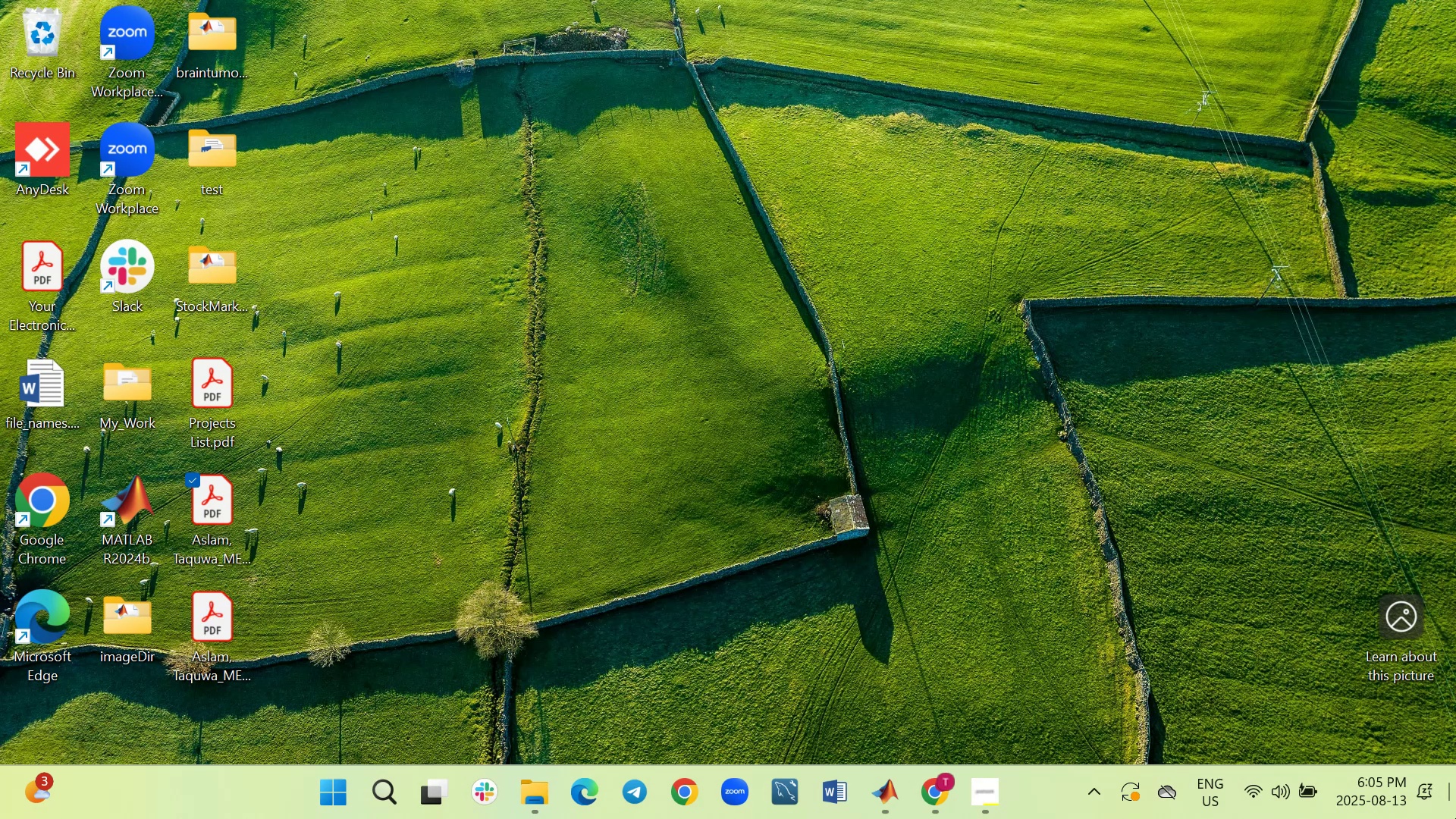 
left_click([893, 786])
 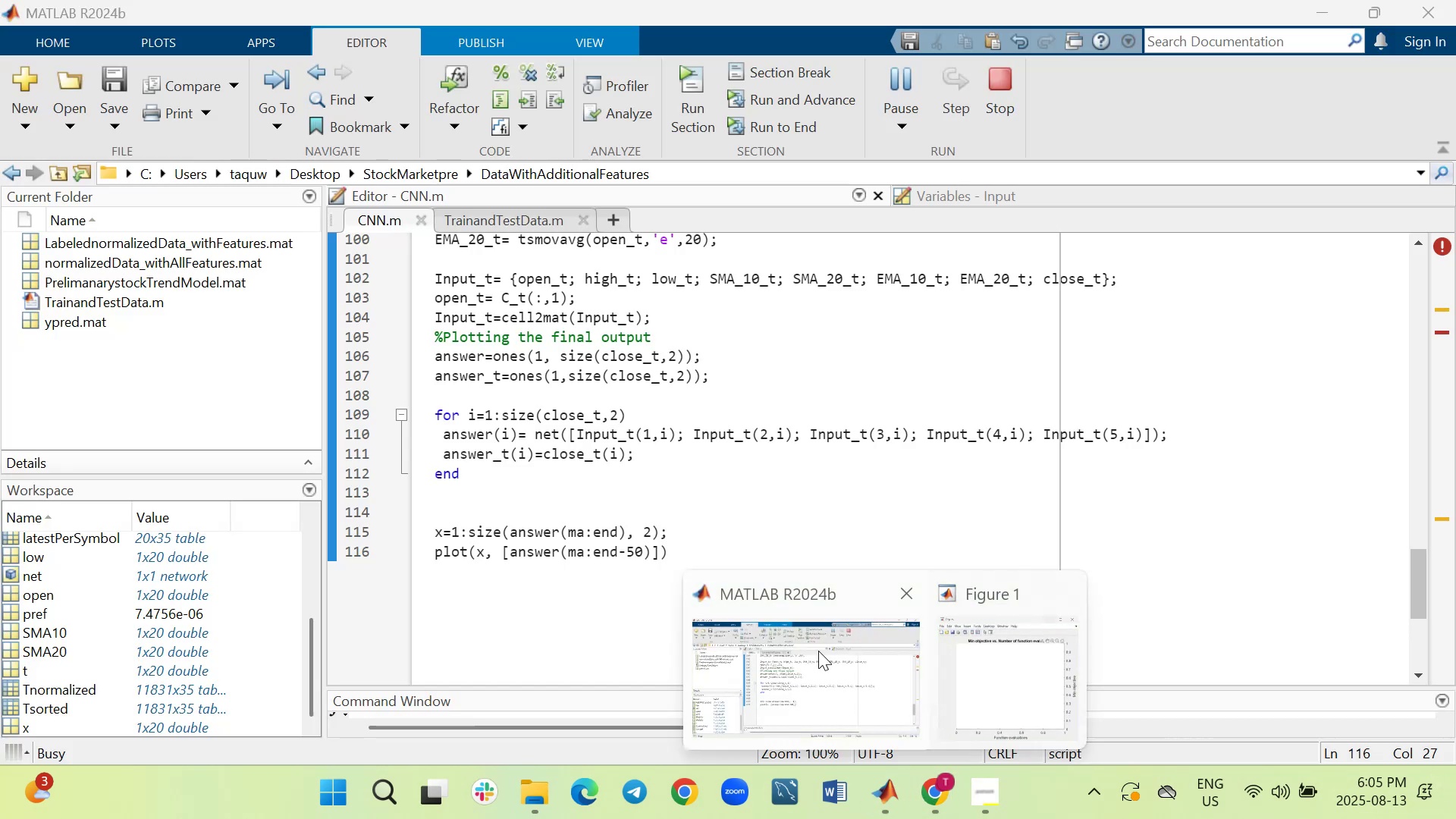 
left_click([818, 651])
 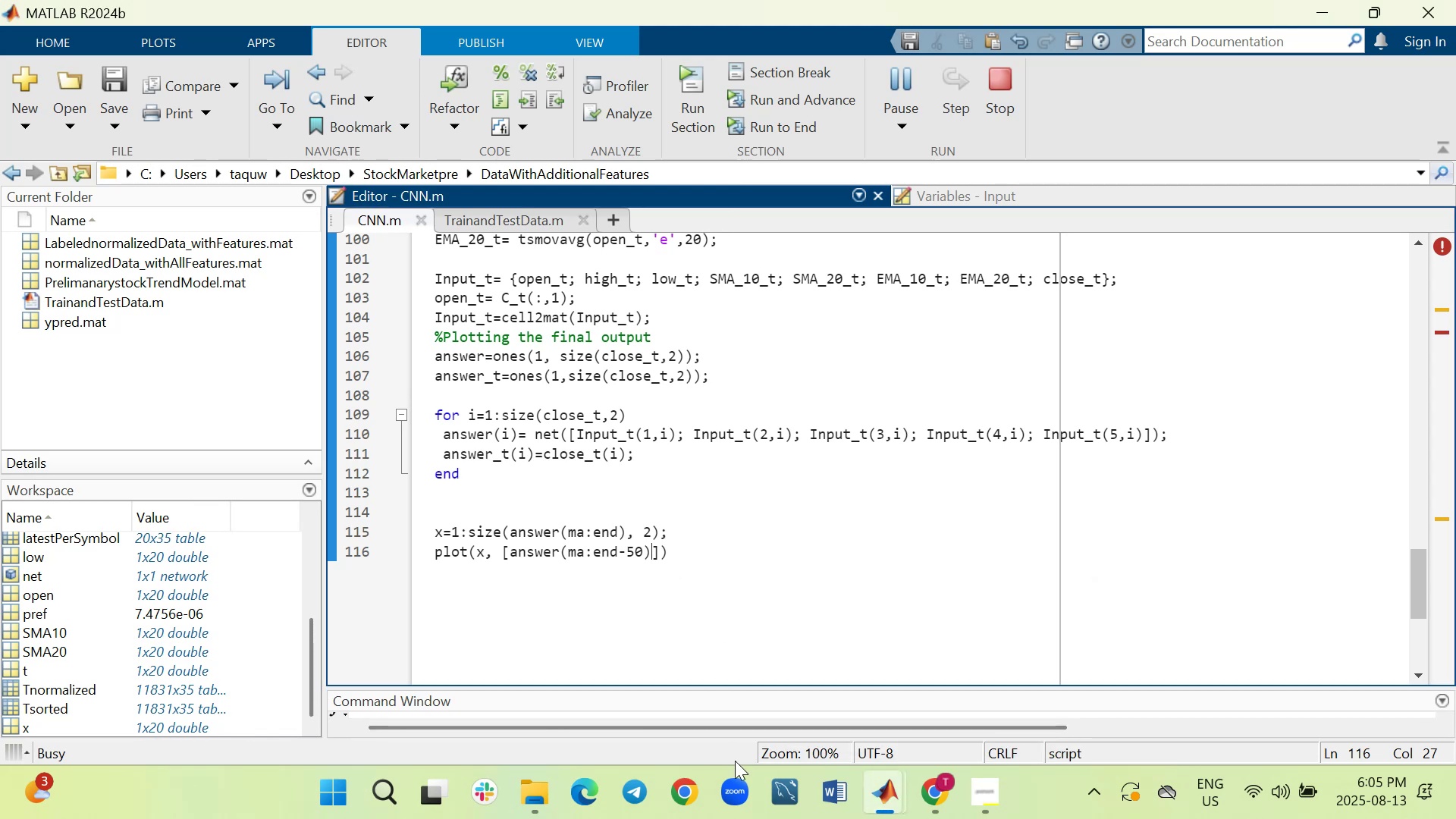 
wait(8.2)
 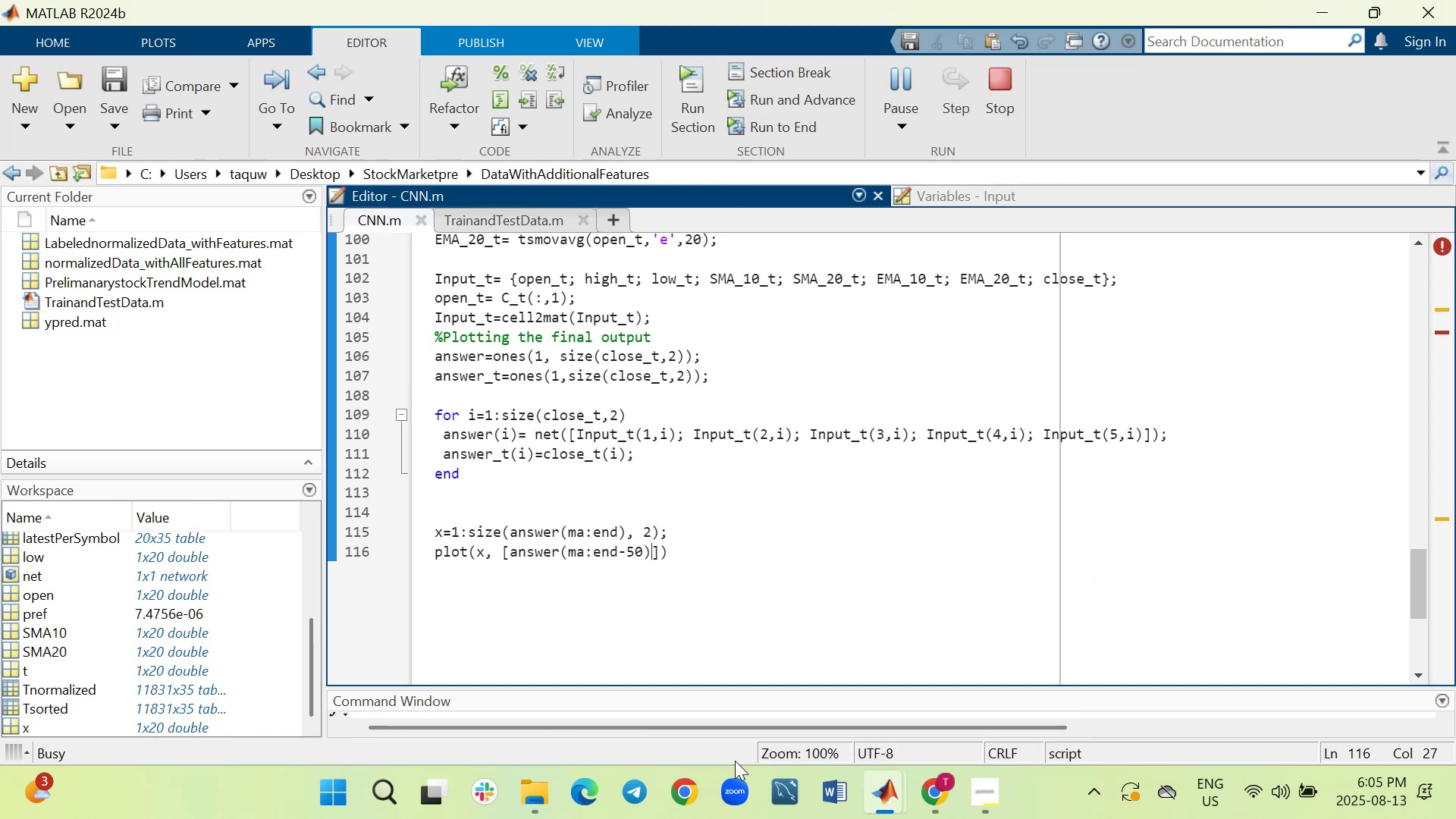 
key(Space)
 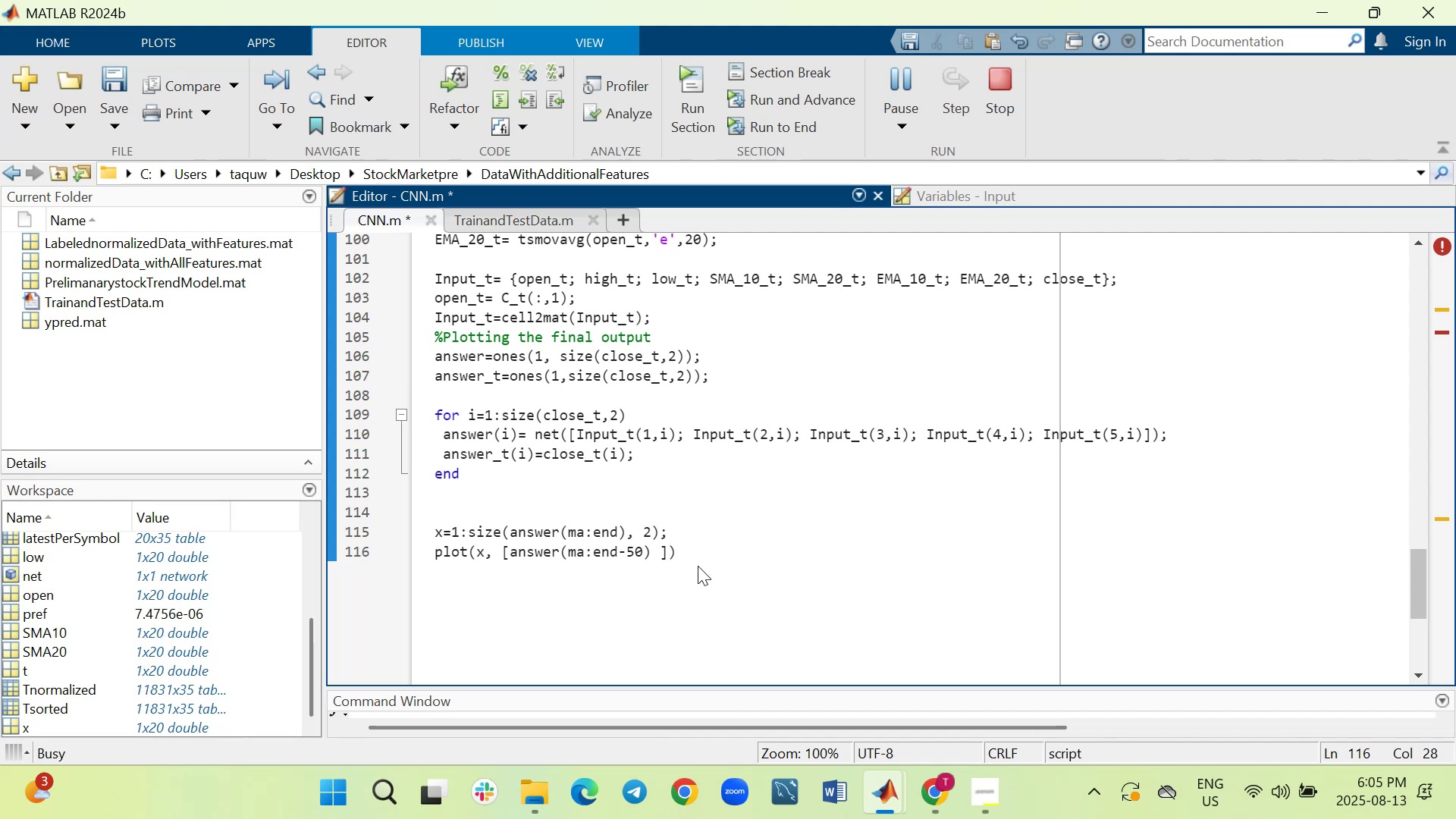 
type(answer)
 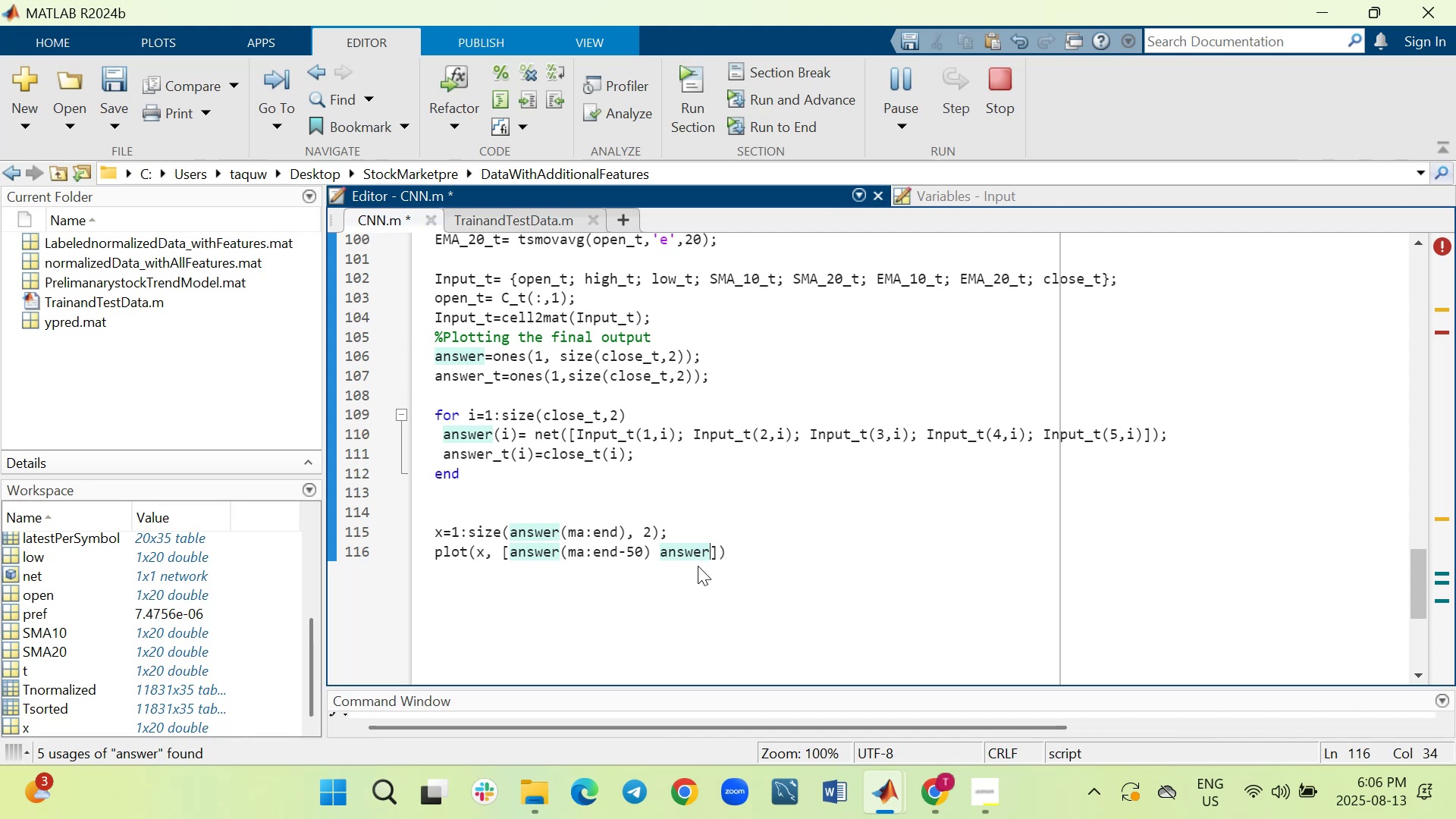 
wait(7.86)
 